 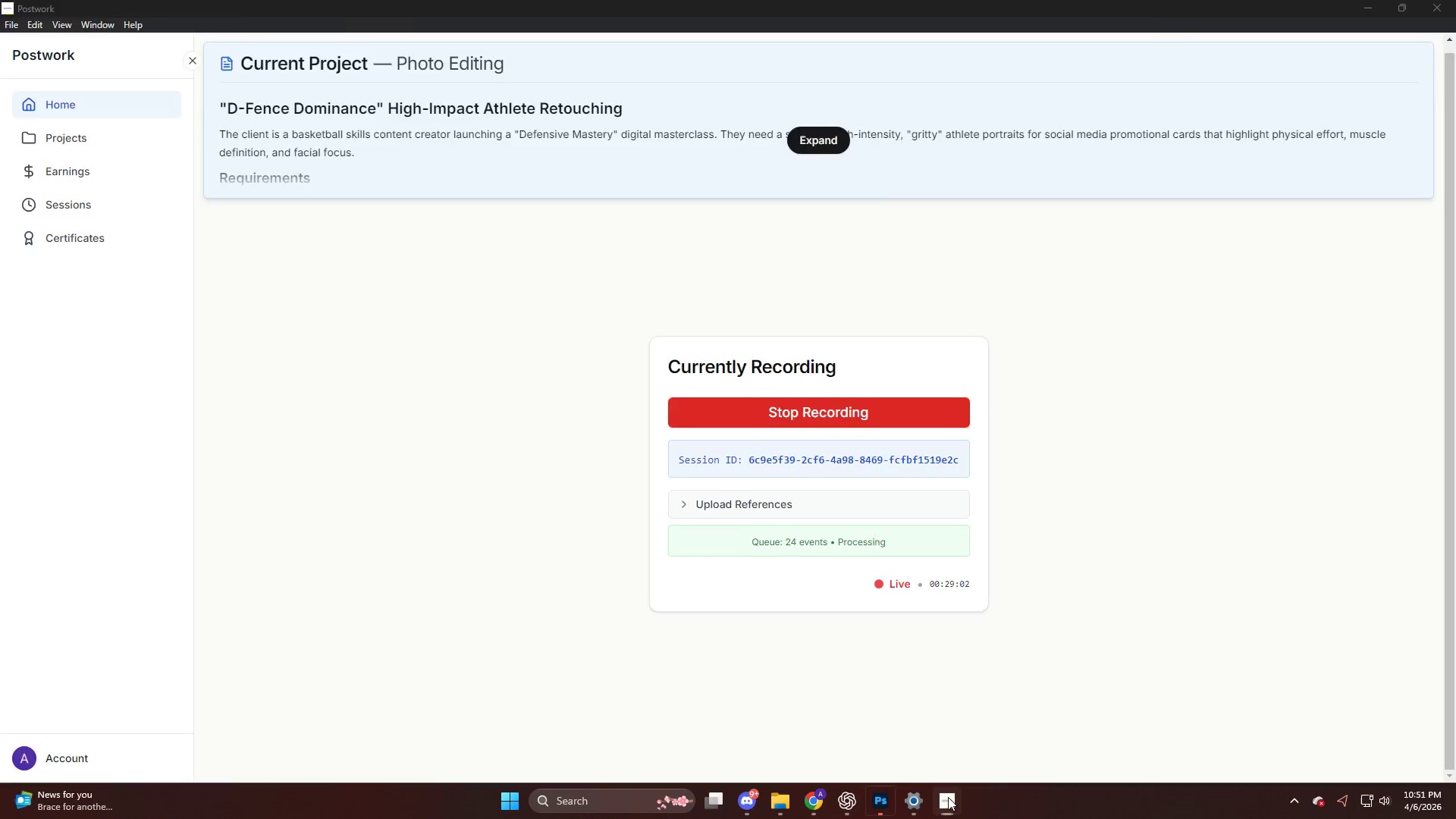 
scroll: coordinate [836, 451], scroll_direction: down, amount: 6.0
 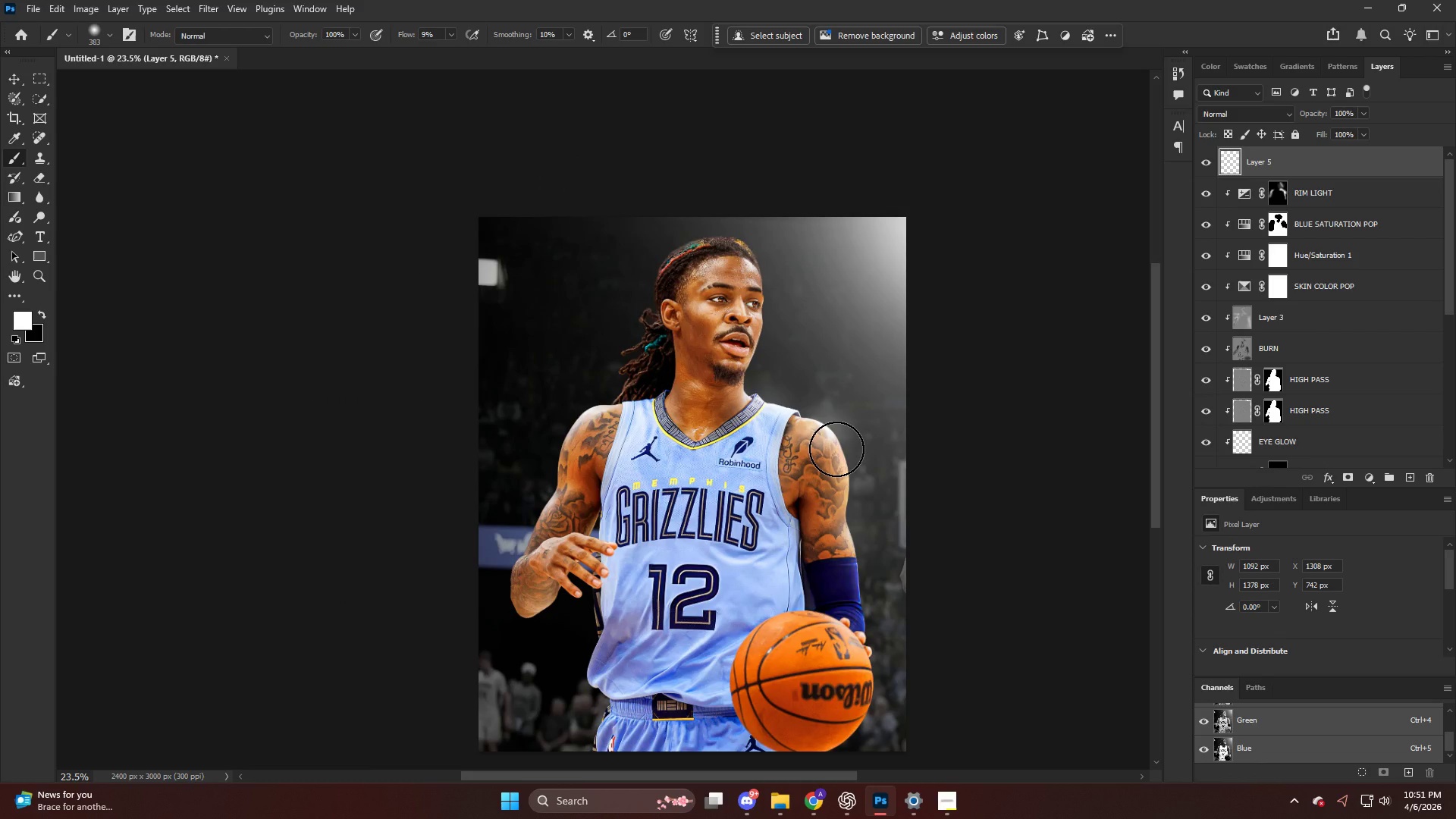 
wait(8.07)
 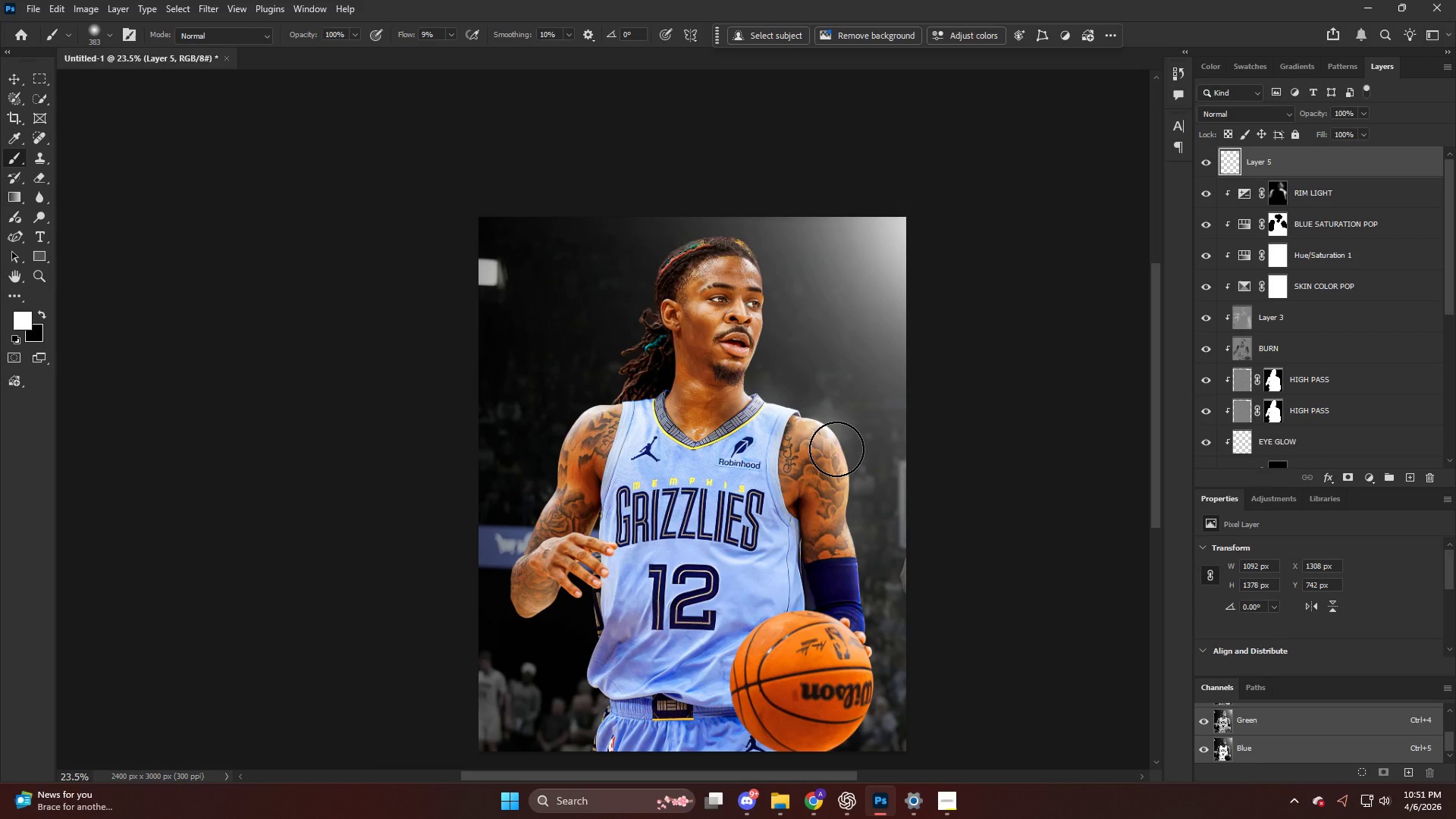 
left_click([1202, 162])
 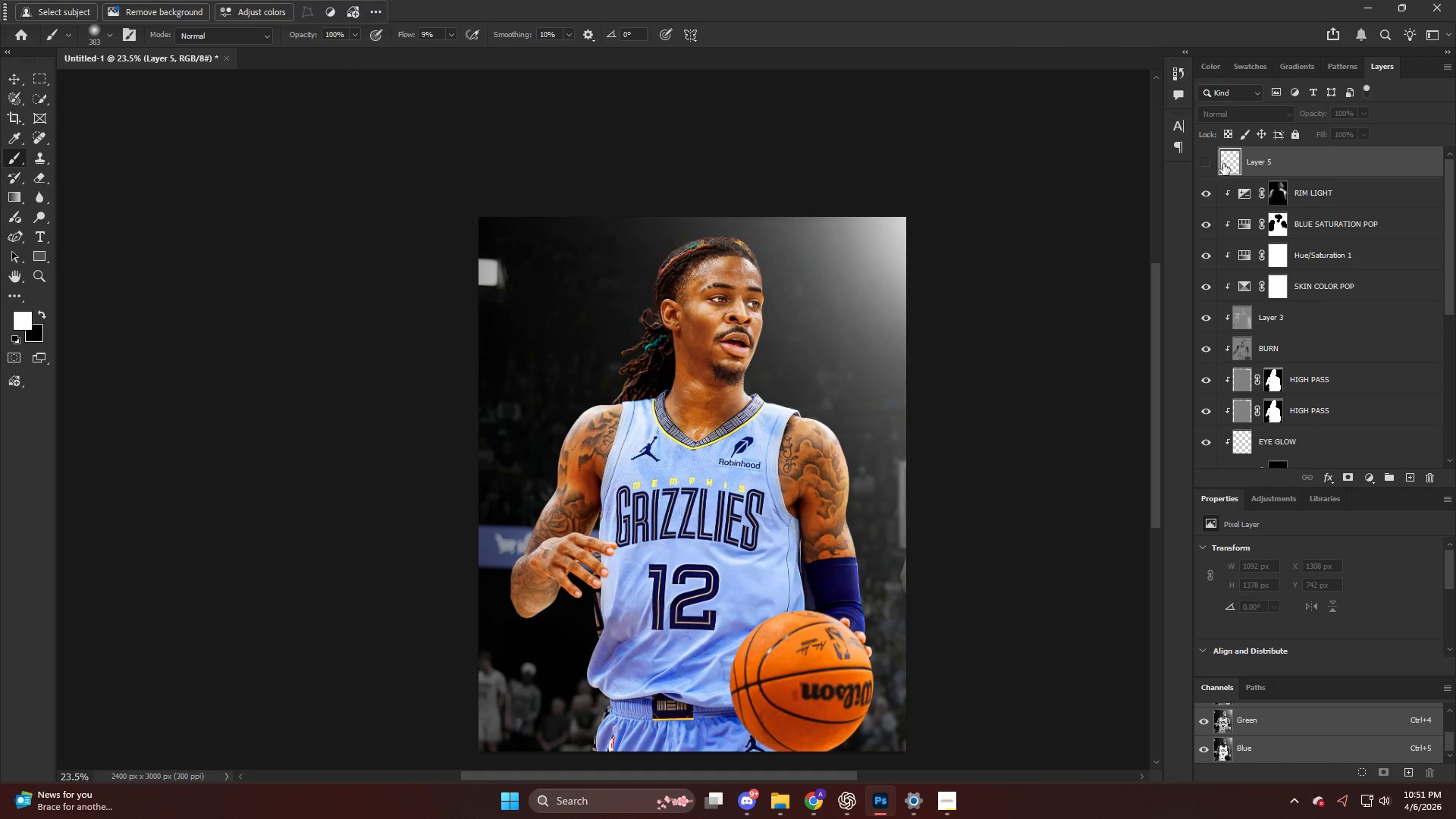 
left_click([1268, 164])
 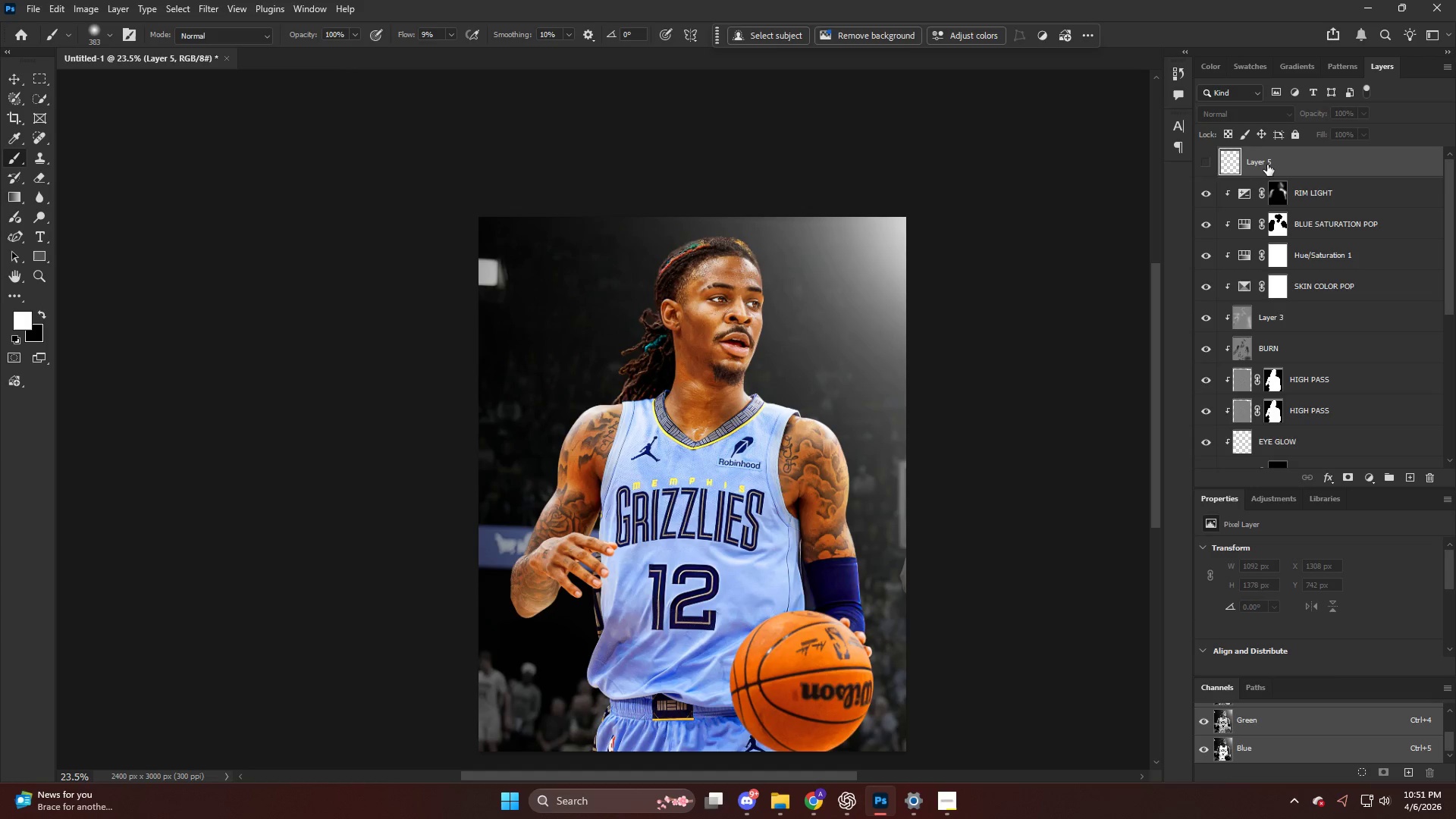 
key(Backspace)
 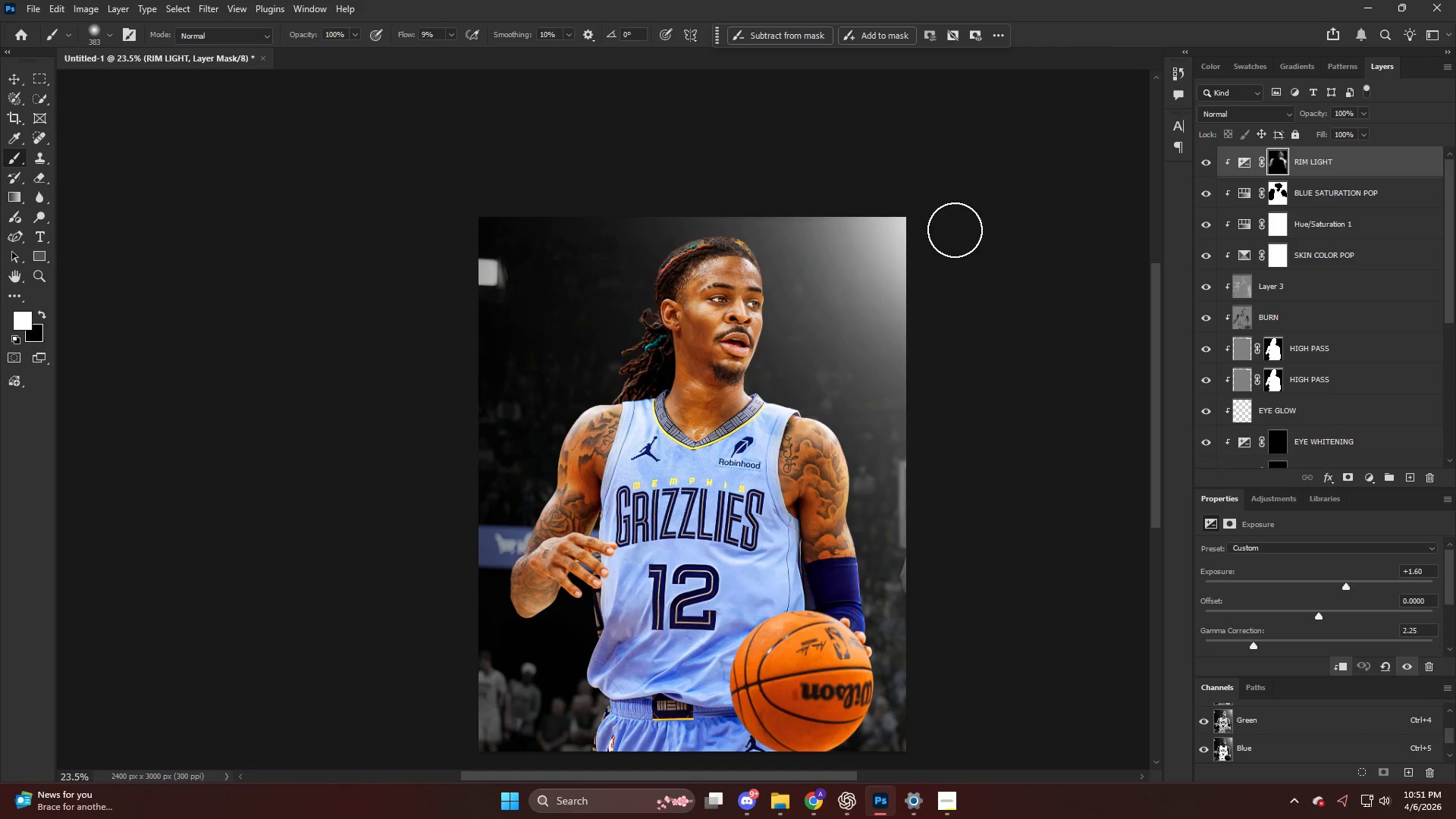 
hold_key(key=AltLeft, duration=0.97)
scroll: coordinate [694, 298], scroll_direction: up, amount: 22.0
 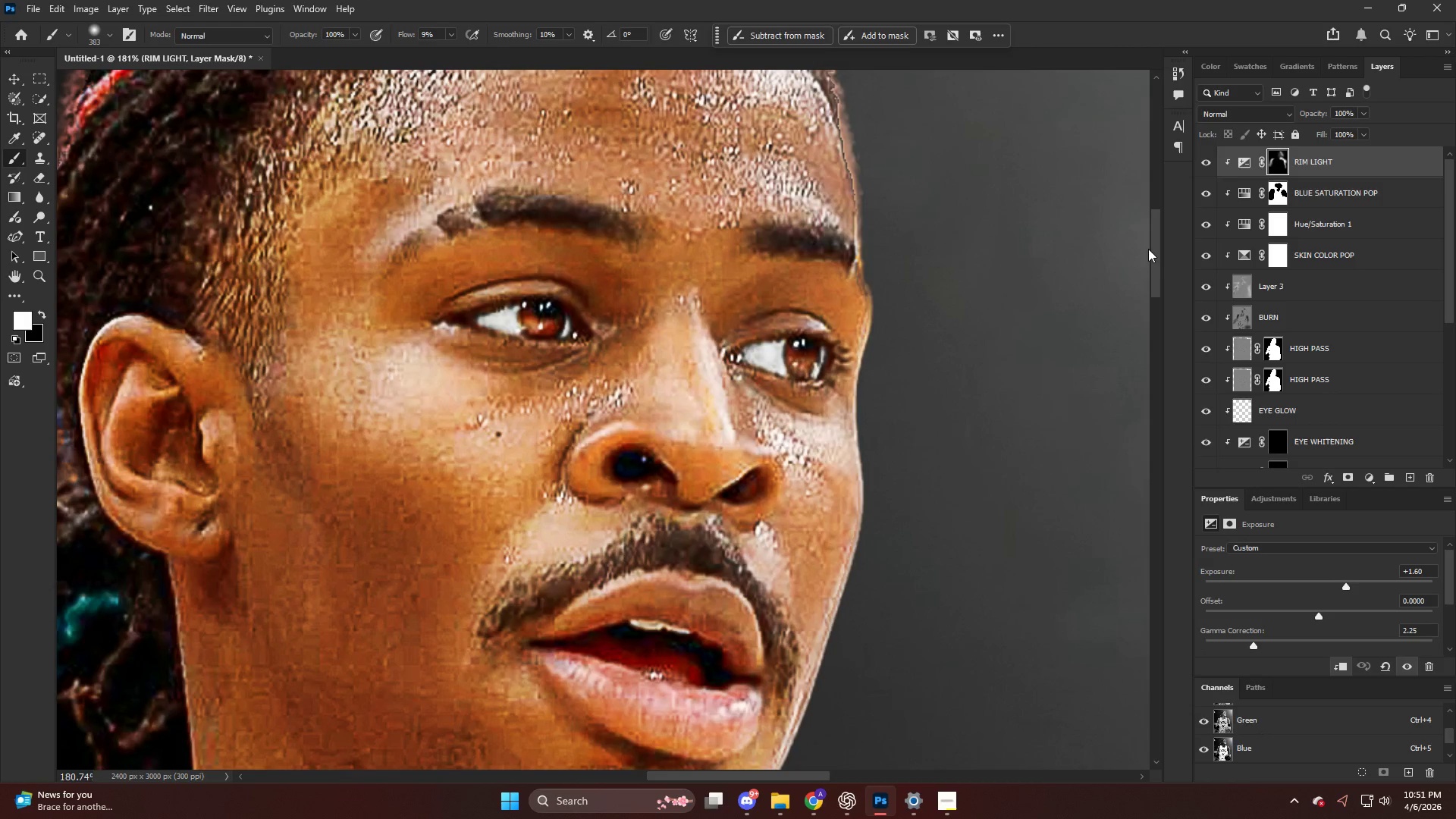 
key(Alt+AltLeft)
 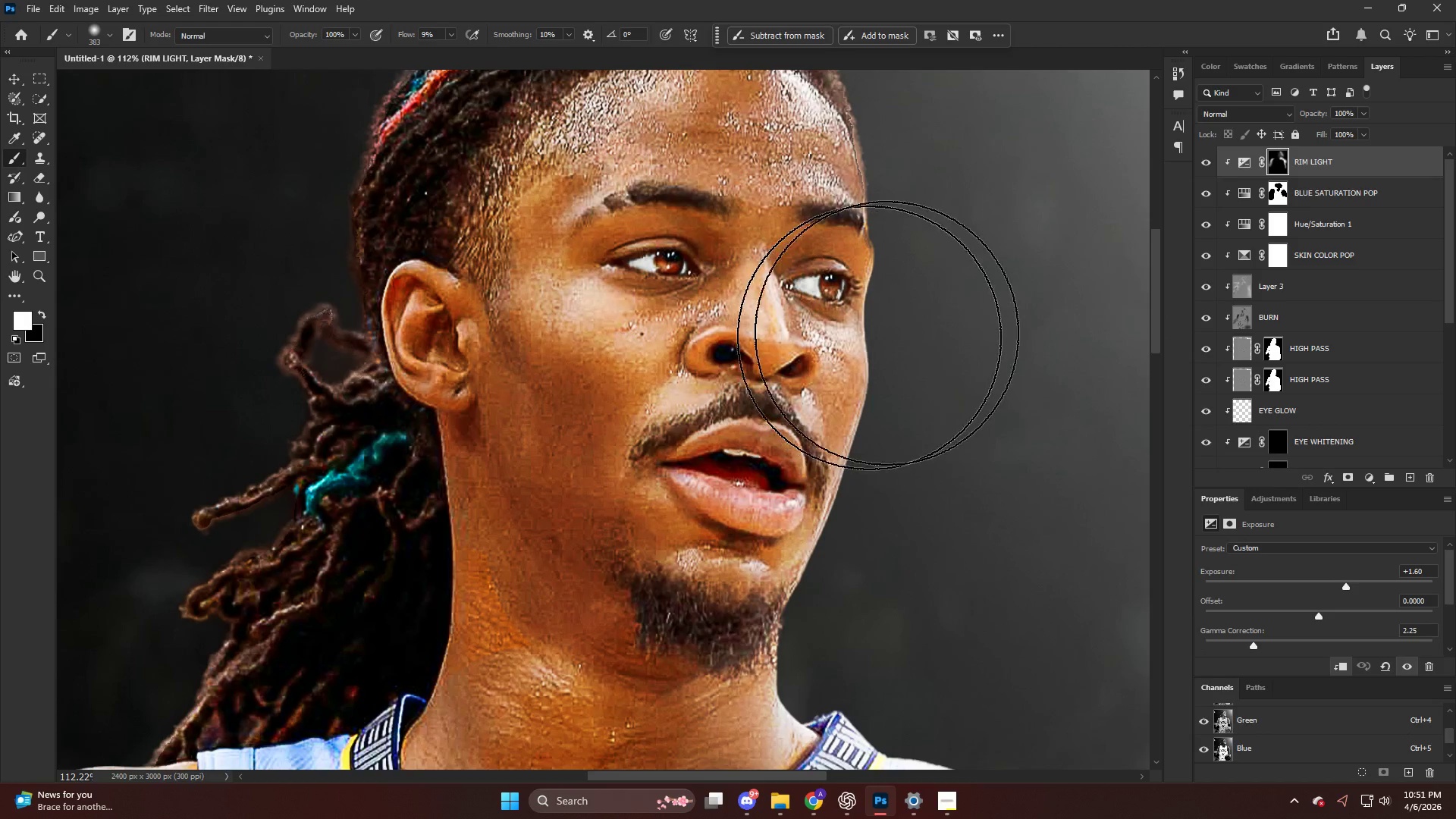 
scroll: coordinate [868, 347], scroll_direction: down, amount: 12.0
 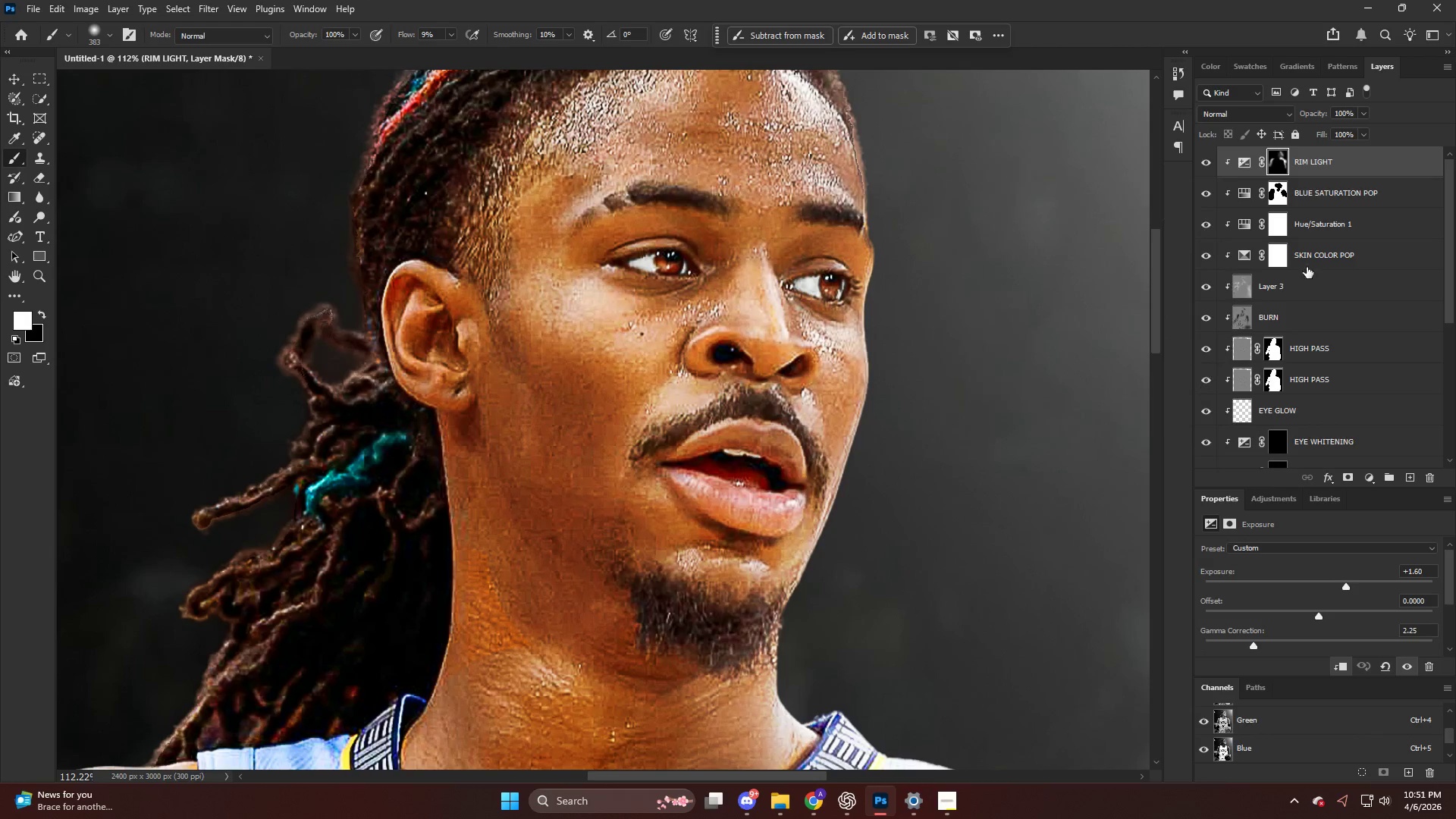 
hold_key(key=AltLeft, duration=0.48)
 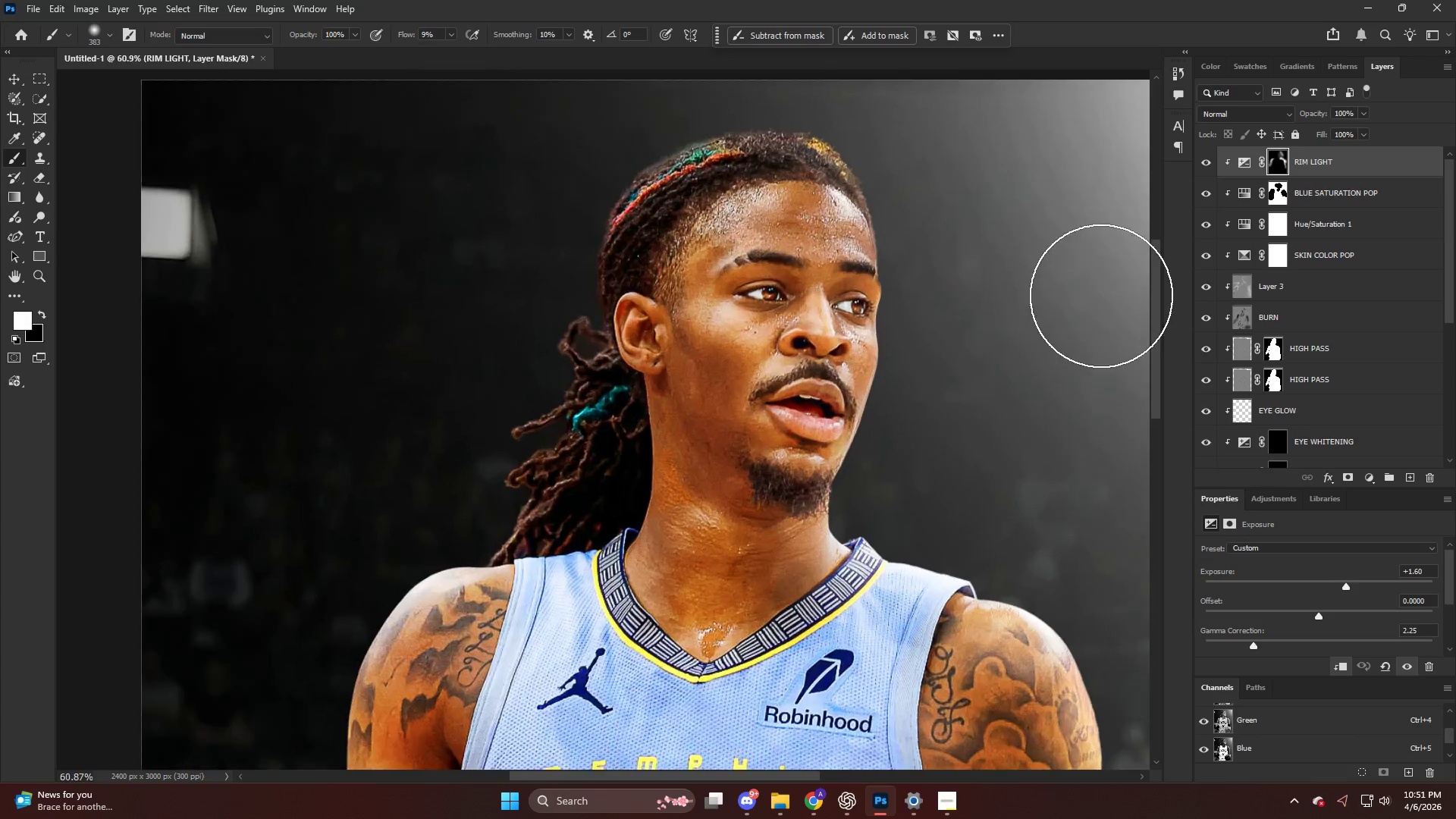 
key(Alt+AltLeft)
 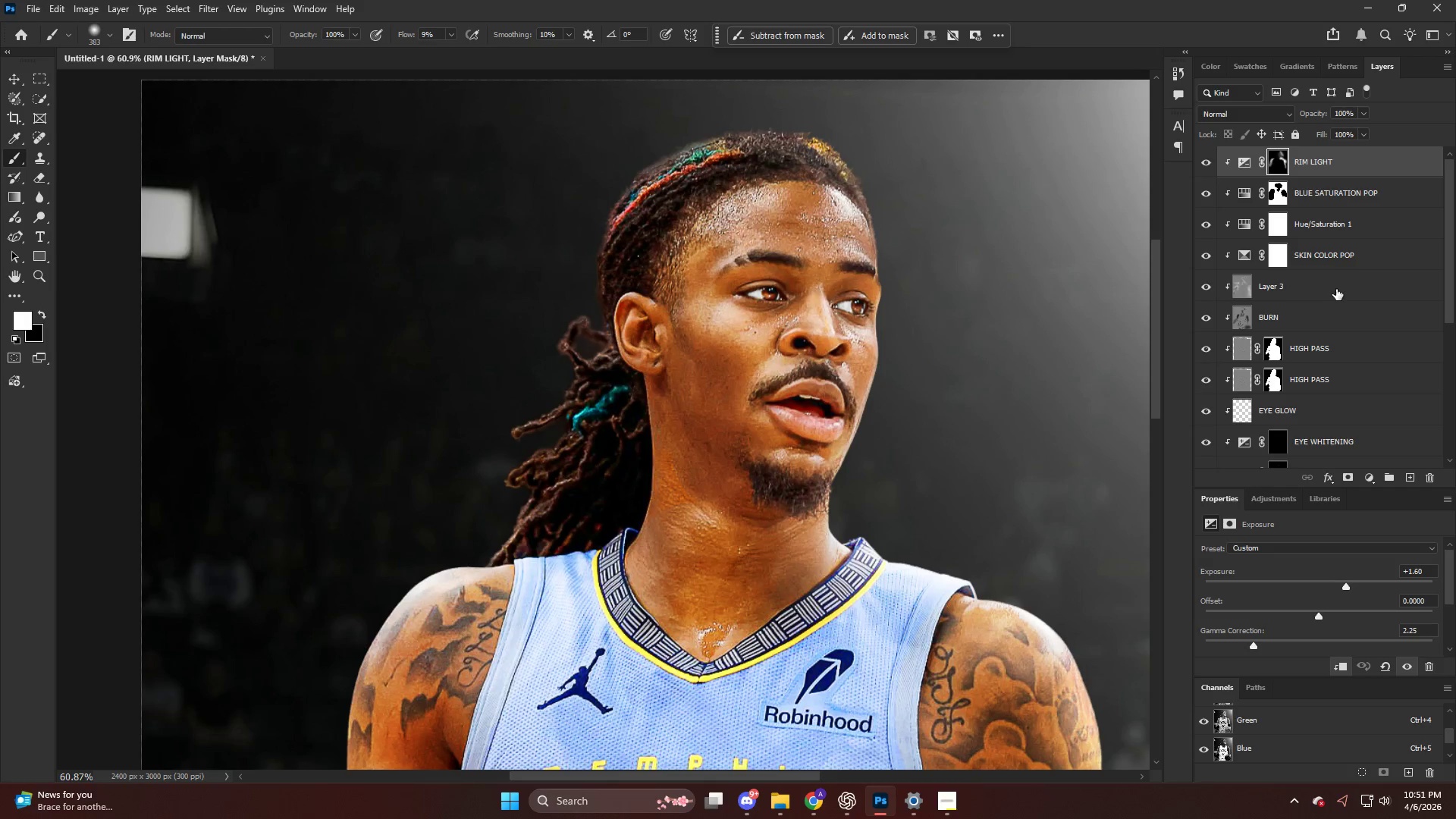 
scroll: coordinate [908, 324], scroll_direction: down, amount: 7.0
 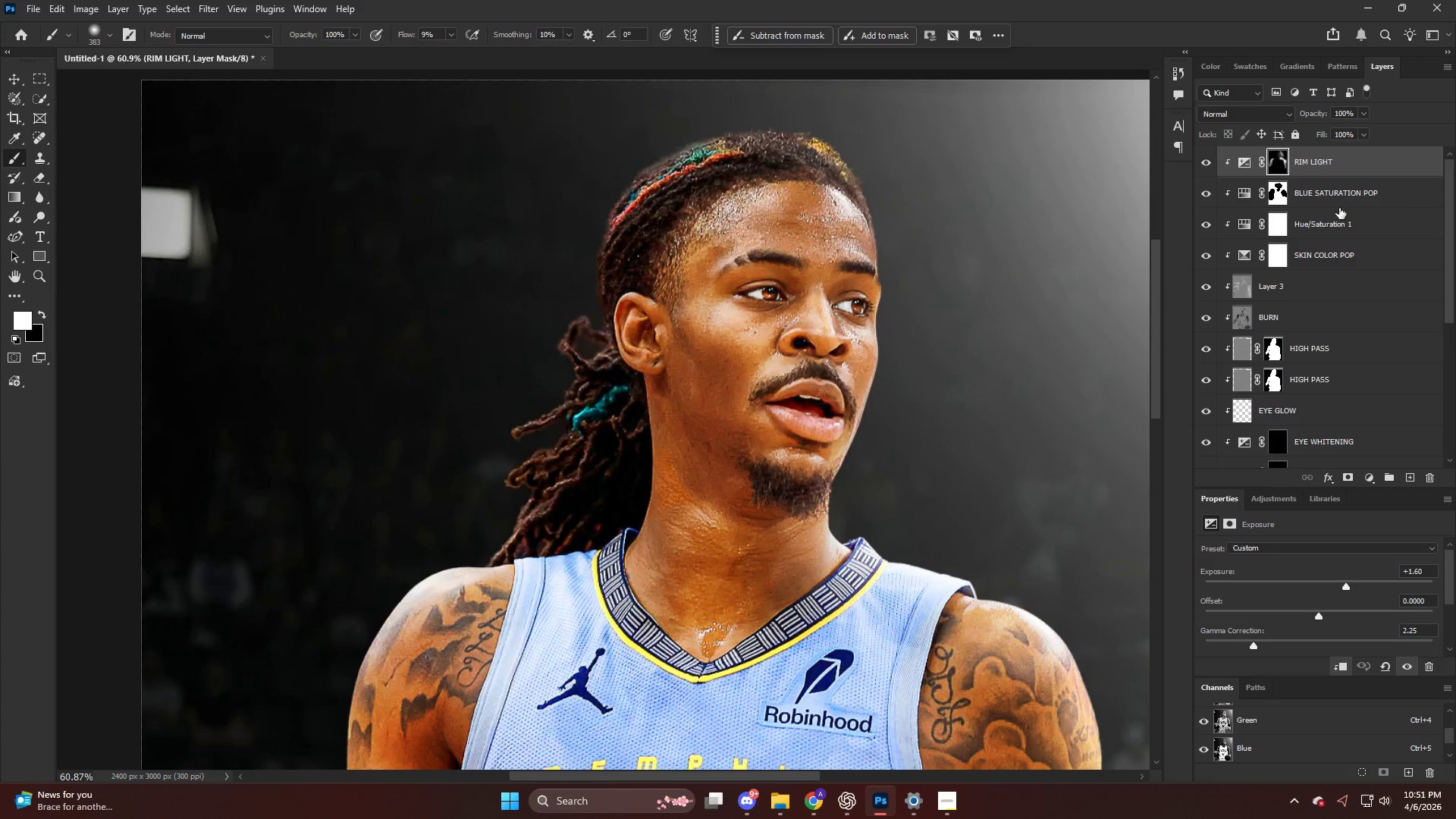 
double_click([1280, 289])
 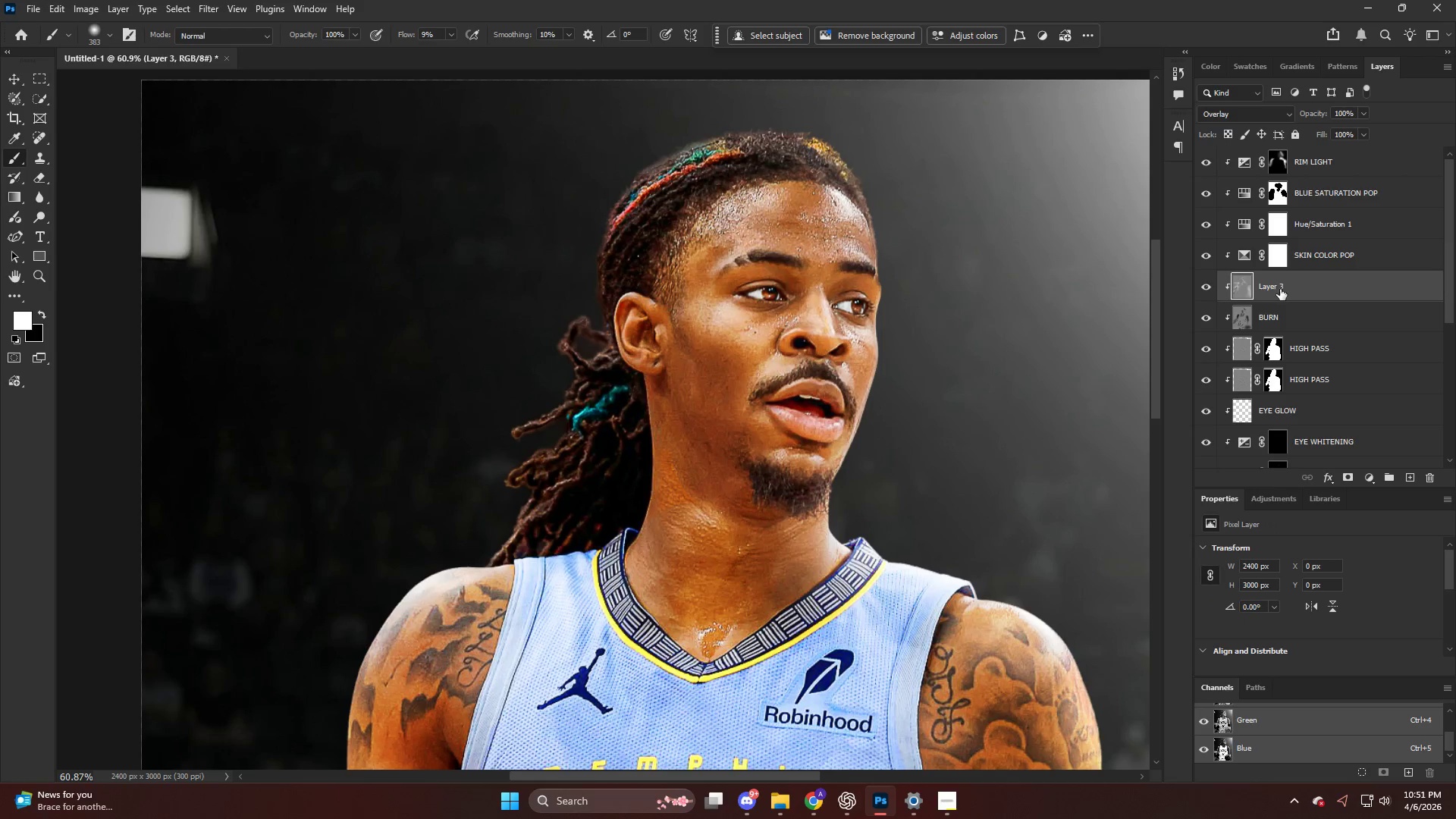 
triple_click([1280, 289])
 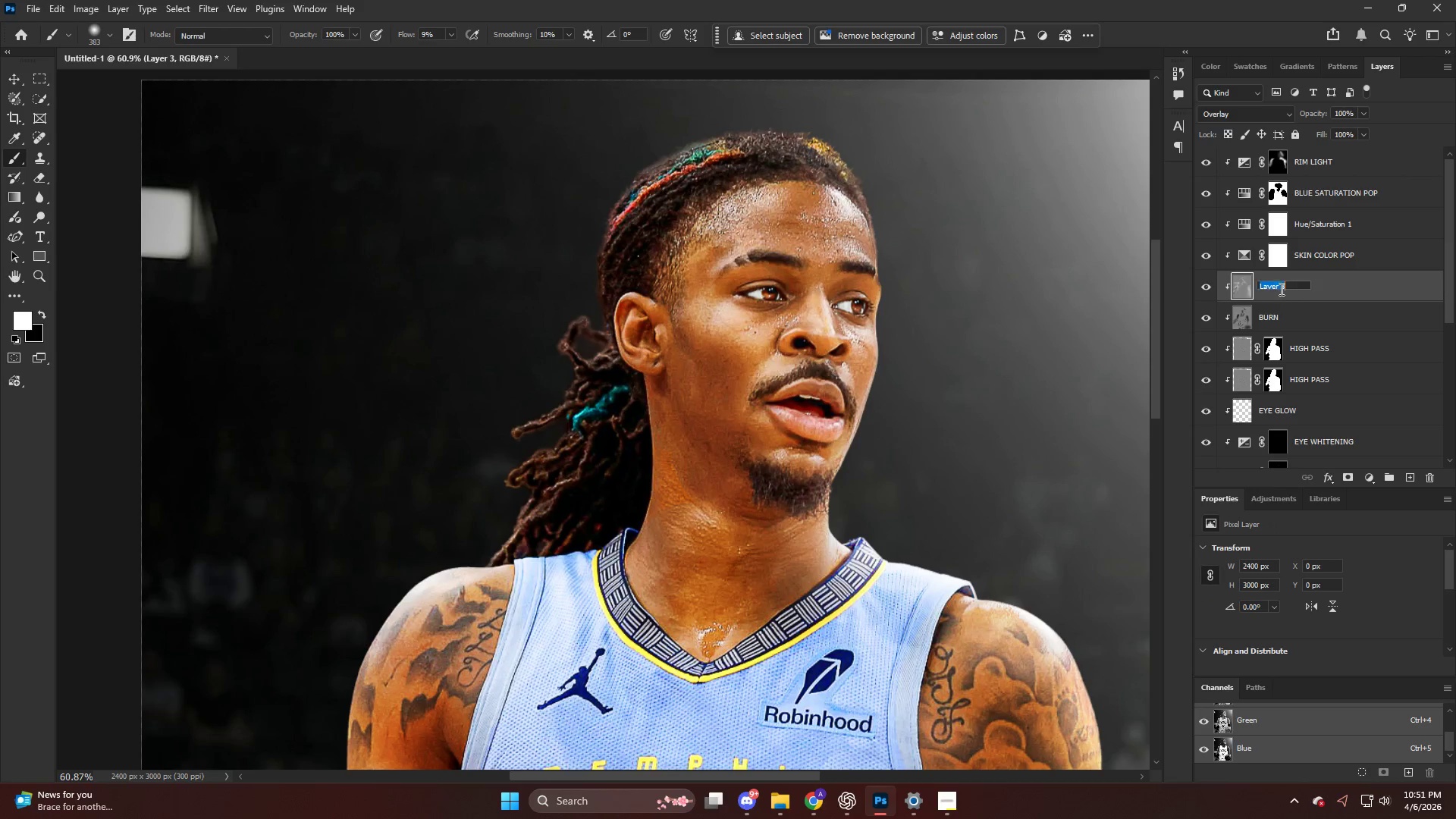 
type(DON)
key(Backspace)
type(DGE)
 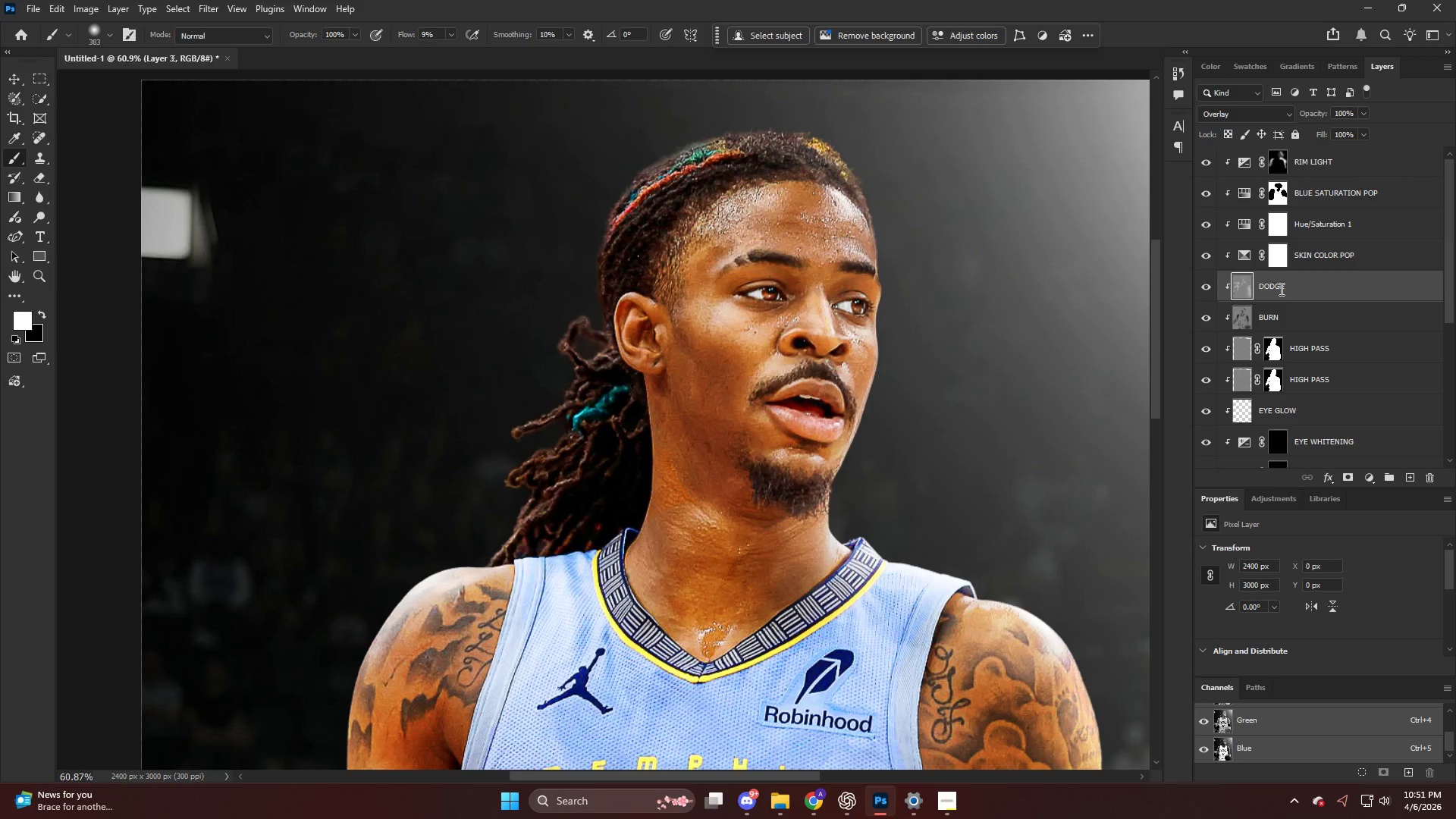 
key(Enter)
 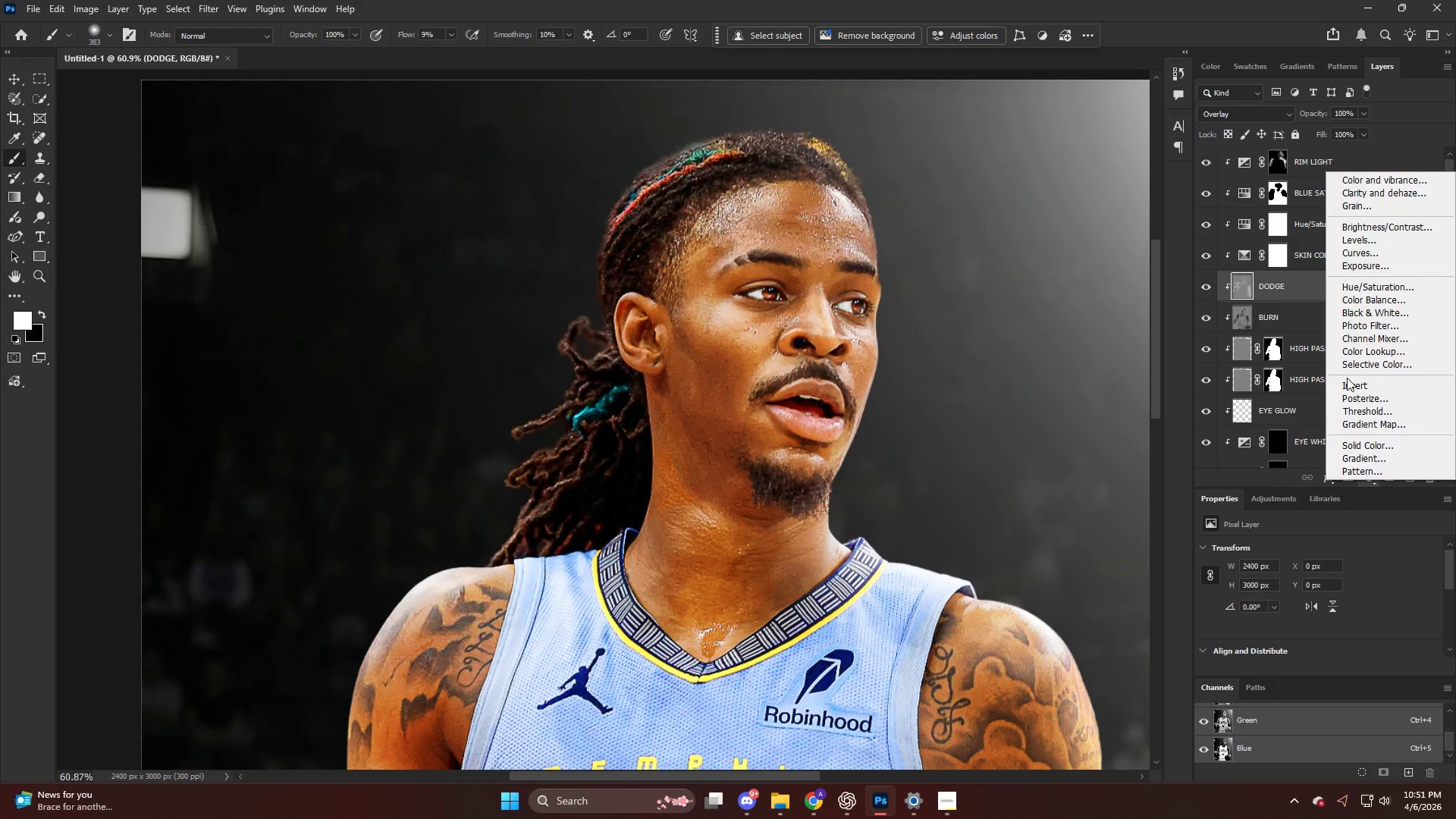 
left_click([1341, 255])
 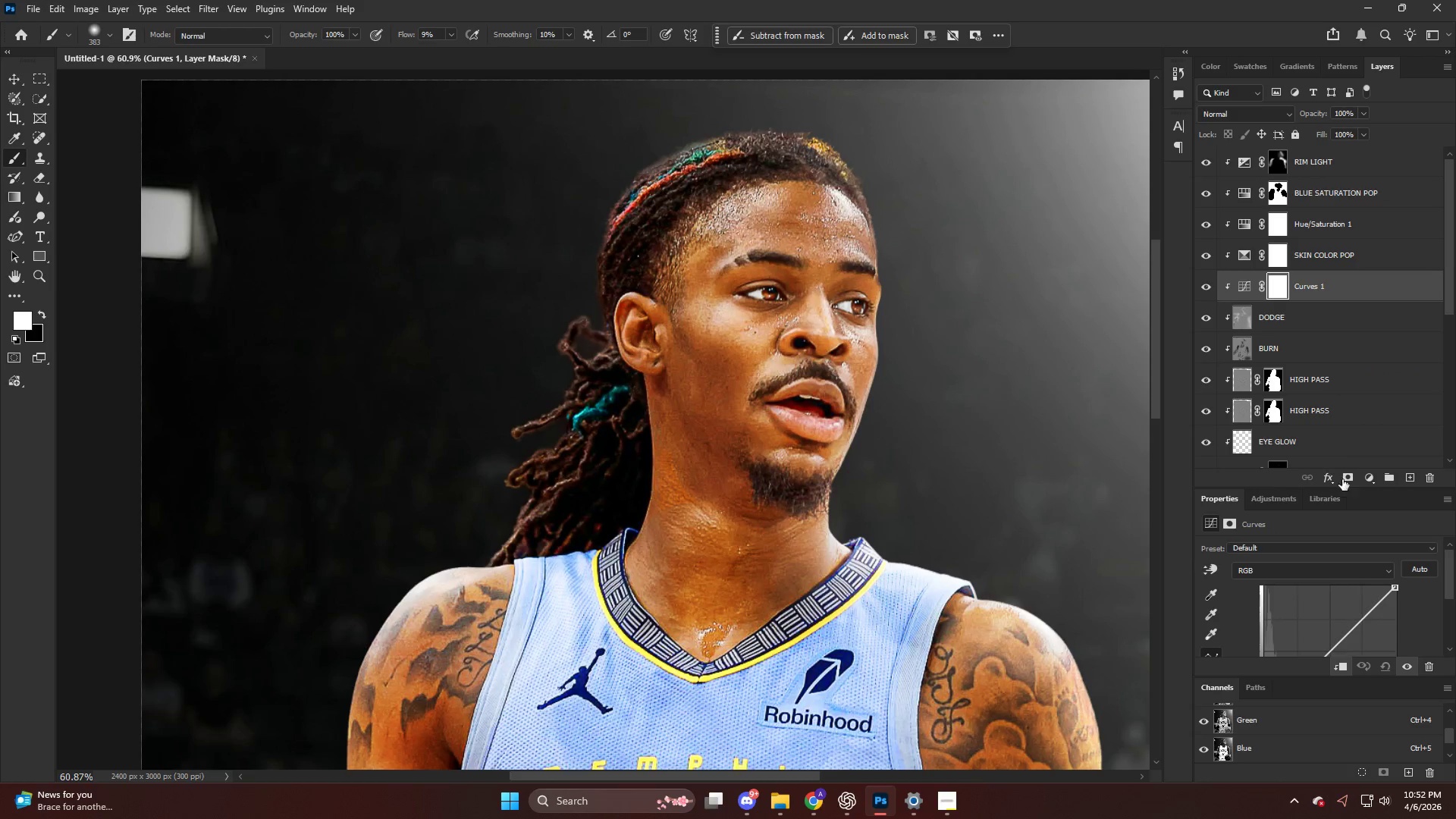 
scroll: coordinate [1360, 613], scroll_direction: down, amount: 5.0
 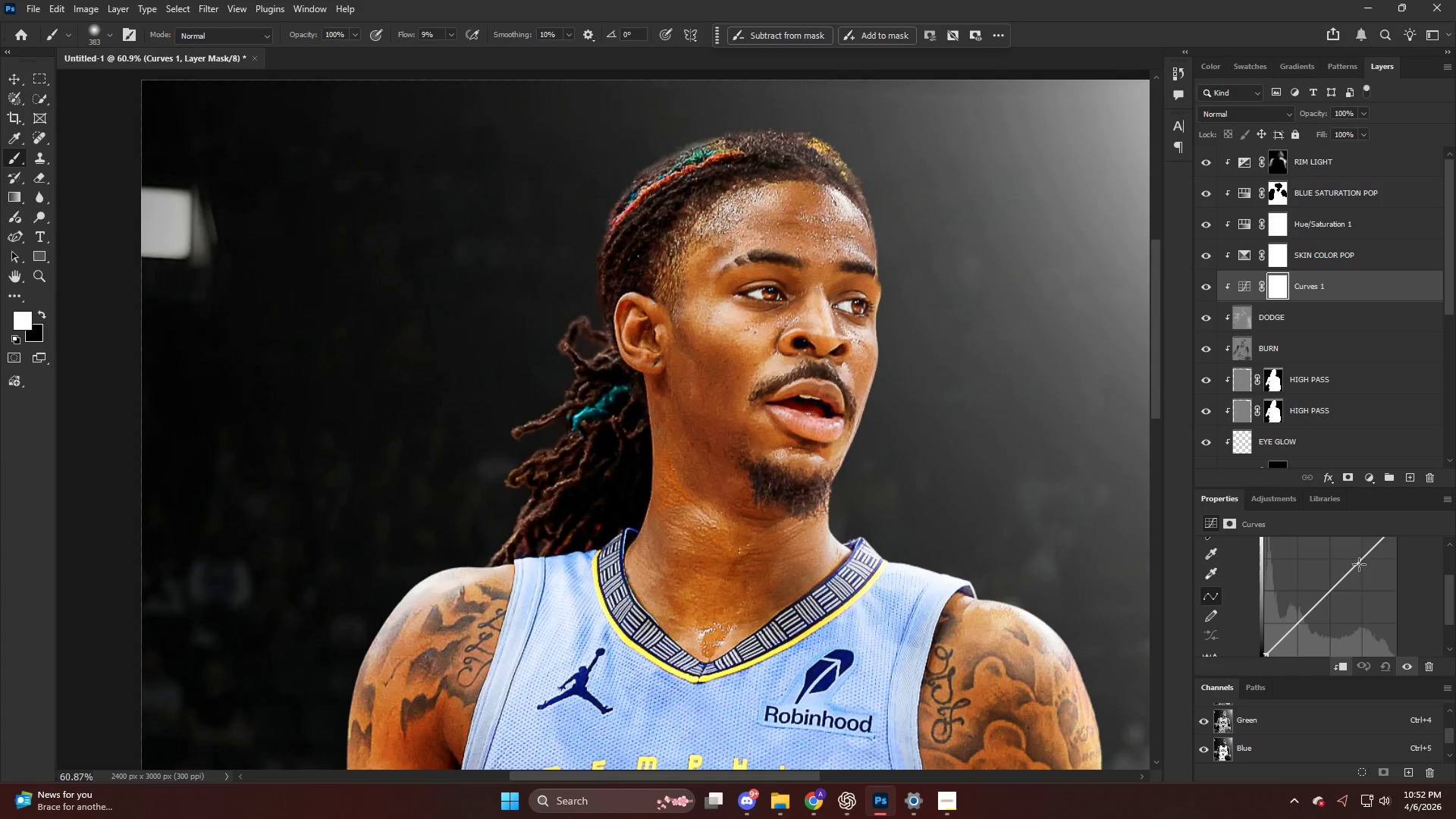 
left_click_drag(start_coordinate=[1359, 557], to_coordinate=[1349, 541])
 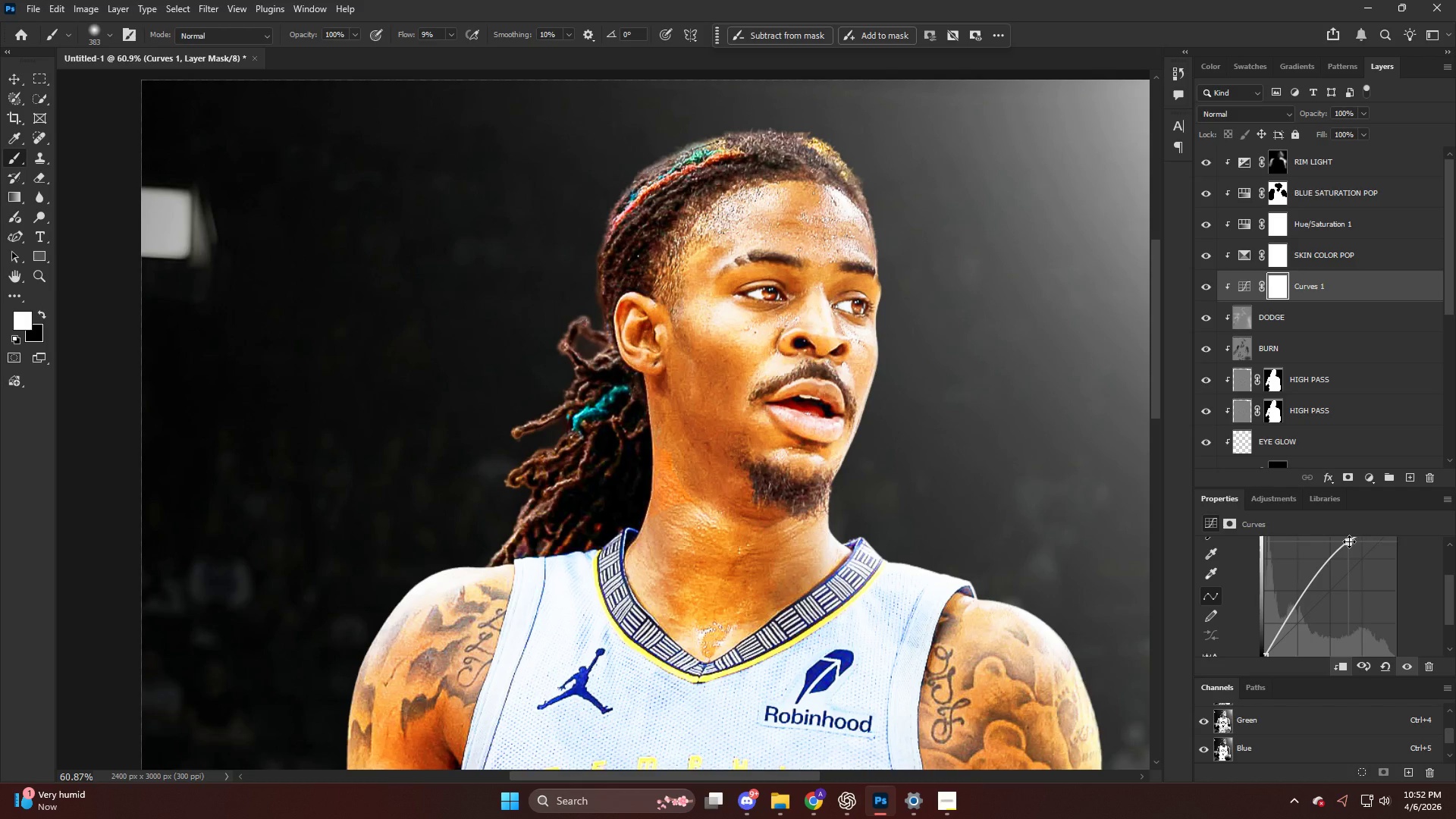 
key(Control+I)
 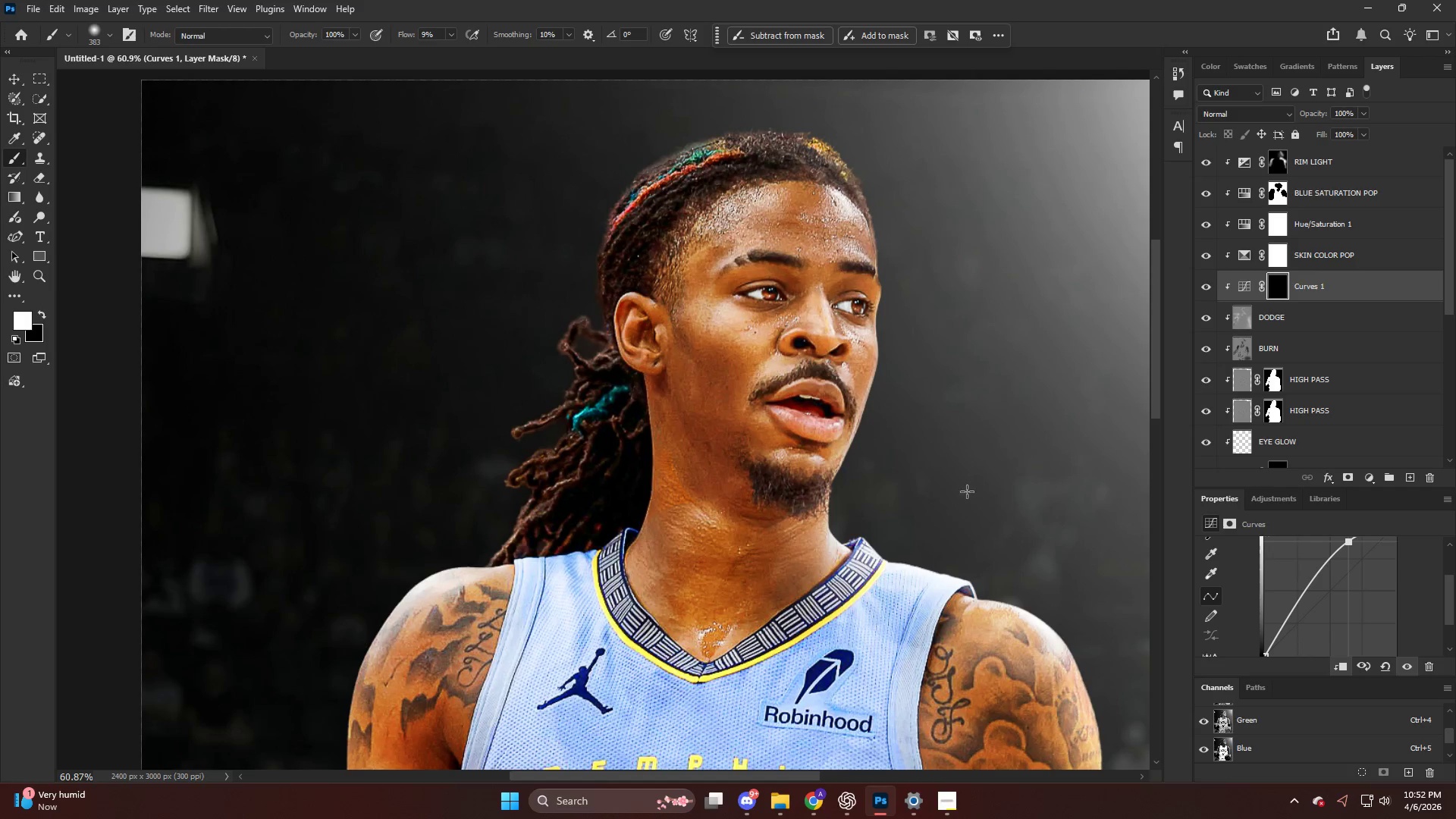 
key(Alt+AltLeft)
 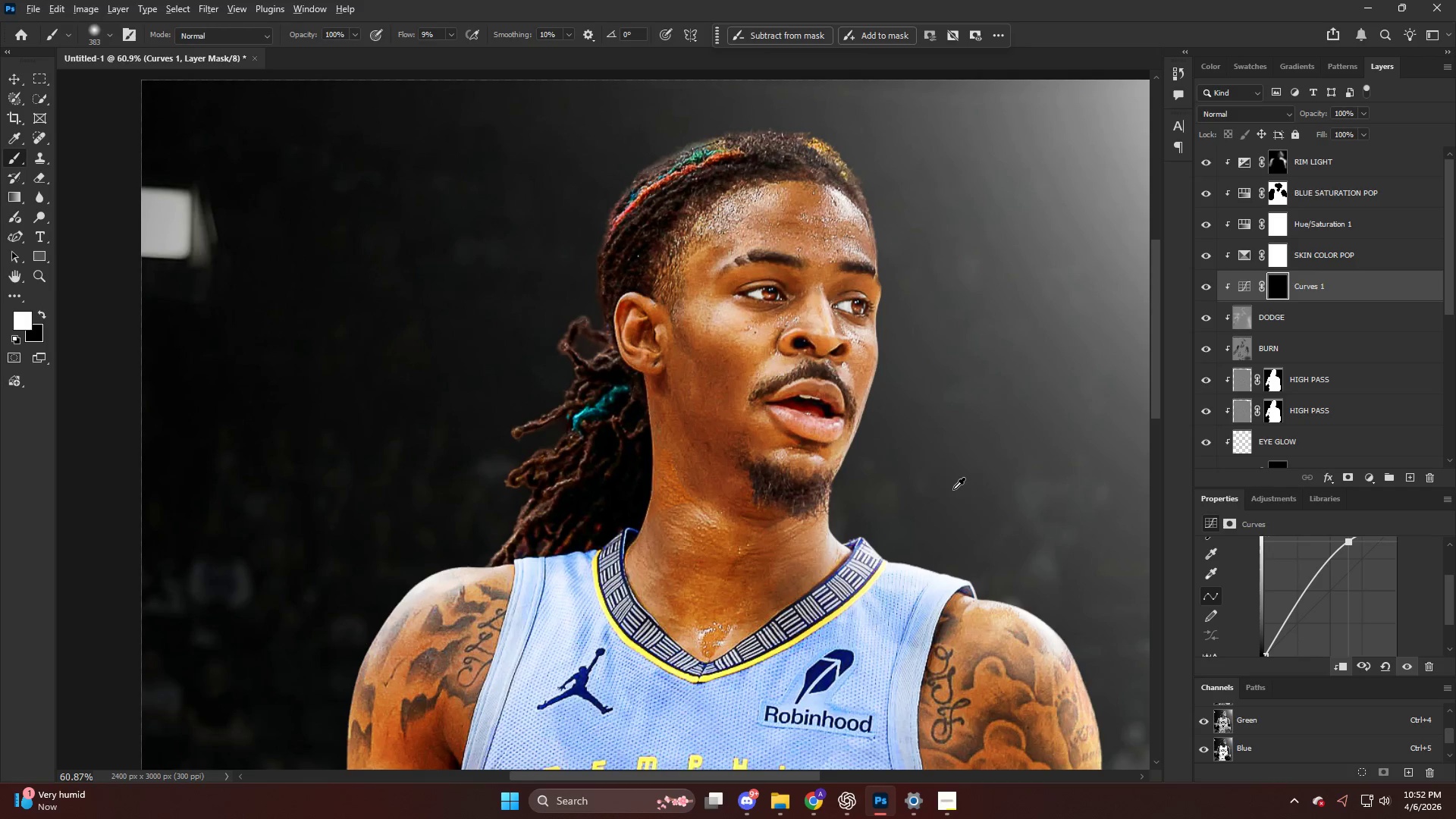 
key(CapsLock)
 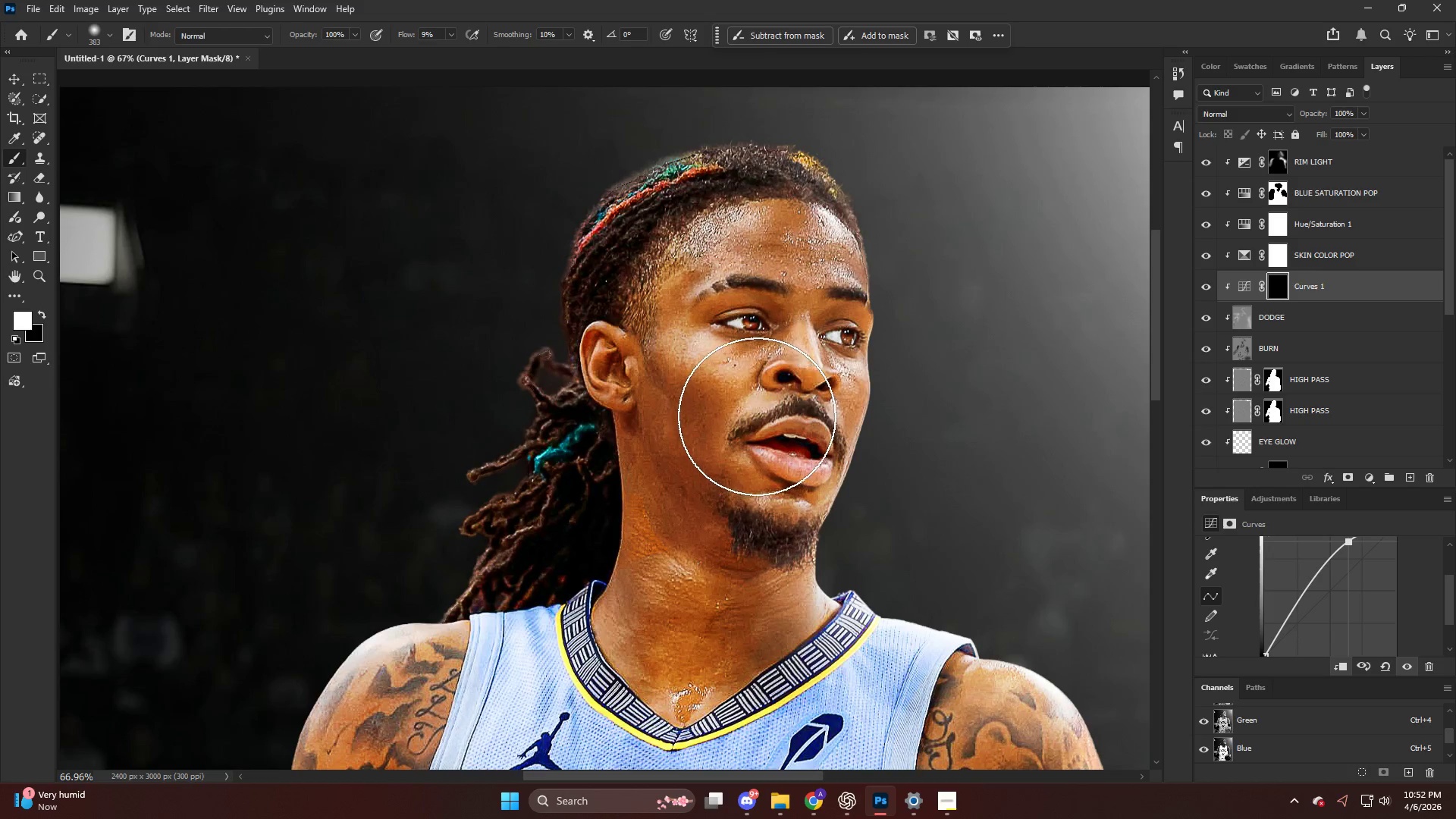 
hold_key(key=AltLeft, duration=0.7)
scroll: coordinate [840, 451], scroll_direction: up, amount: 16.0
 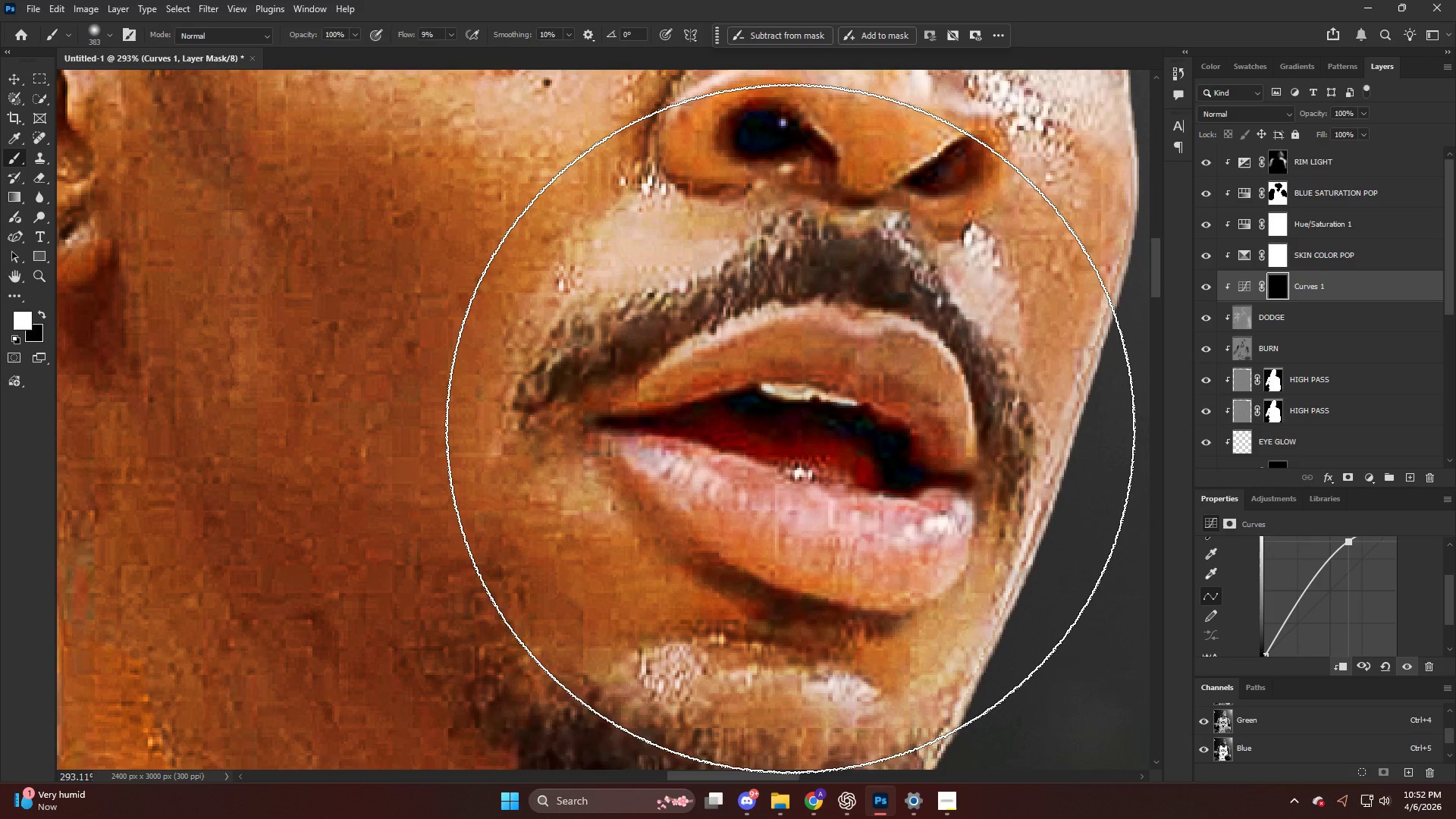 
key(B)
 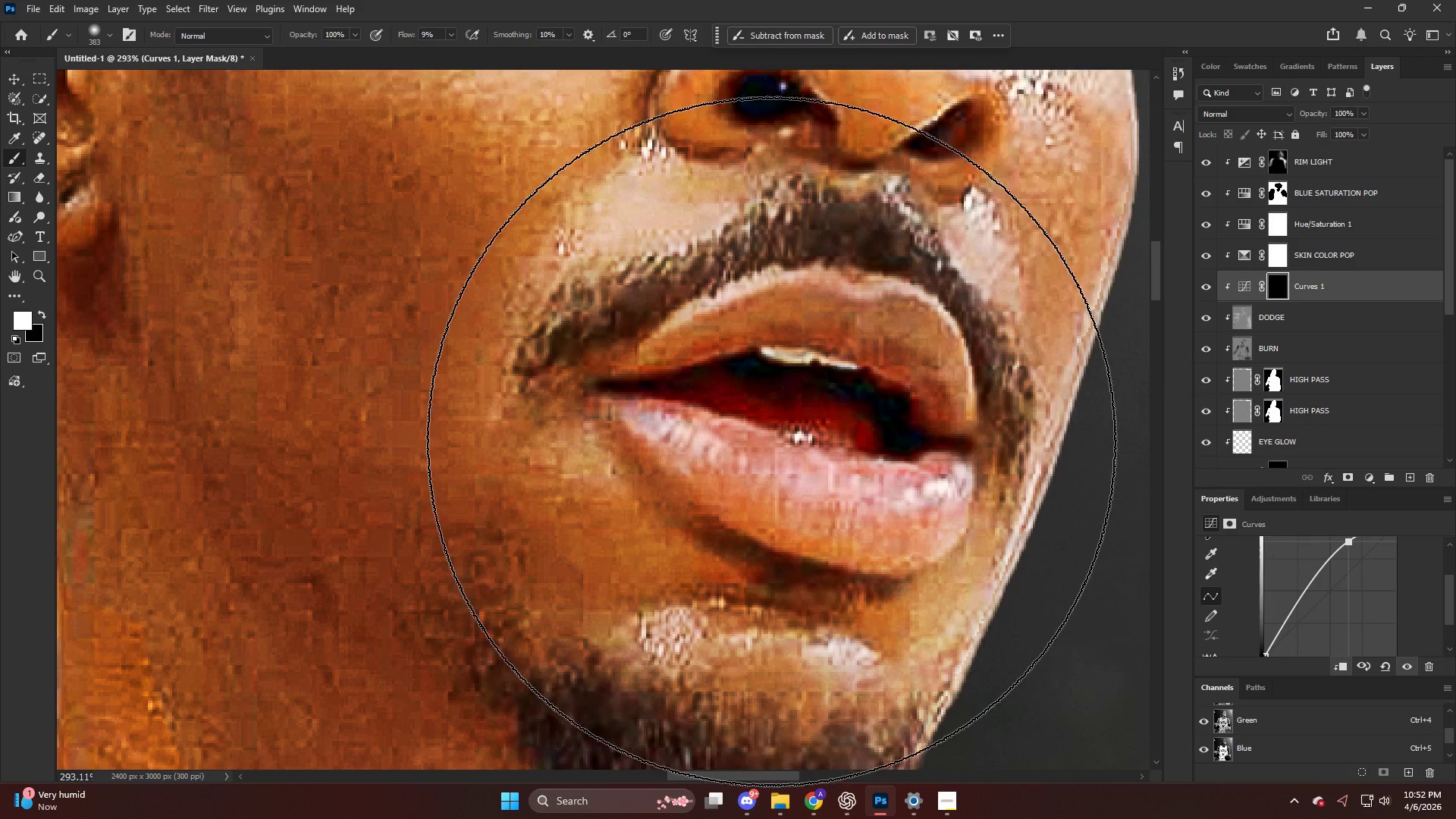 
scroll: coordinate [831, 434], scroll_direction: down, amount: 3.0
 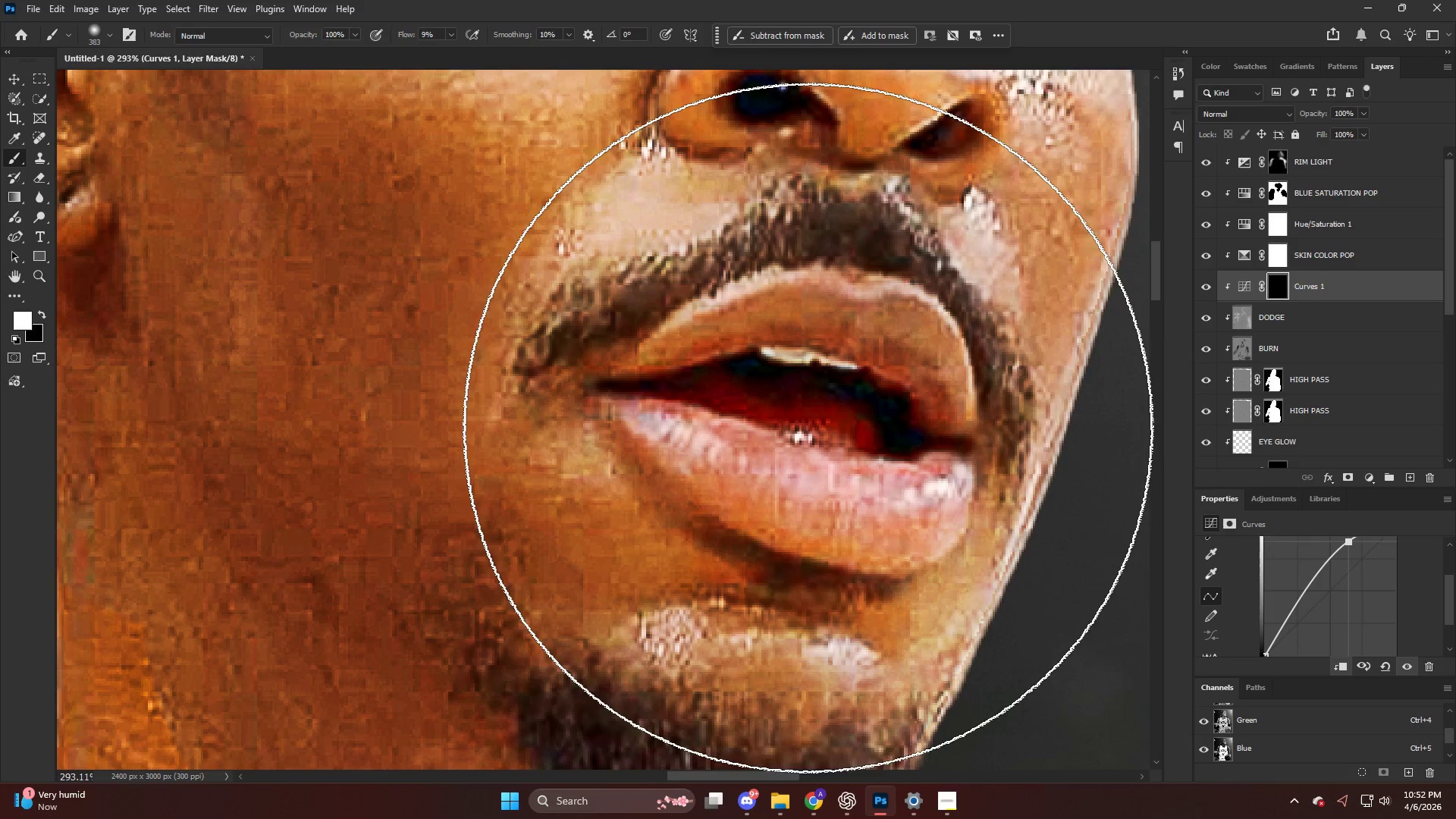 
hold_key(key=AltLeft, duration=1.11)
scroll: coordinate [686, 447], scroll_direction: up, amount: 4.0
 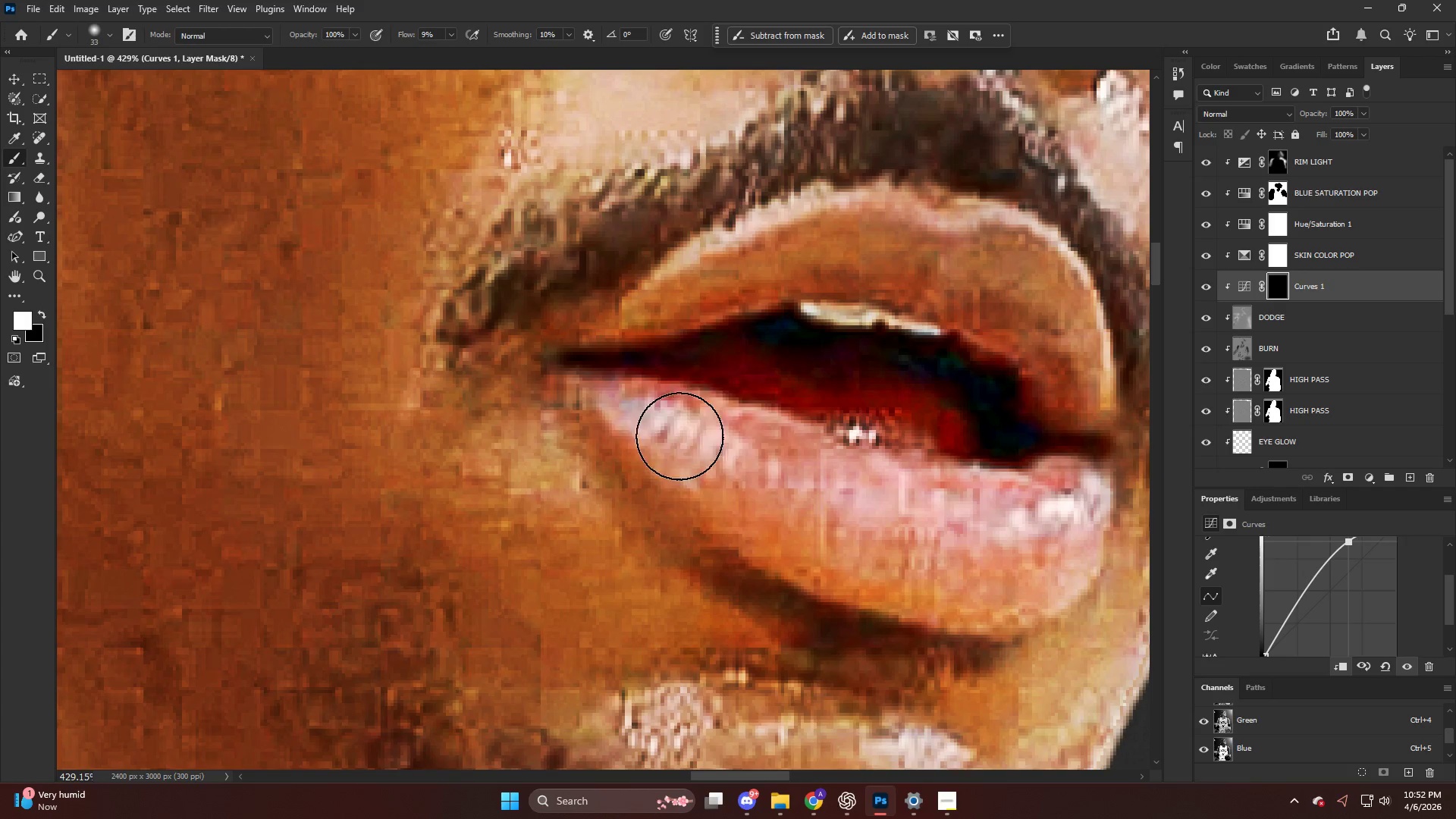 
left_click_drag(start_coordinate=[655, 429], to_coordinate=[786, 468])
 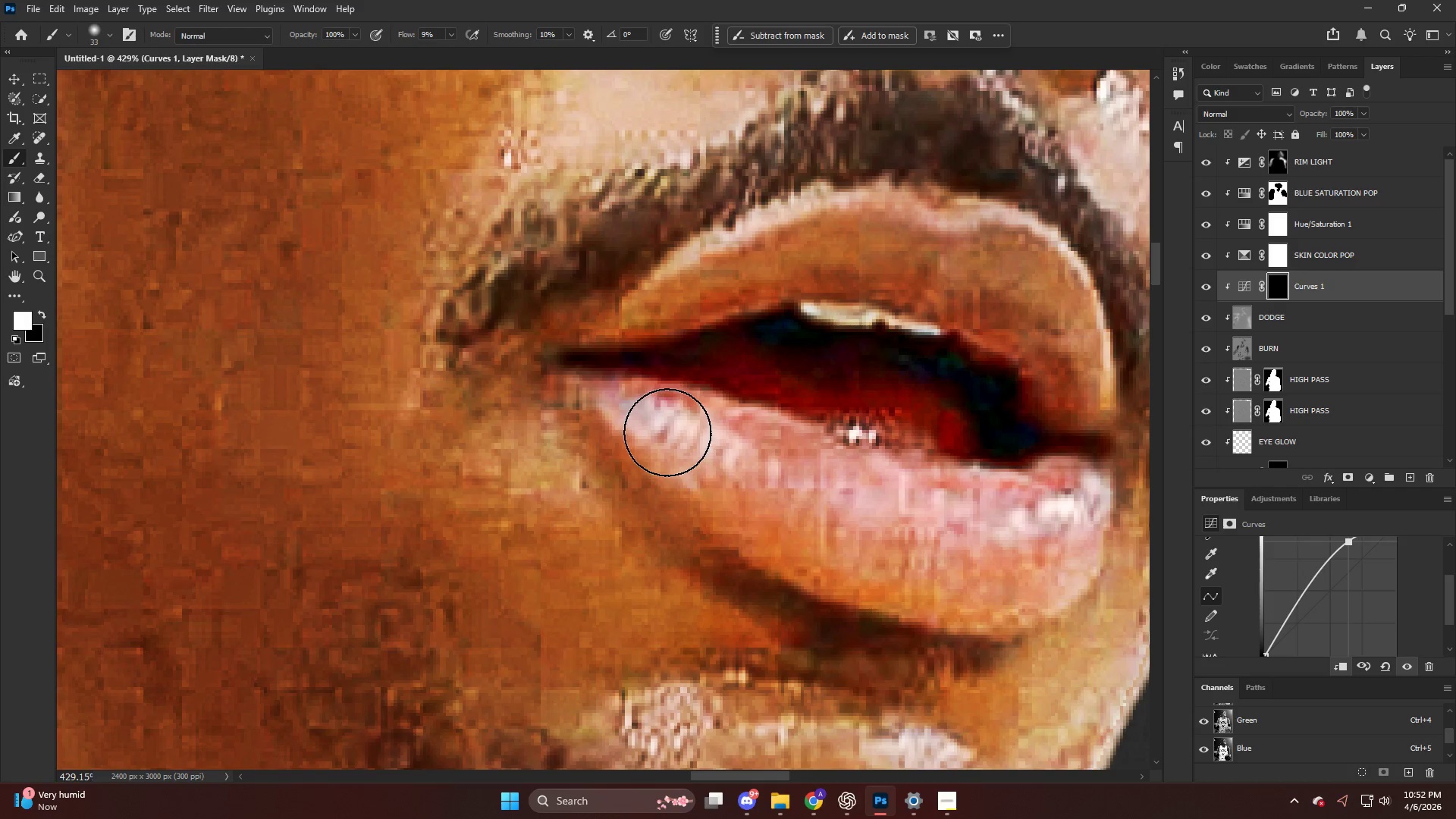 
left_click_drag(start_coordinate=[673, 437], to_coordinate=[862, 508])
 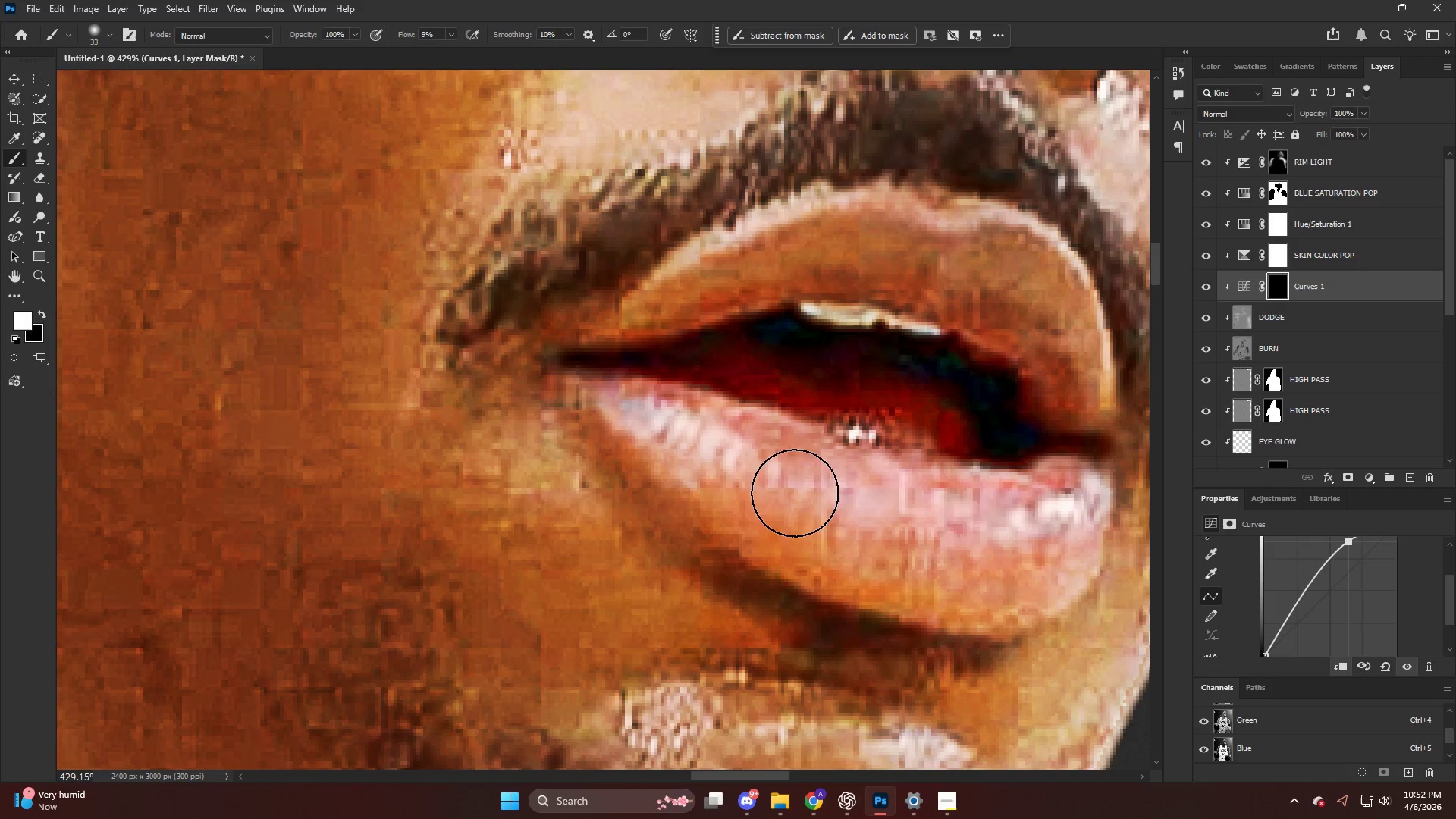 
left_click_drag(start_coordinate=[731, 476], to_coordinate=[1012, 539])
 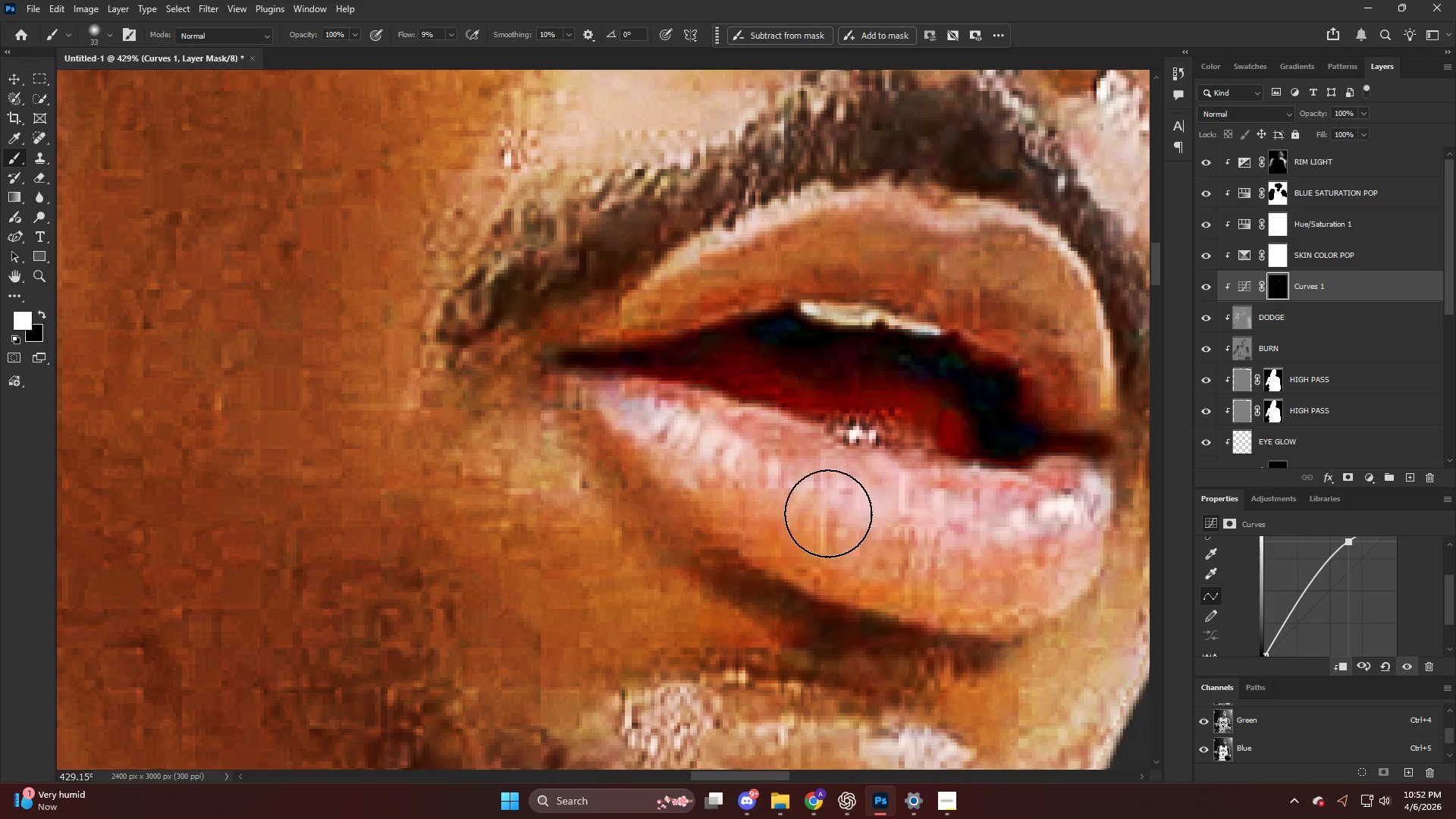 
left_click_drag(start_coordinate=[886, 528], to_coordinate=[1079, 544])
 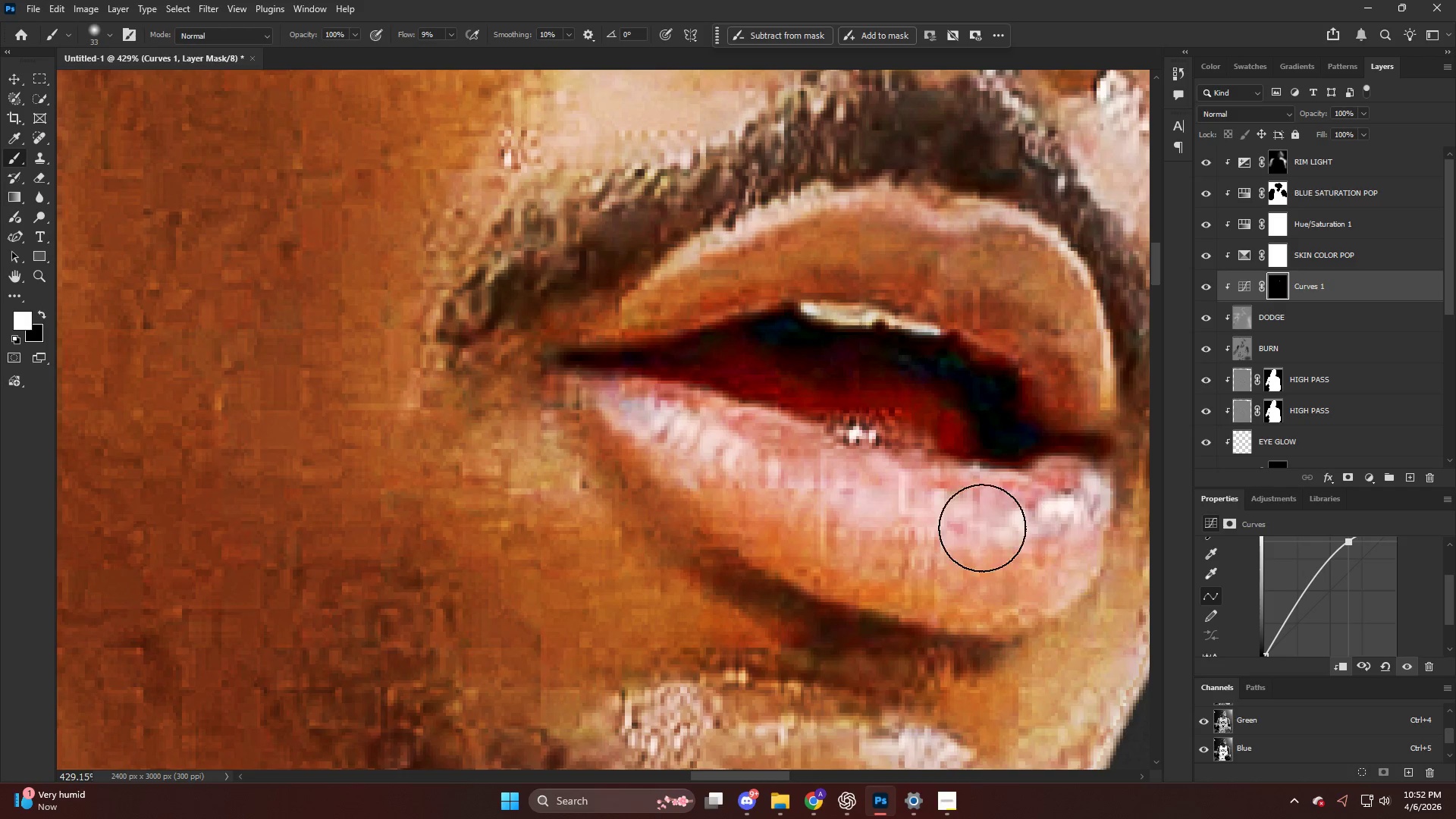 
left_click_drag(start_coordinate=[991, 528], to_coordinate=[905, 529])
 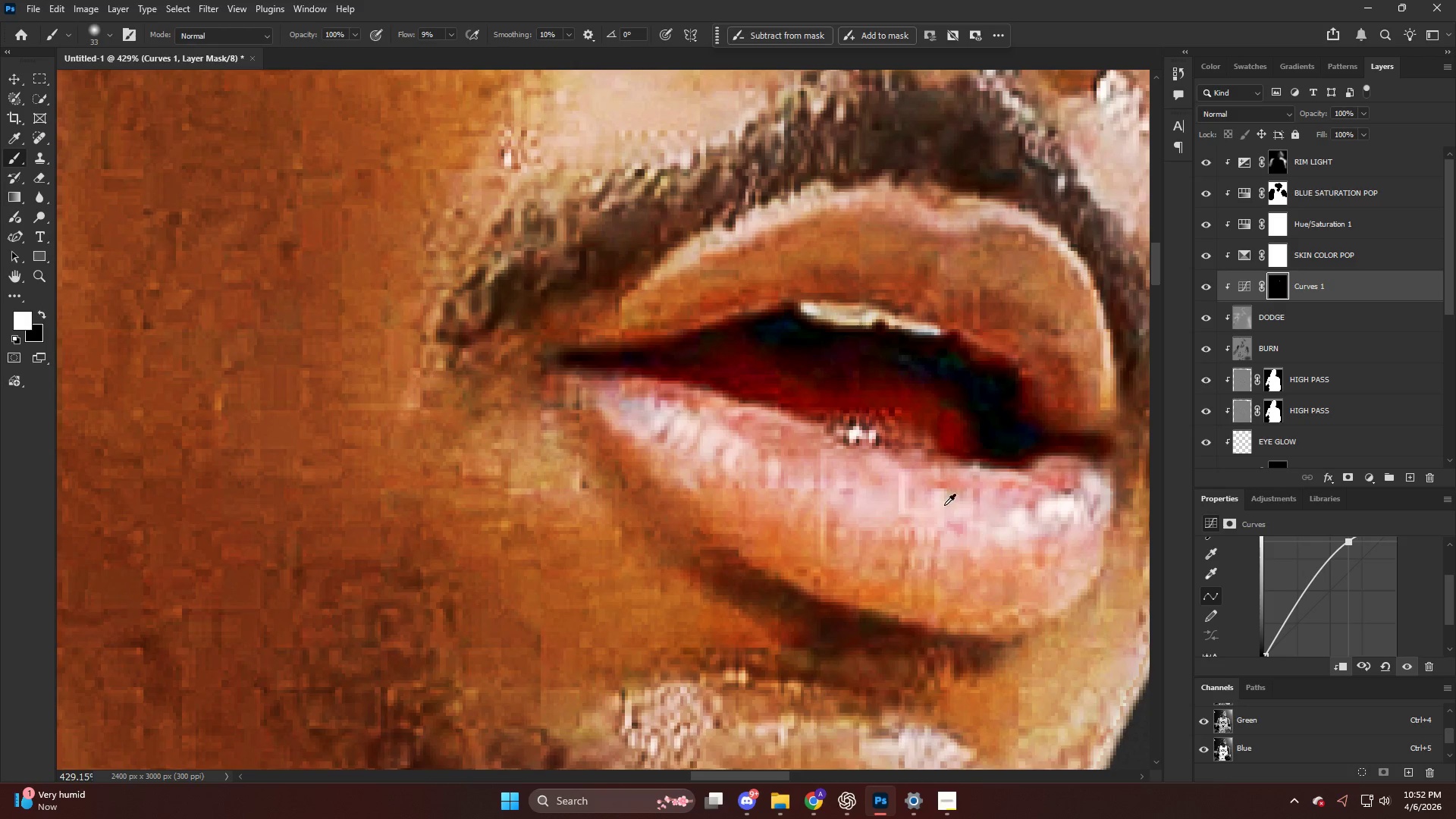 
hold_key(key=AltLeft, duration=0.34)
 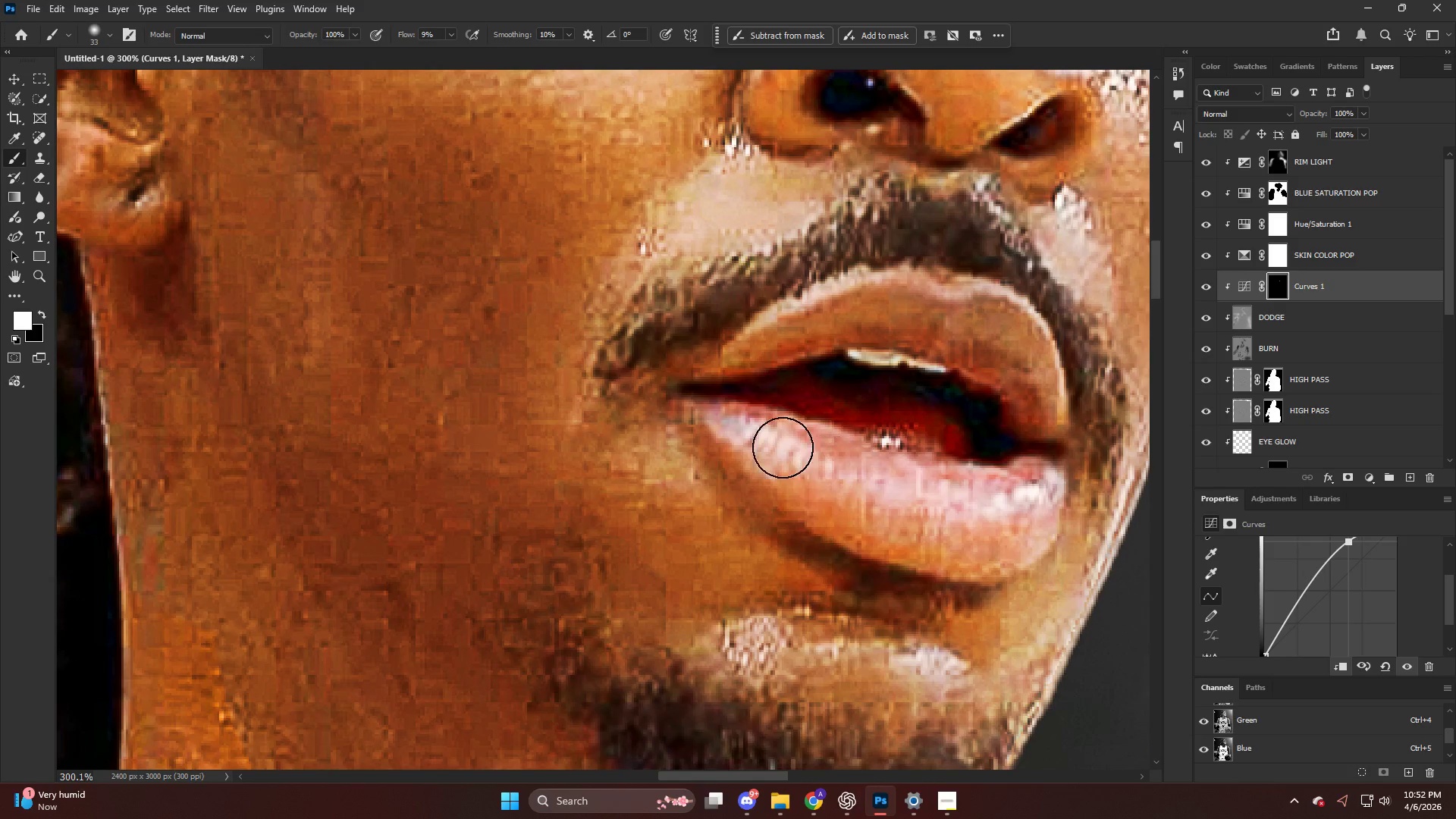 
key(Alt+AltLeft)
 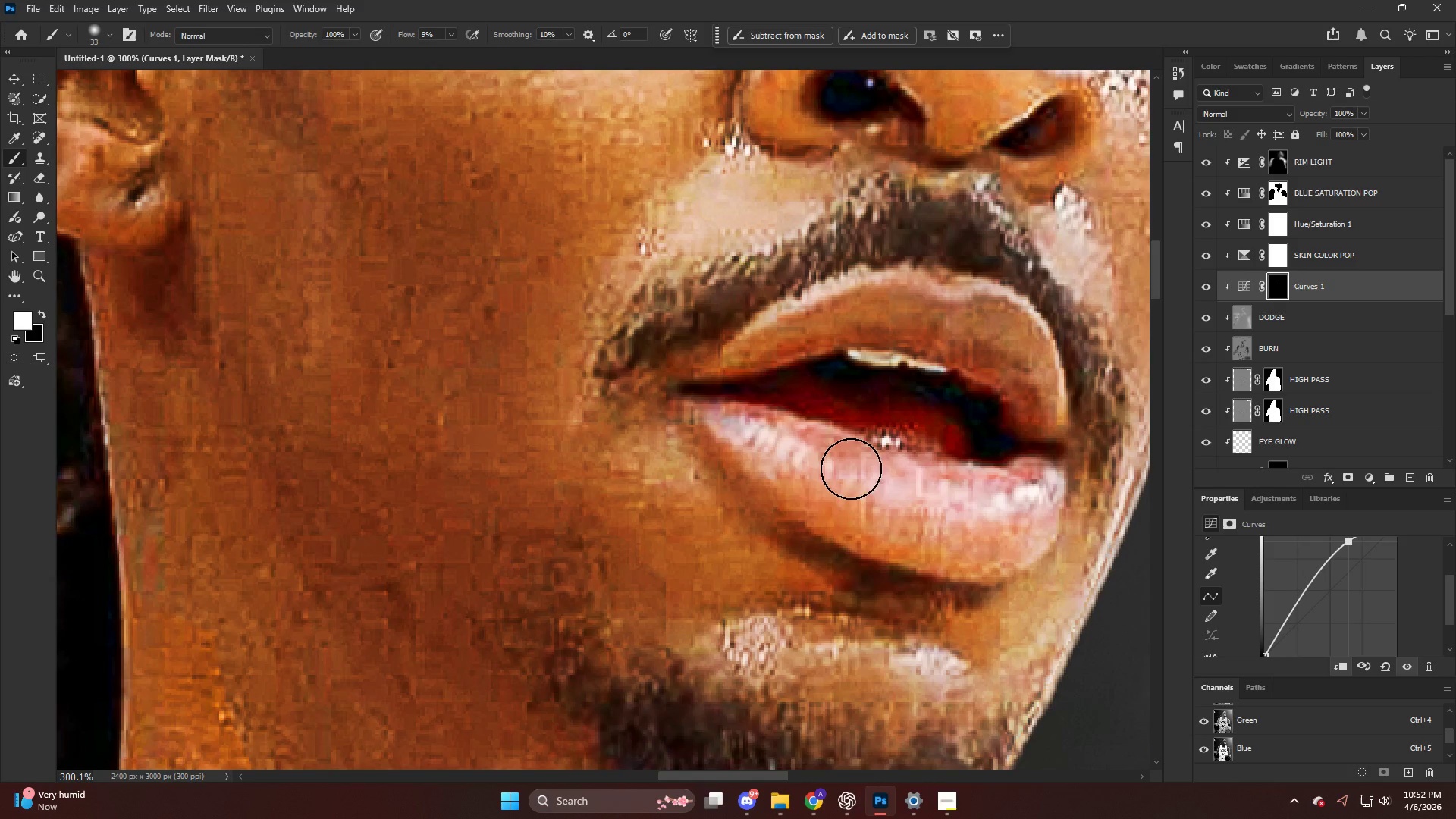 
left_click_drag(start_coordinate=[835, 467], to_coordinate=[720, 413])
 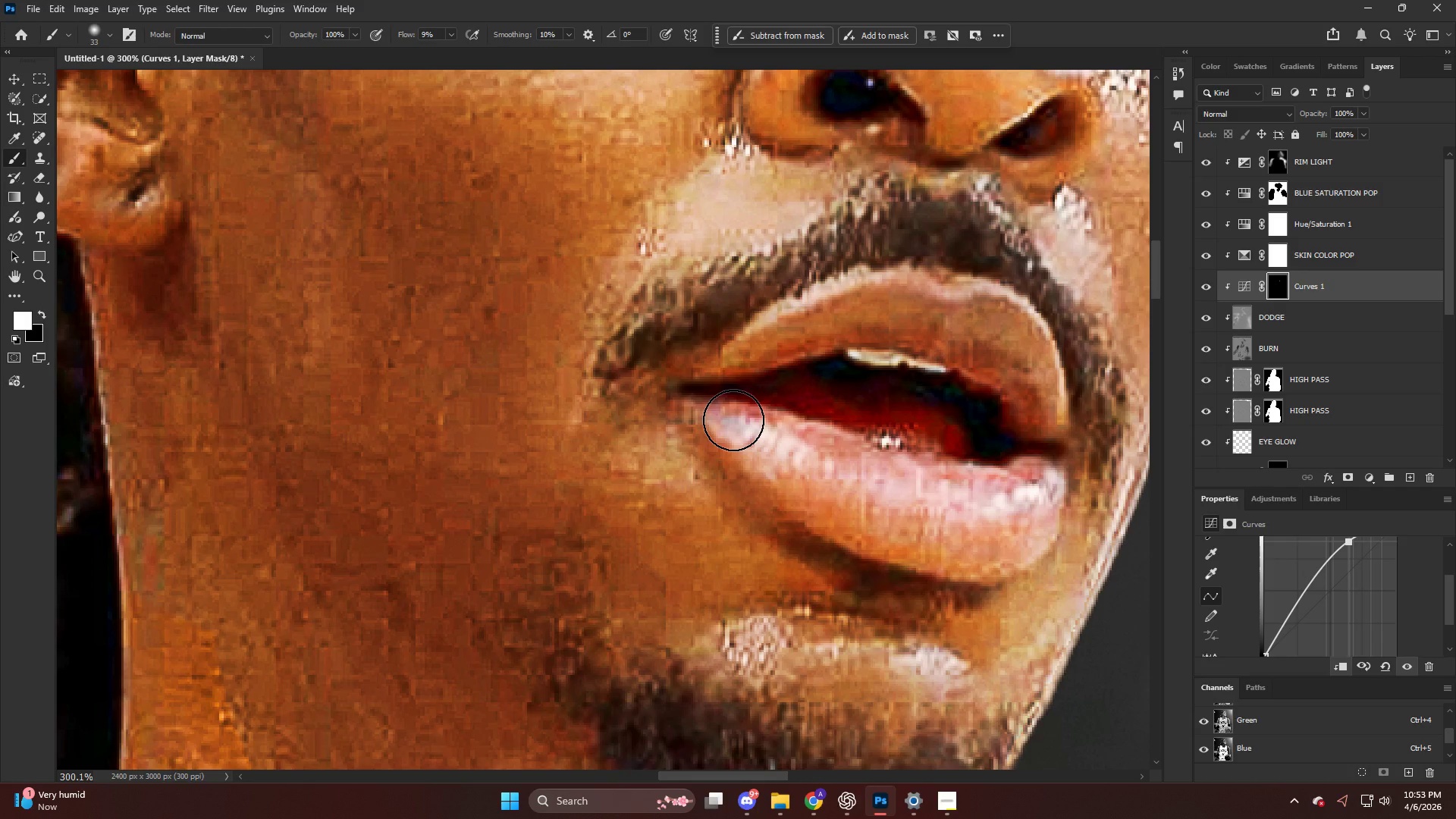 
scroll: coordinate [907, 478], scroll_direction: down, amount: 5.0
 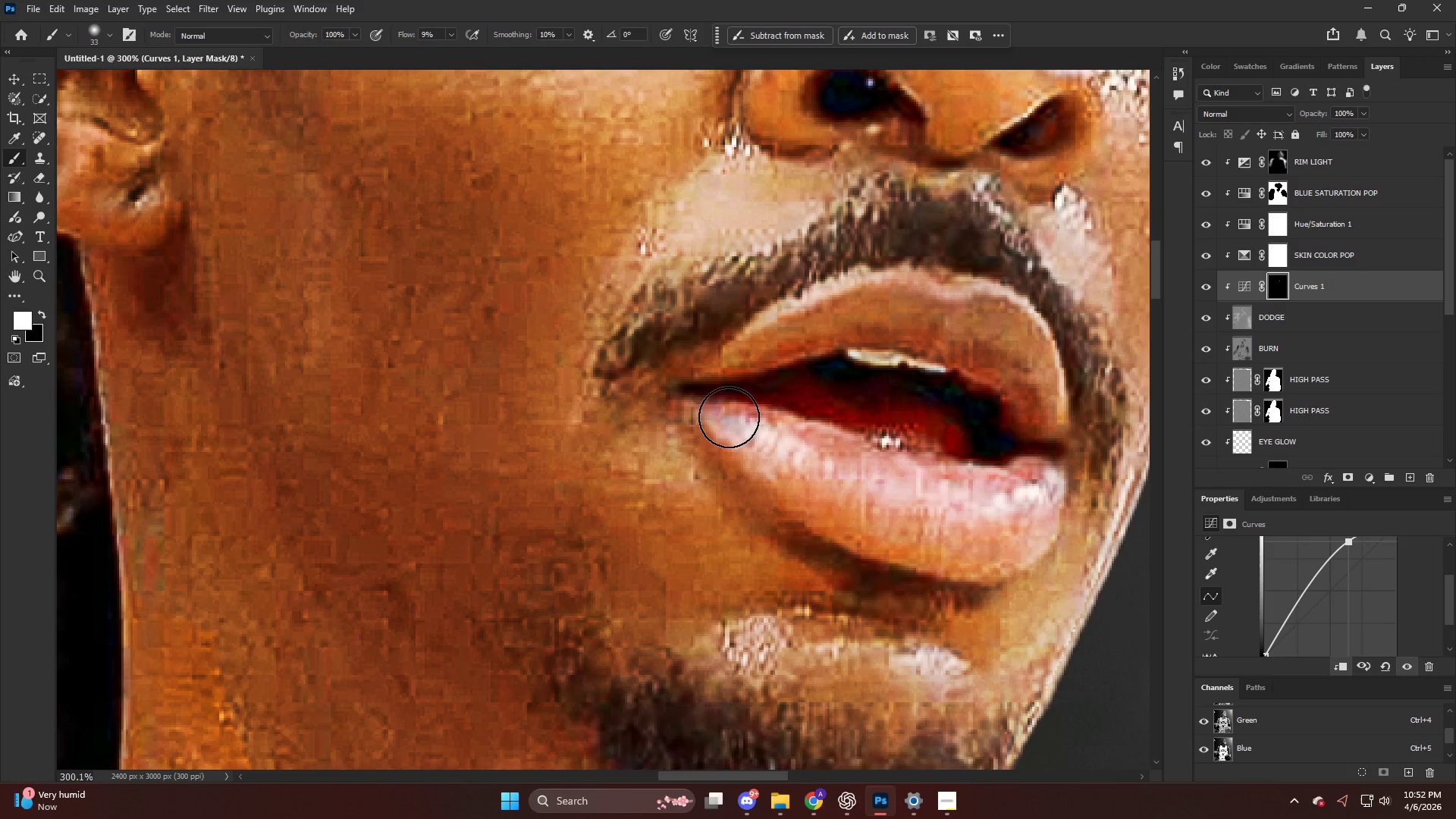 
wait(90.35)
 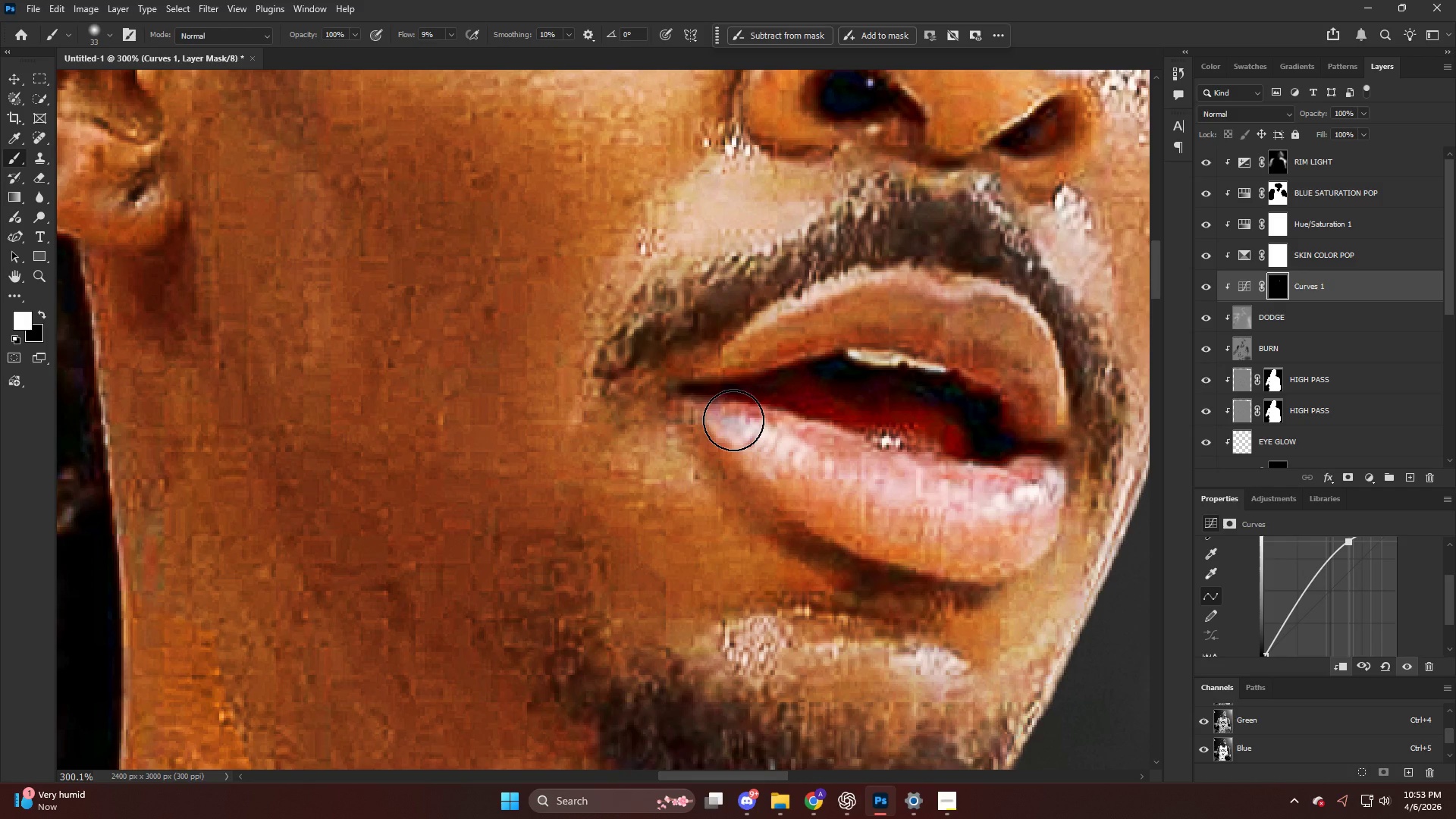 
hold_key(key=AltLeft, duration=0.83)
scroll: coordinate [704, 413], scroll_direction: down, amount: 16.0
 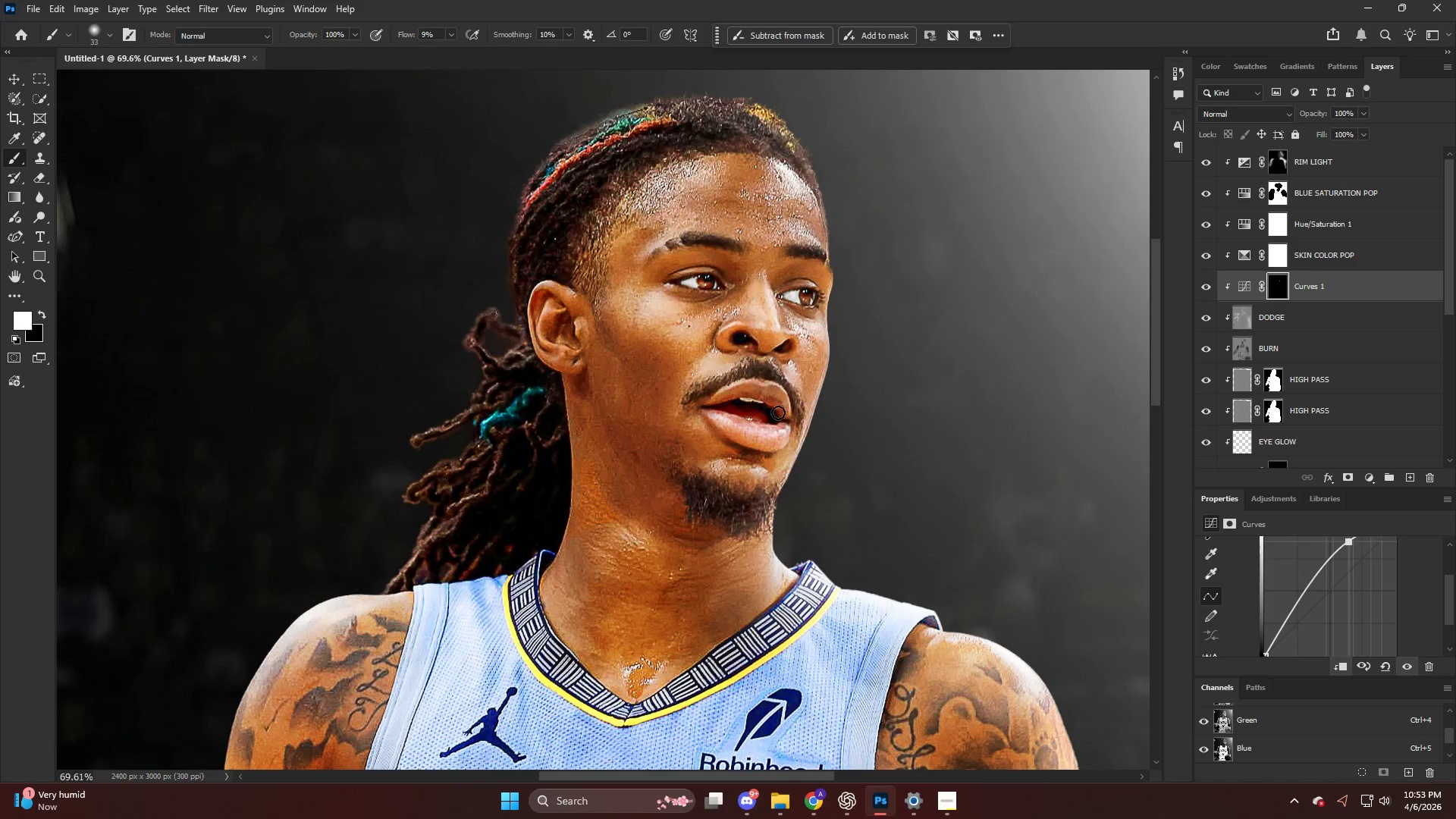 
key(Alt+AltLeft)
 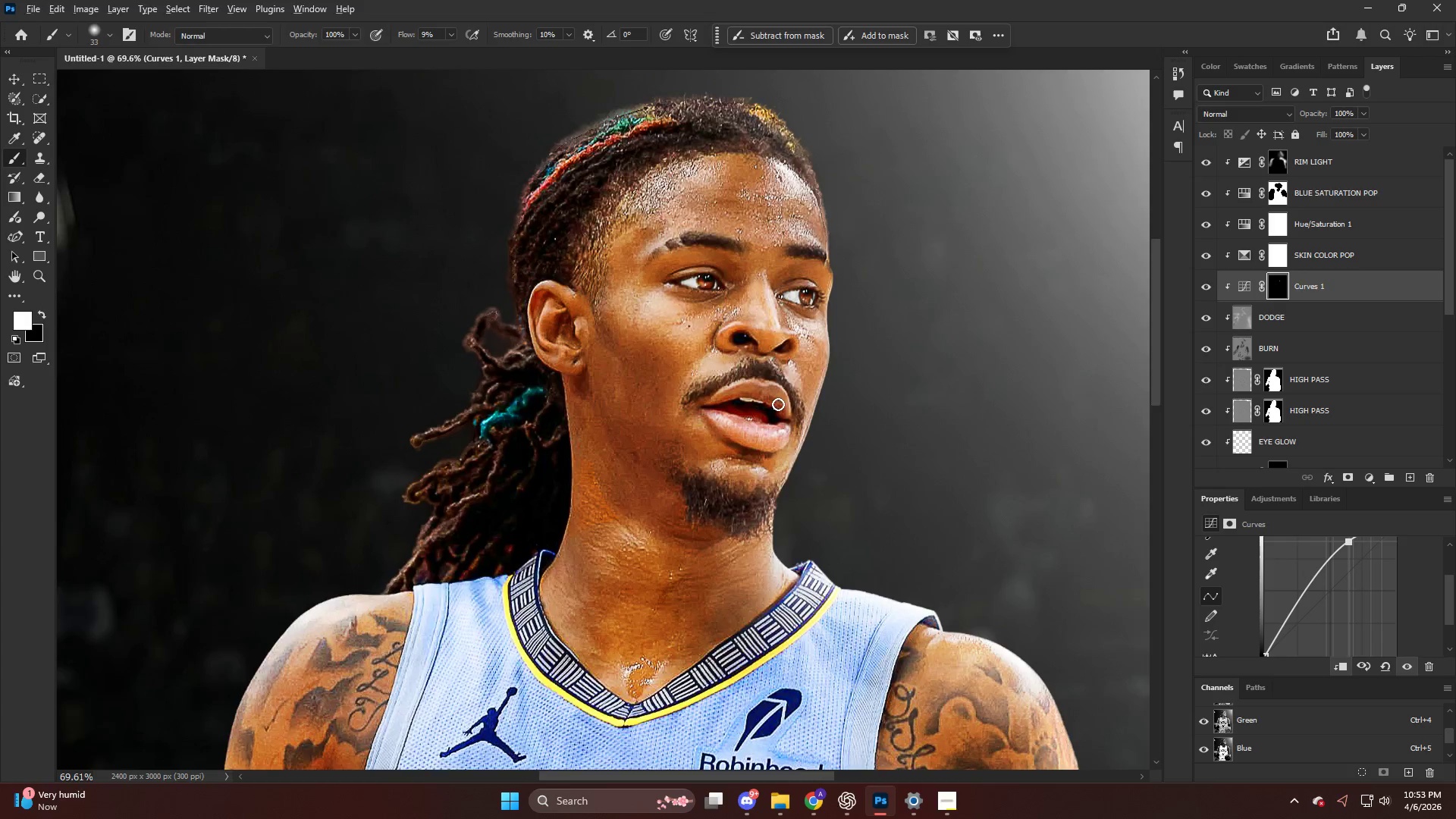 
key(Alt+AltLeft)
 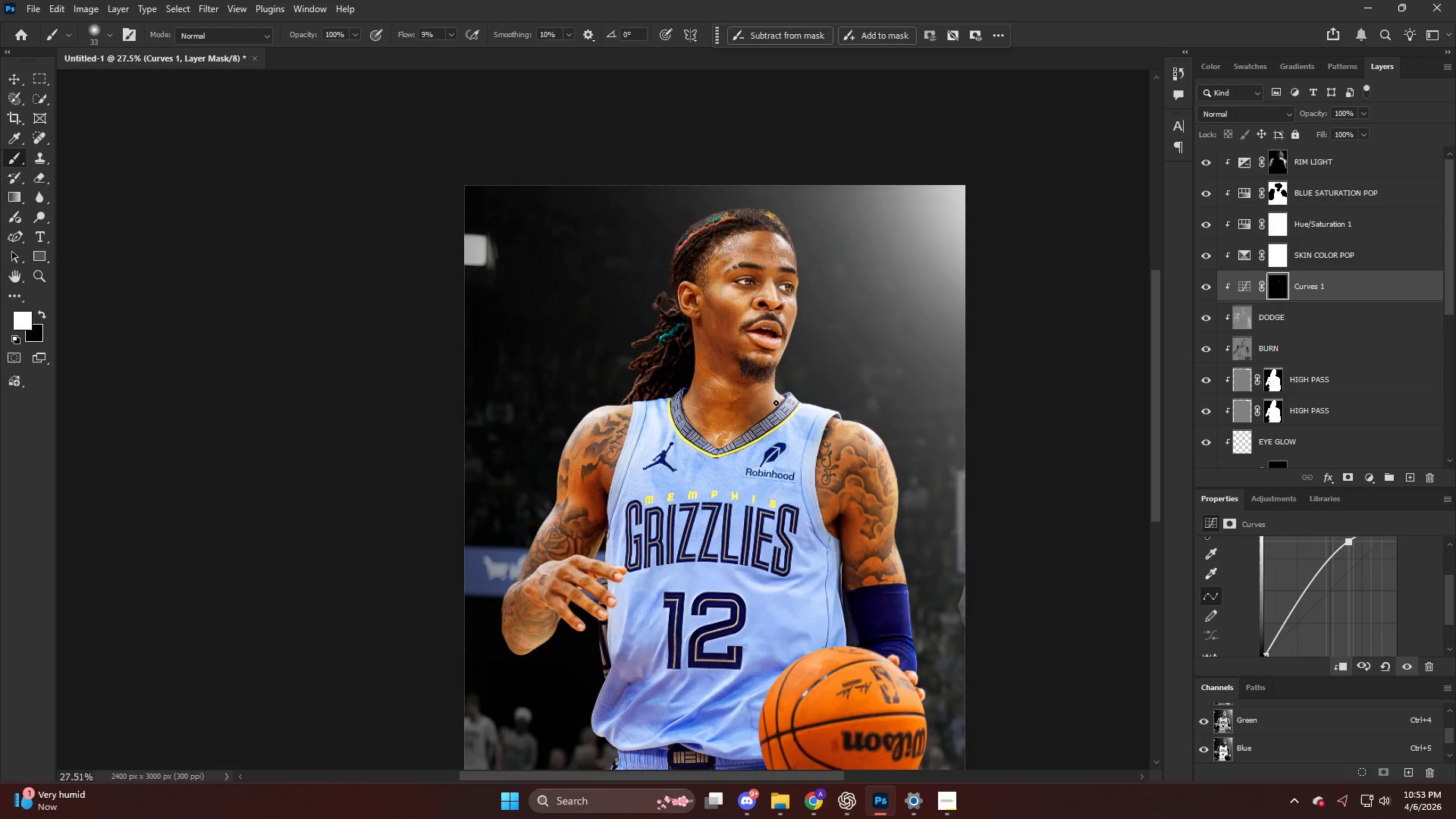 
key(Alt+AltLeft)
 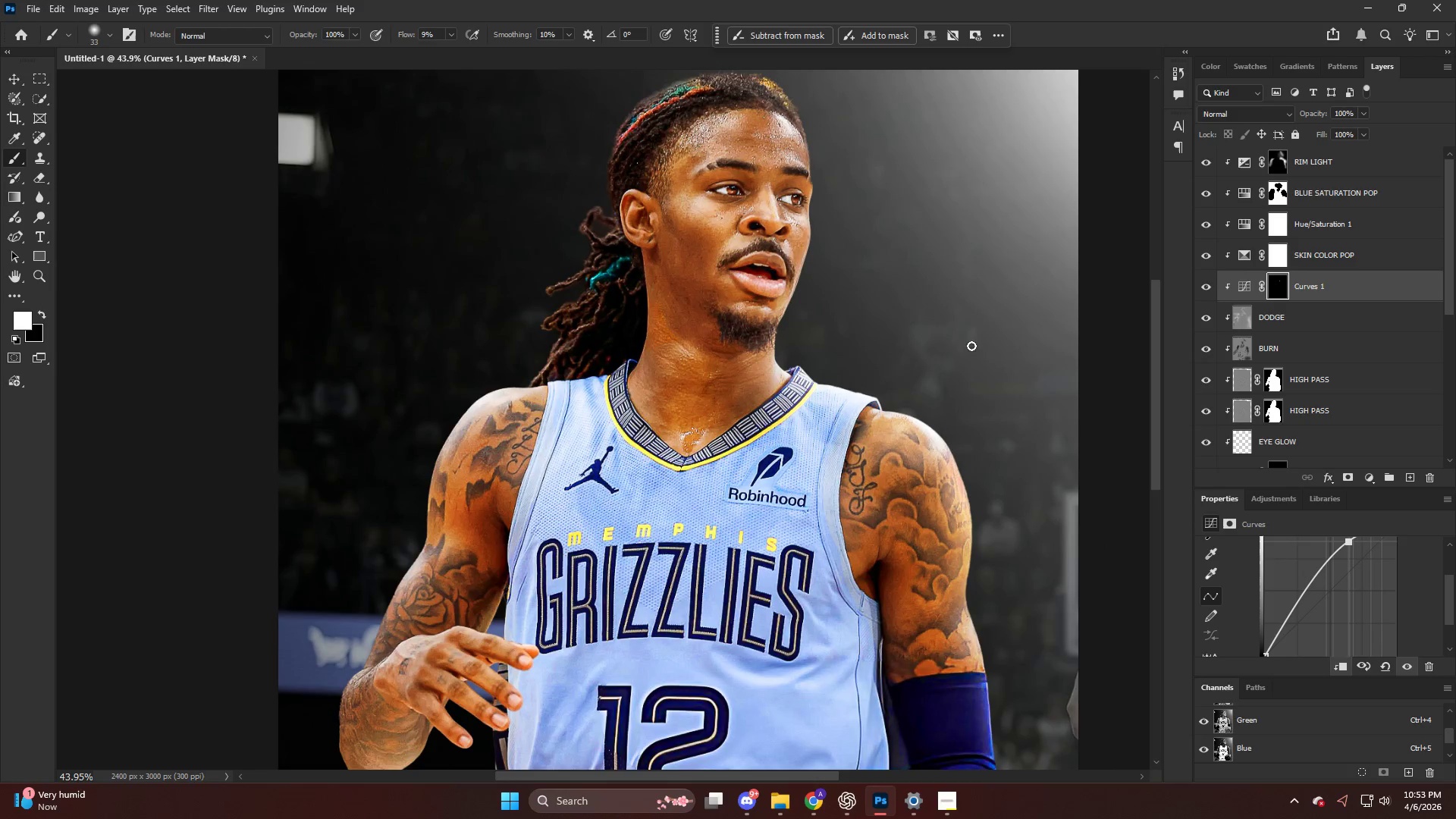 
scroll: coordinate [776, 403], scroll_direction: down, amount: 13.0
 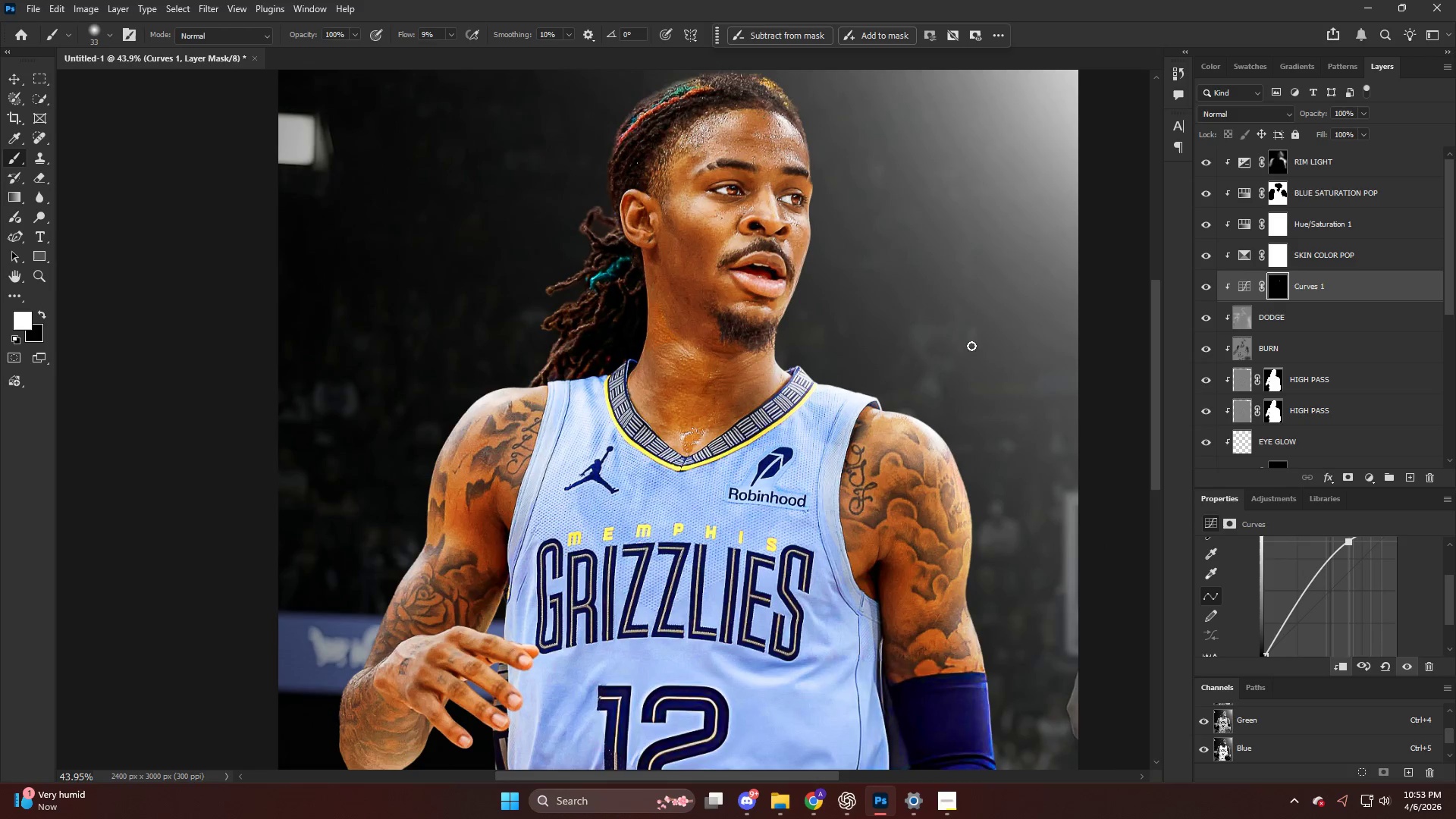 
scroll: coordinate [952, 341], scroll_direction: up, amount: 3.0
 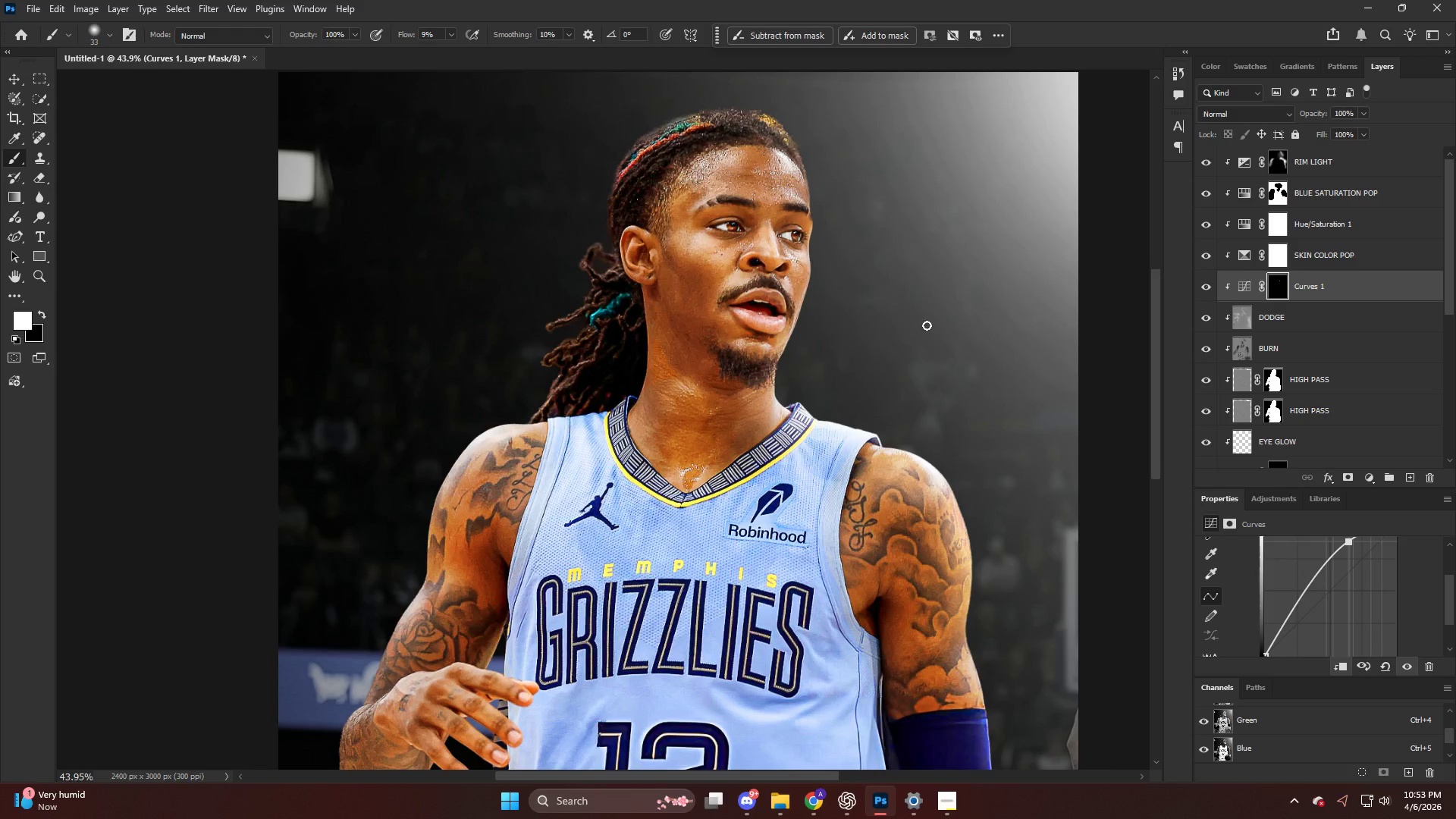 
hold_key(key=AltLeft, duration=0.89)
 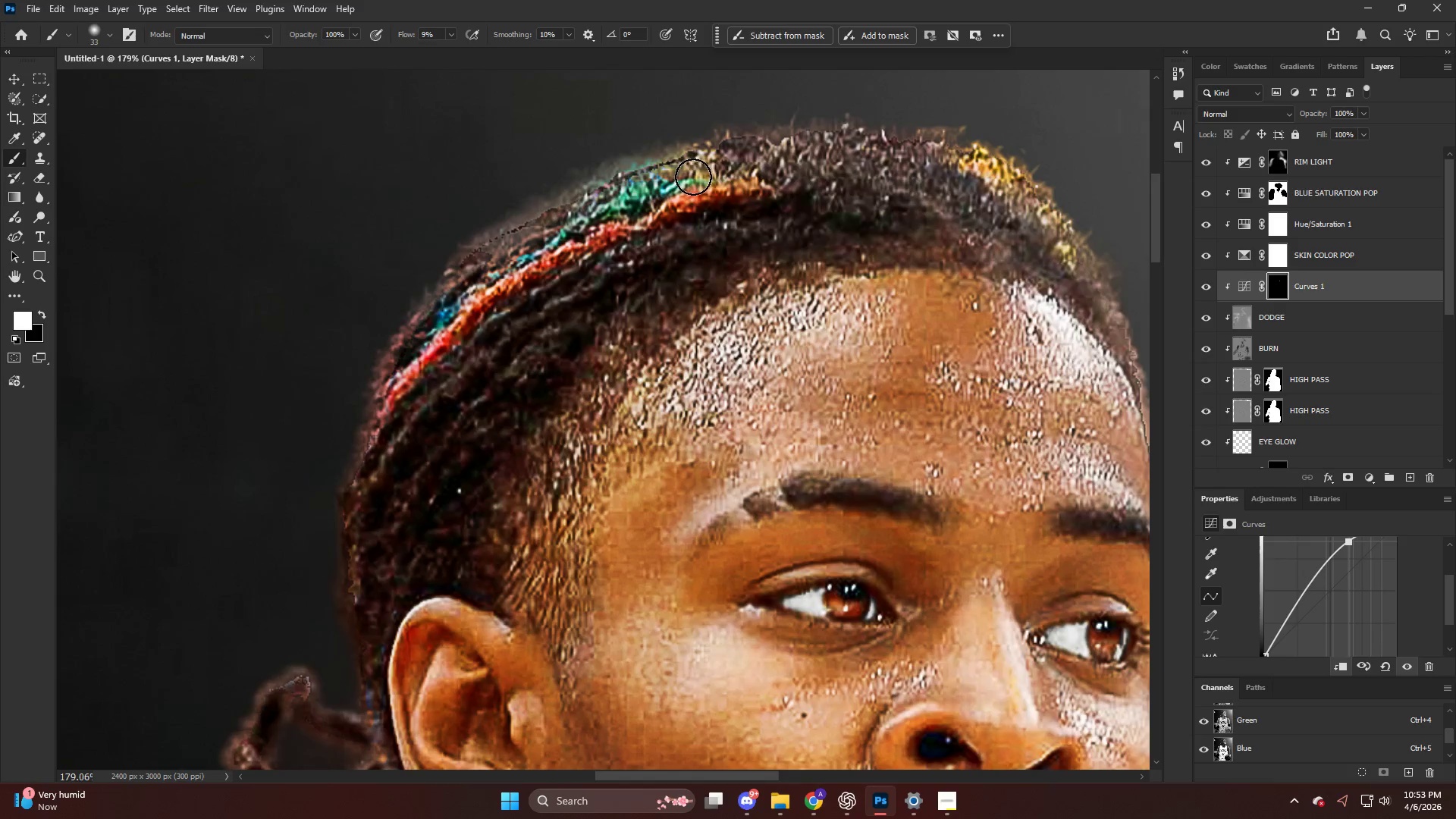 
key(V)
 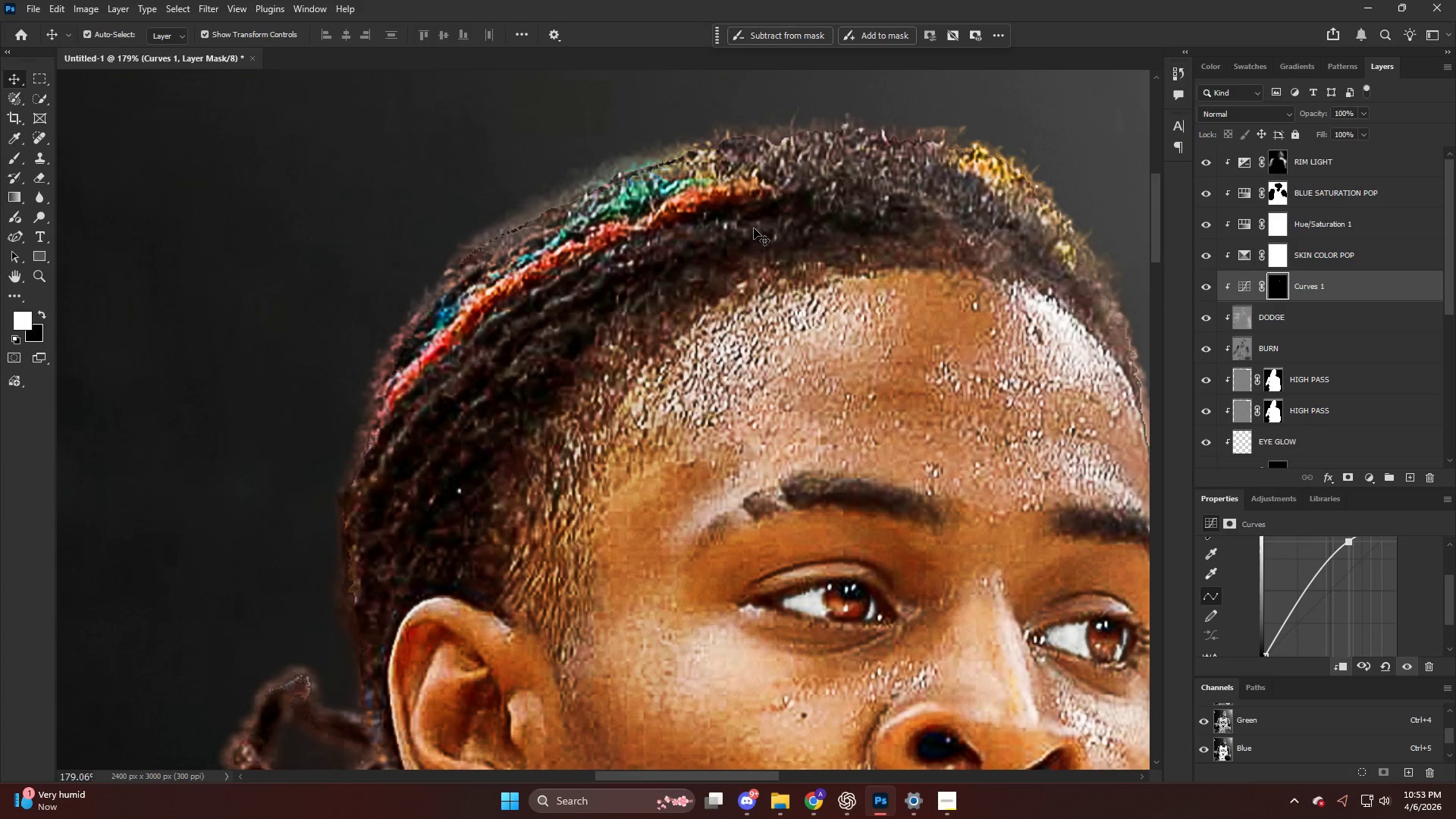 
scroll: coordinate [692, 174], scroll_direction: up, amount: 21.0
 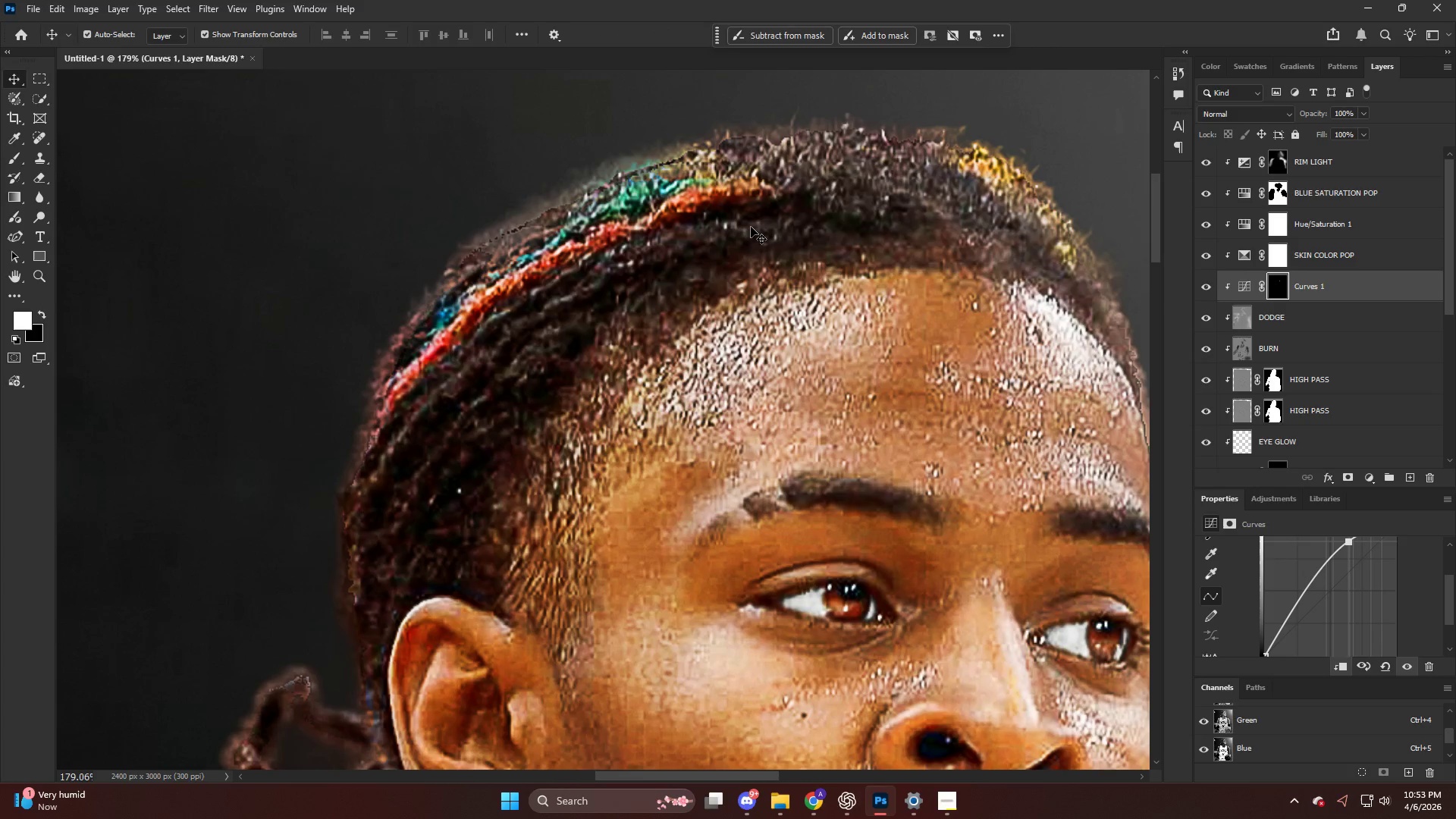 
left_click([754, 229])
 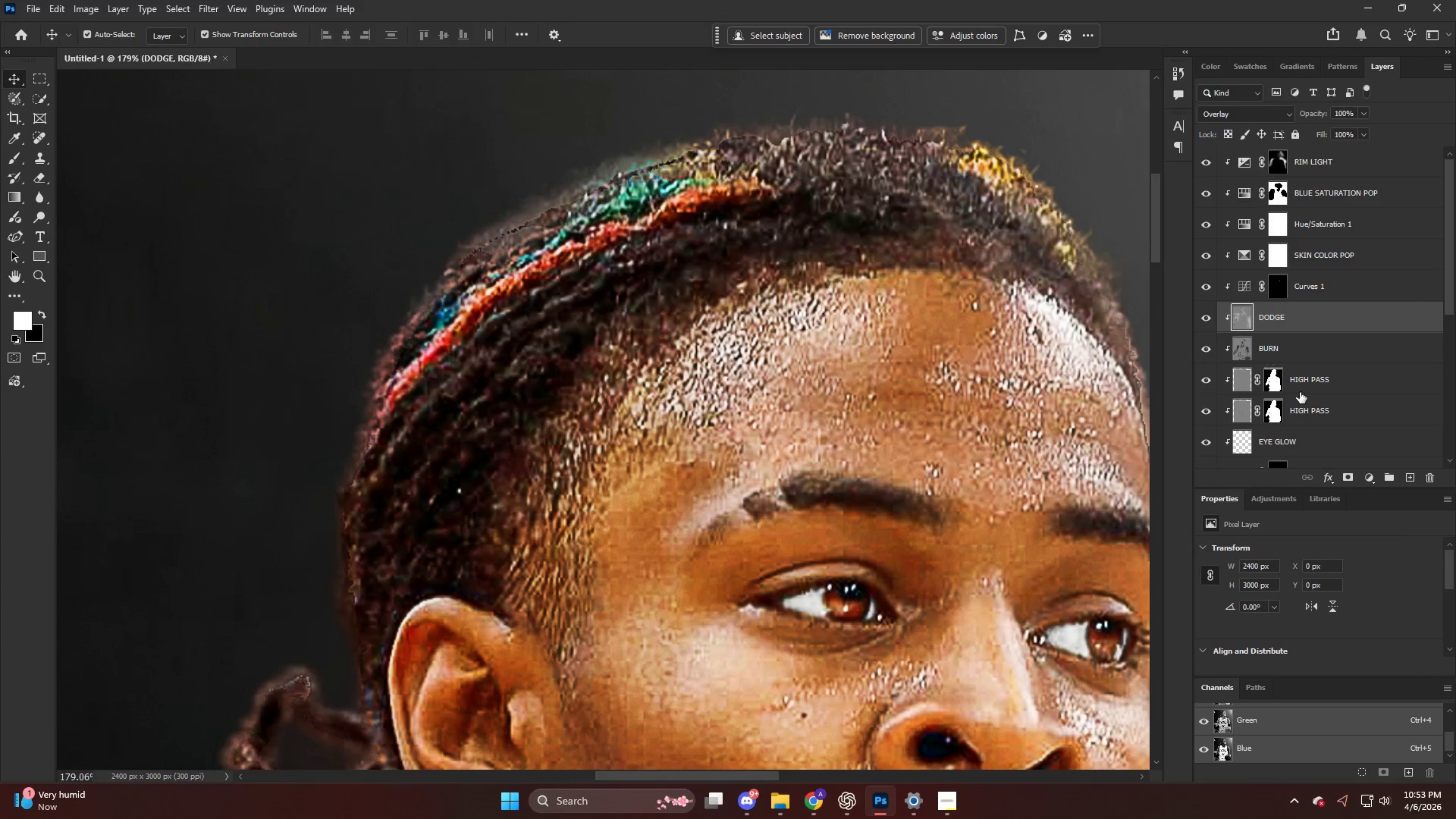 
left_click([1335, 382])
 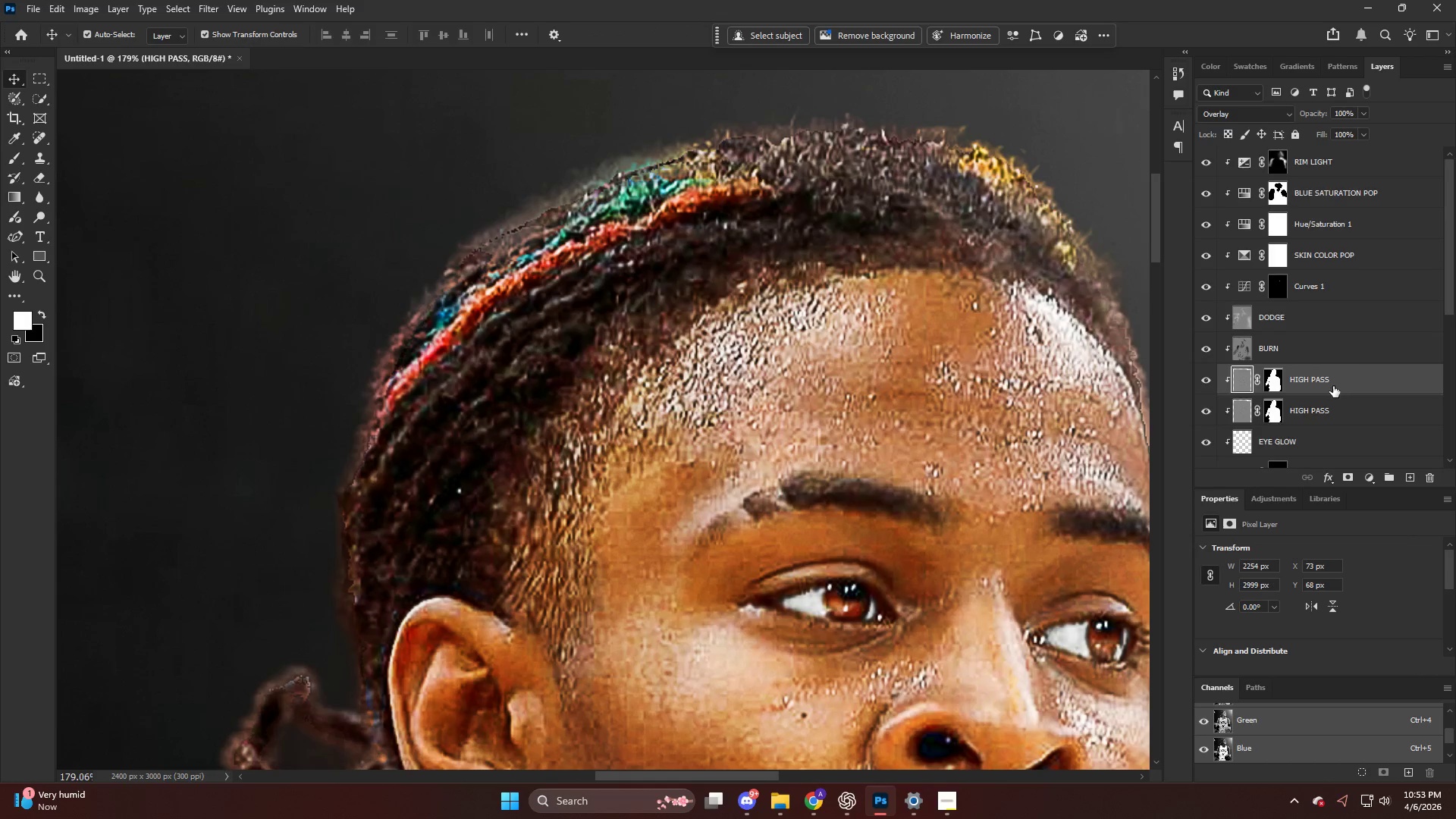 
left_click([1309, 331])
 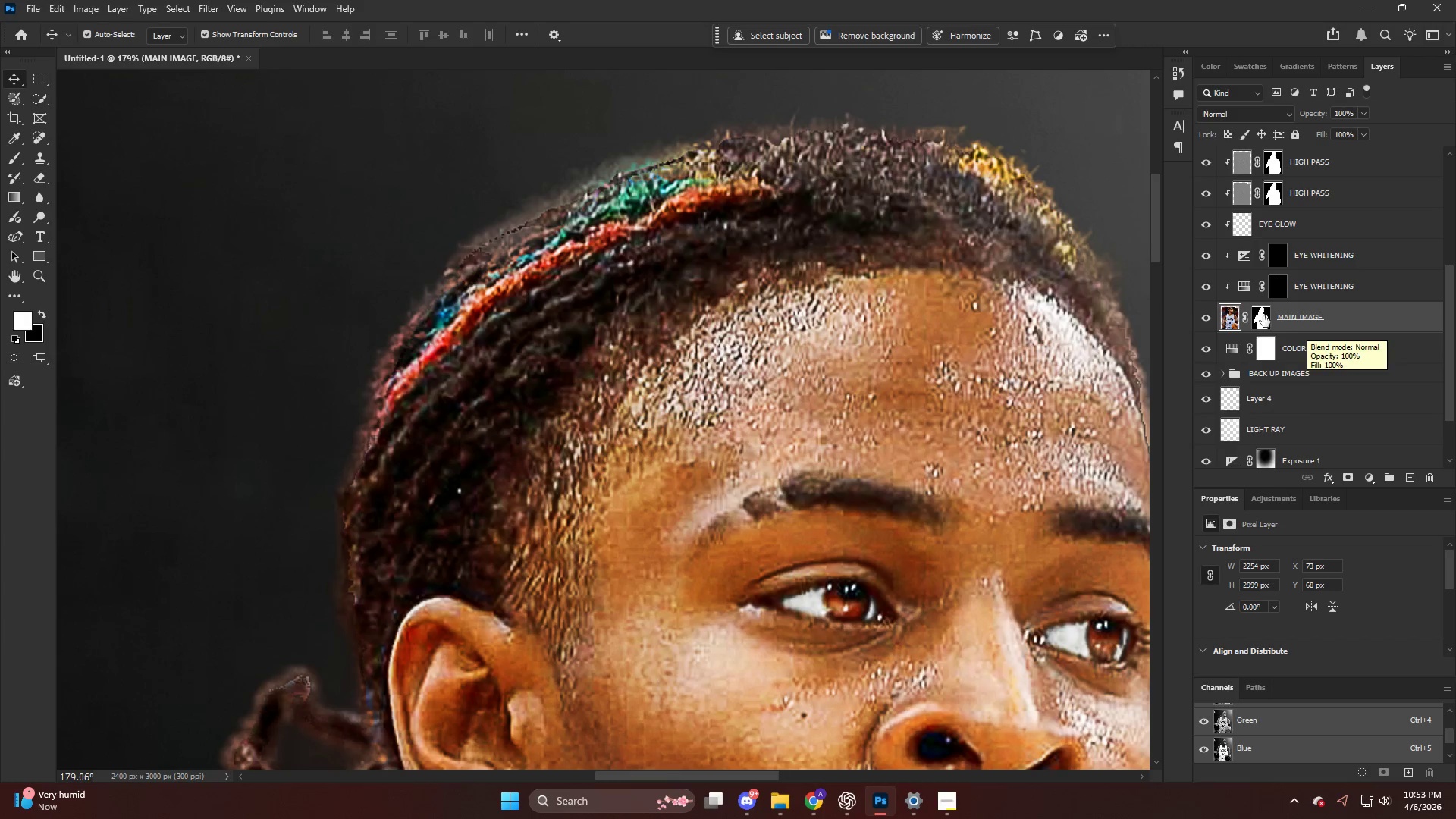 
scroll: coordinate [1326, 391], scroll_direction: down, amount: 7.0
 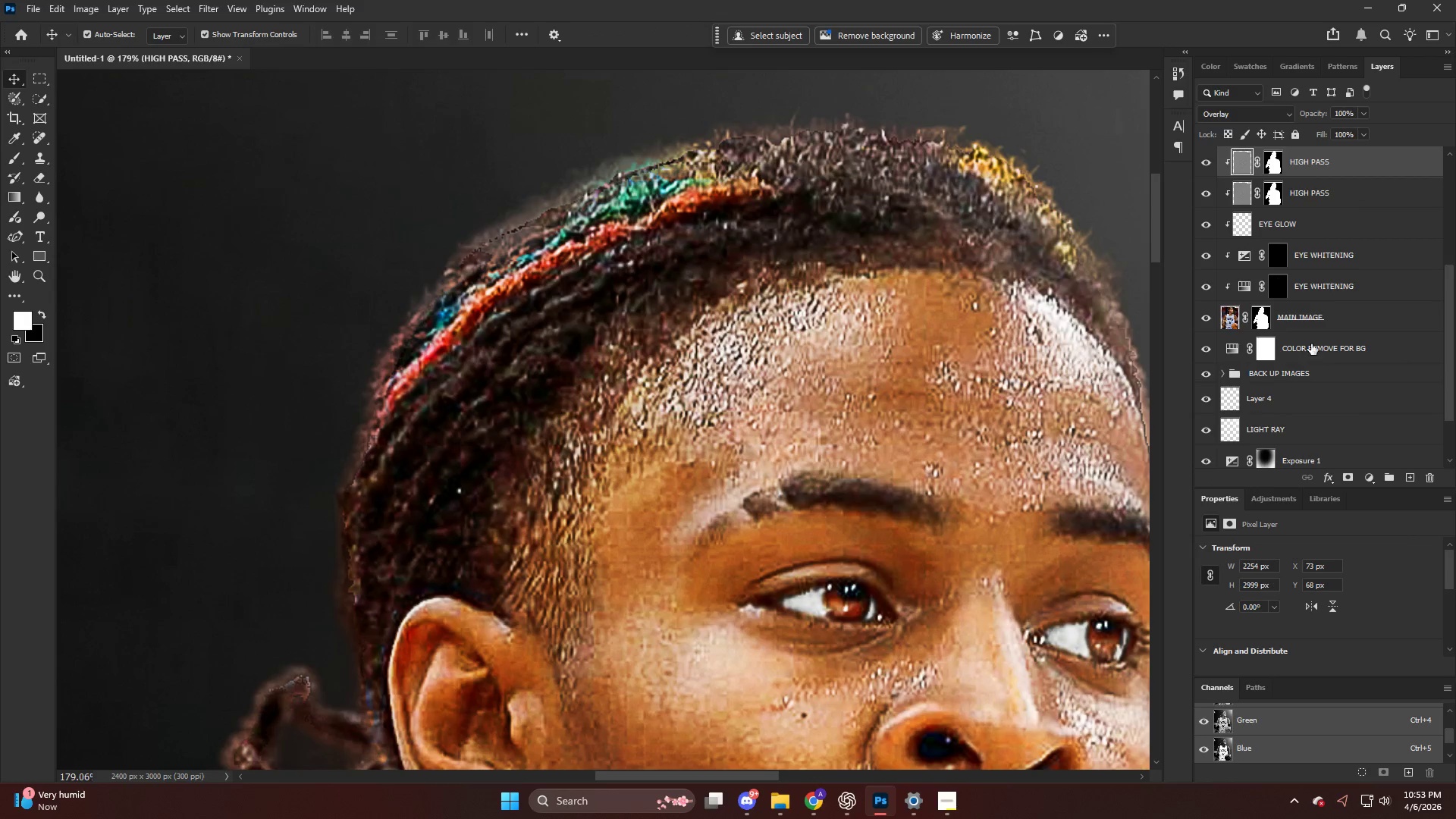 
wait(5.03)
 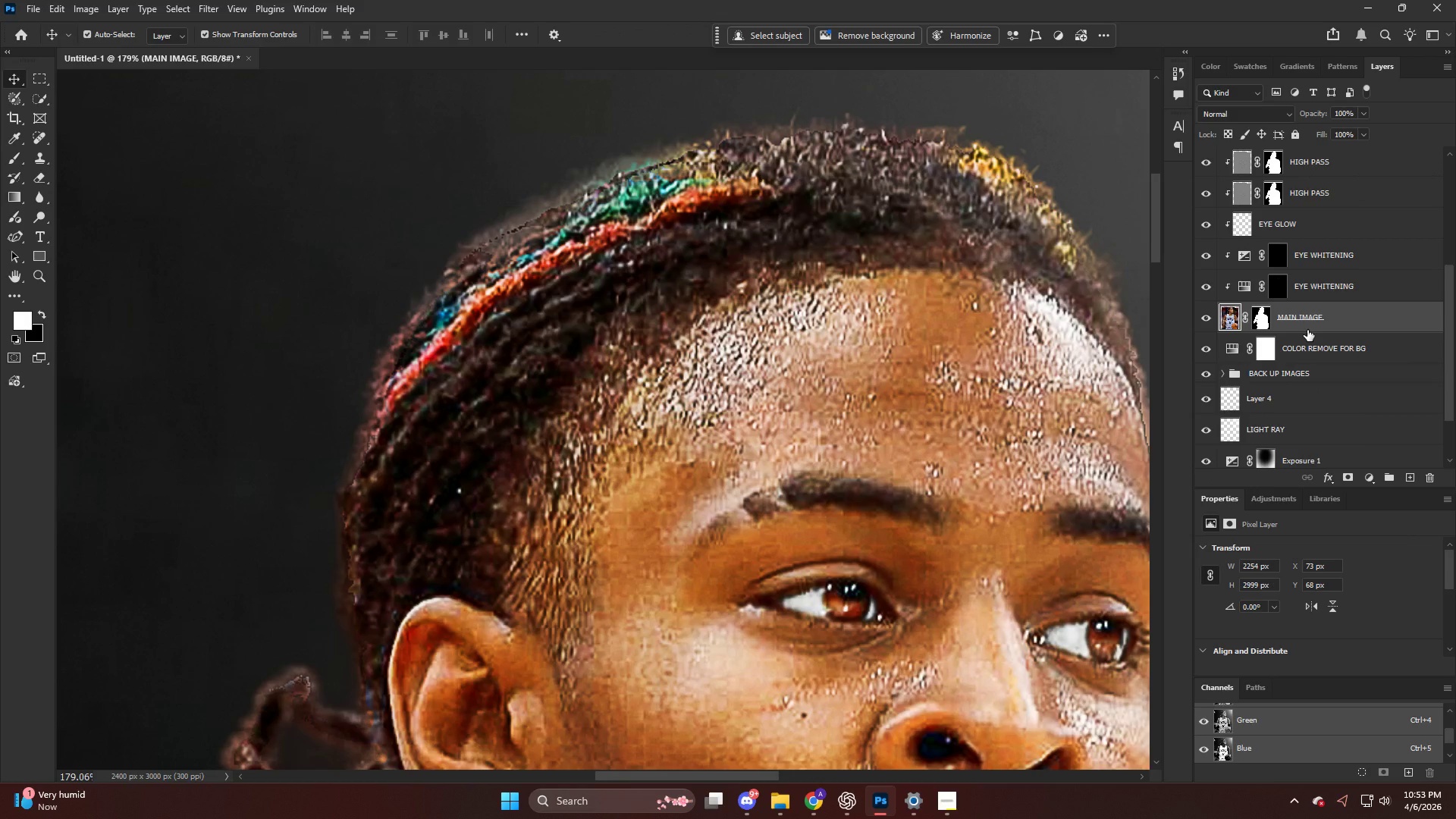 
double_click([1204, 318])
 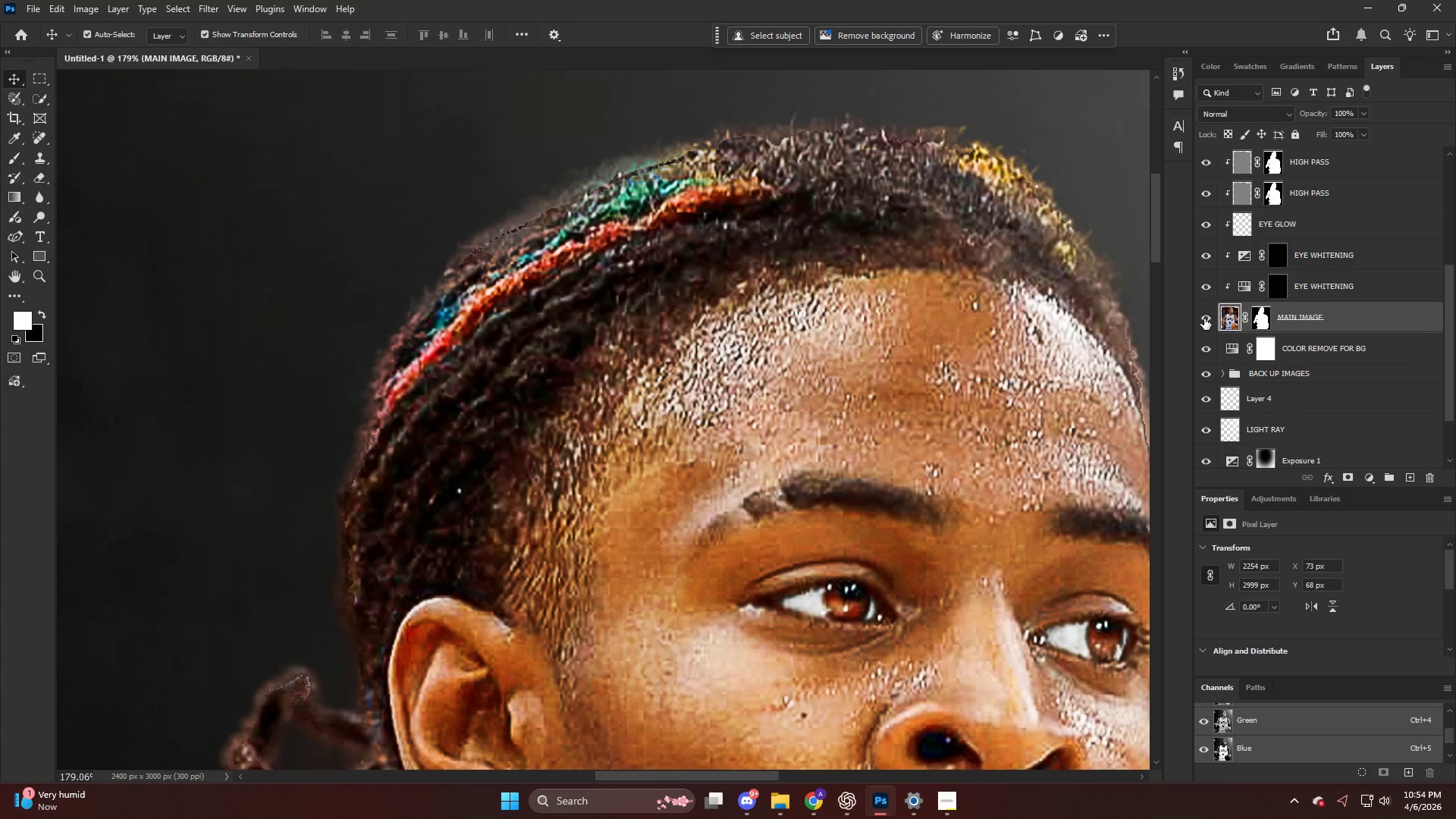 
left_click([1203, 318])
 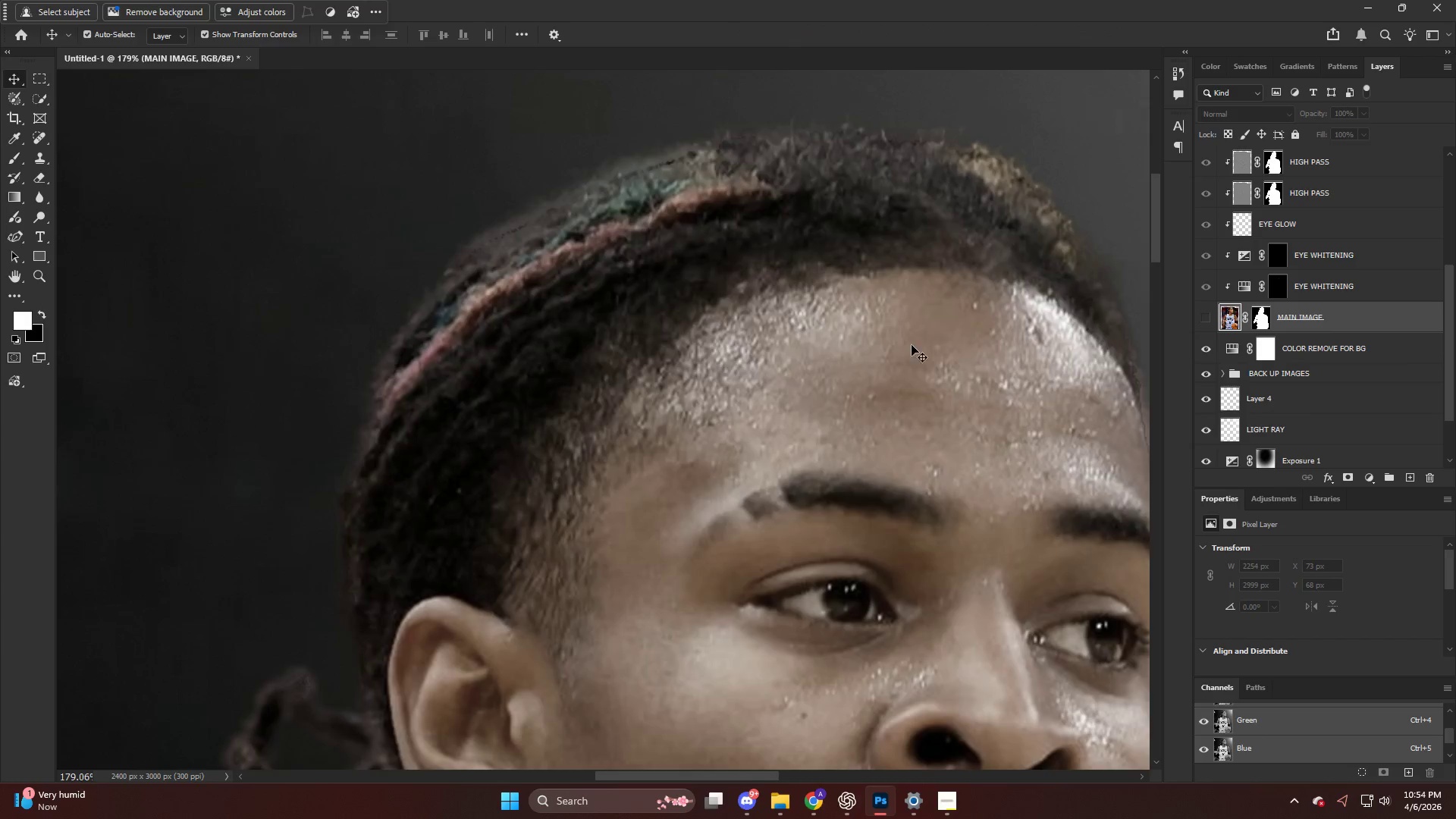 
hold_key(key=AltLeft, duration=0.77)
scroll: coordinate [889, 364], scroll_direction: down, amount: 26.0
 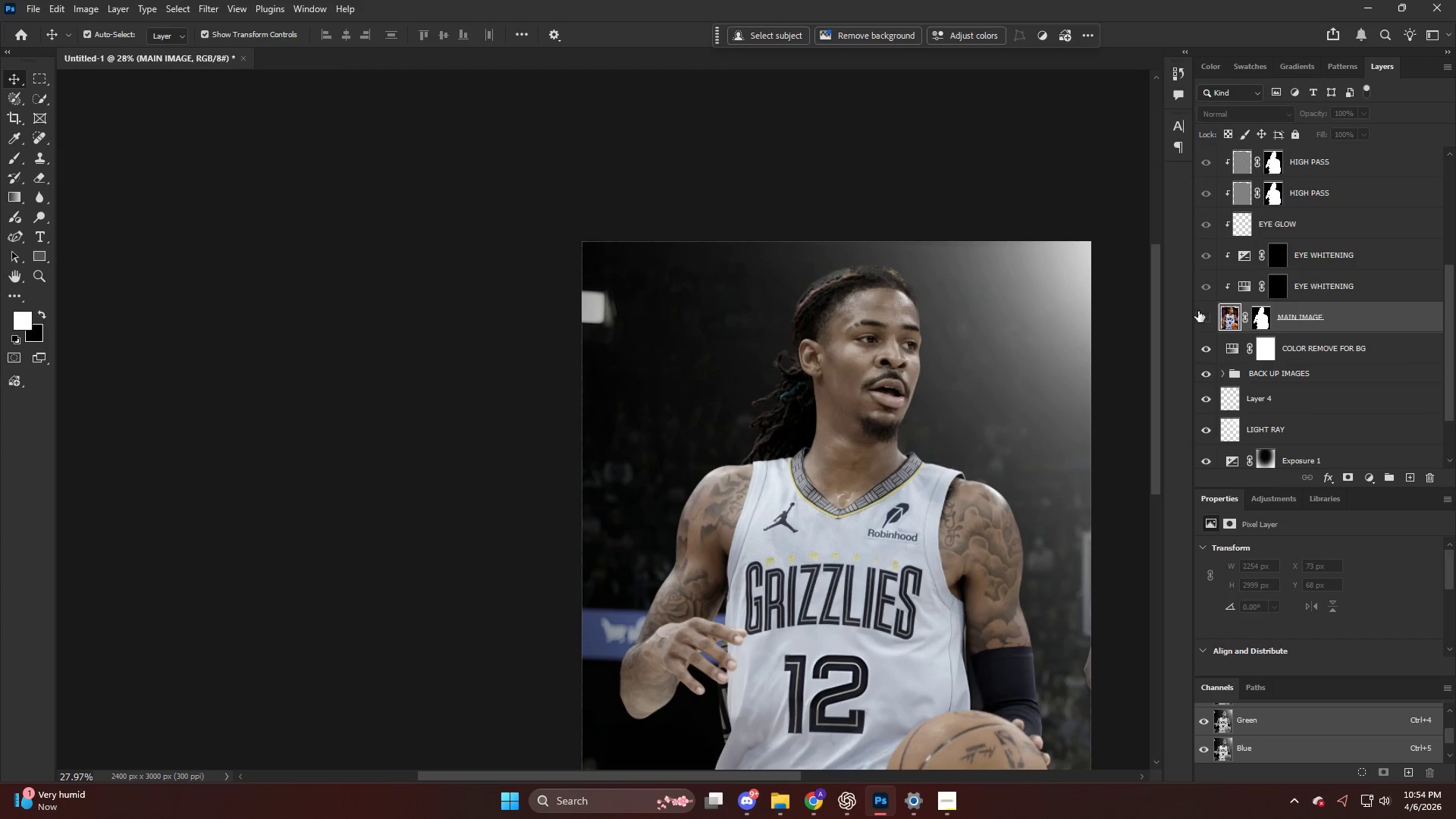 
left_click([1208, 197])
 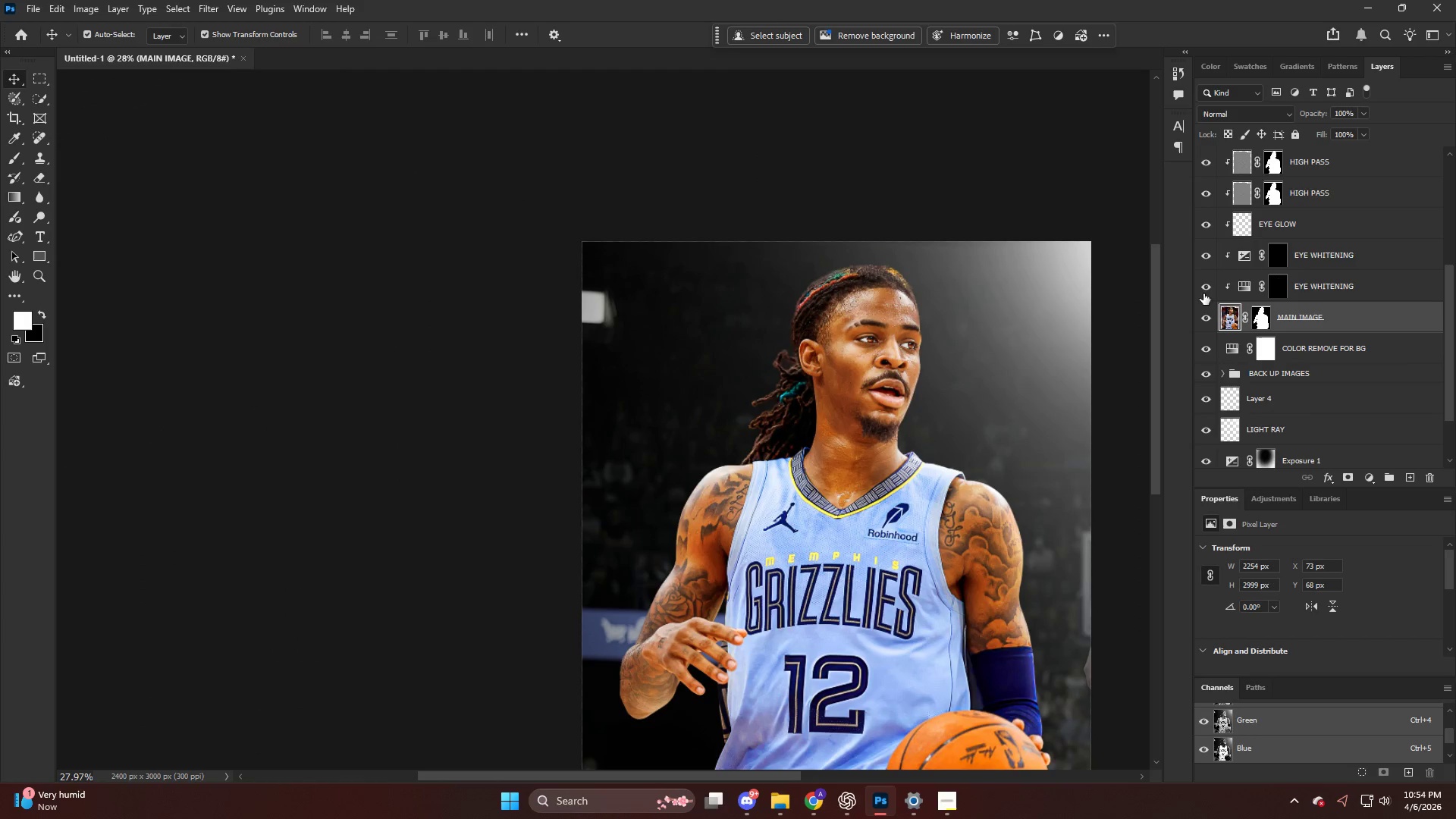 
left_click([1202, 190])
 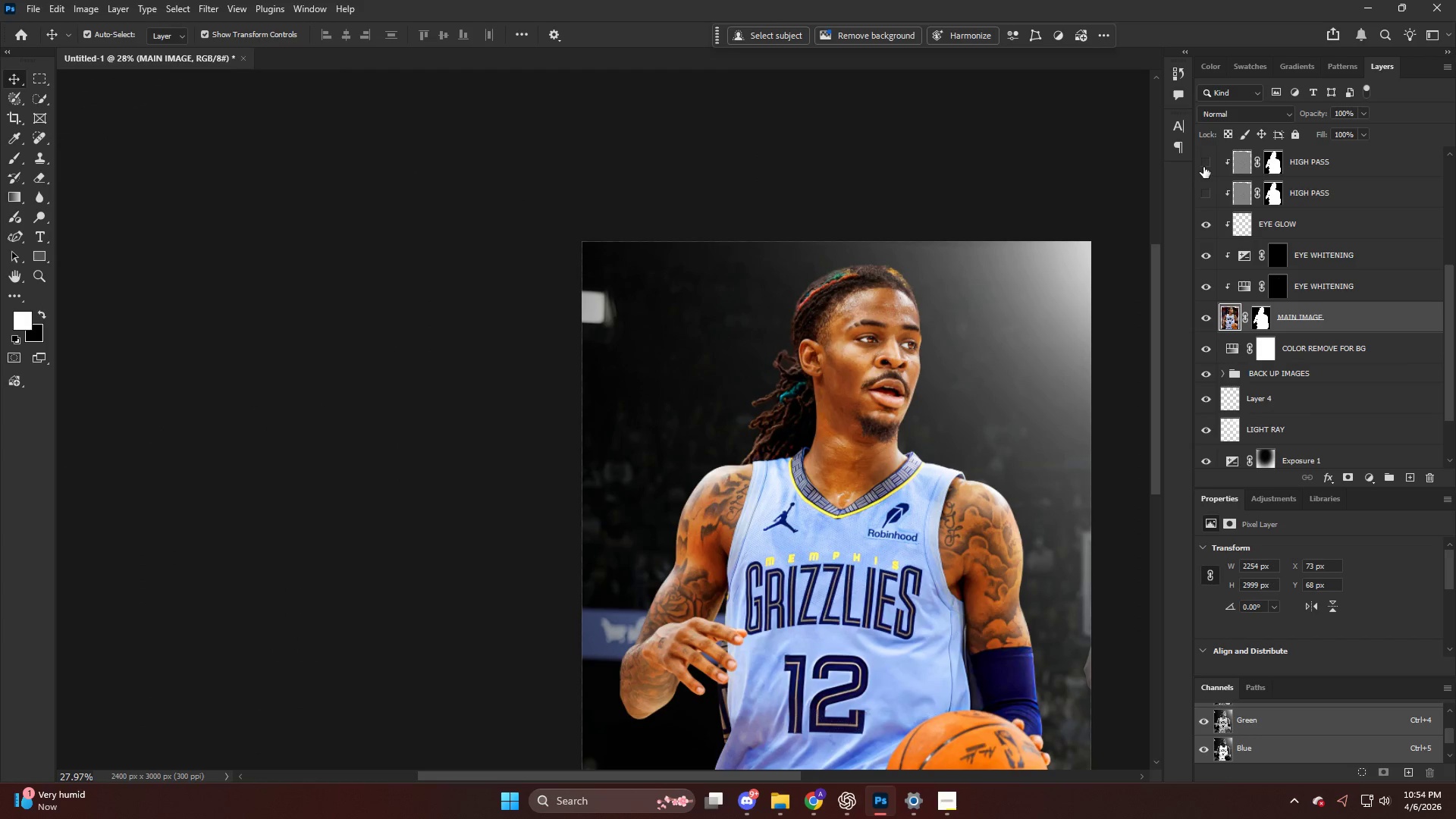 
left_click([1205, 172])
 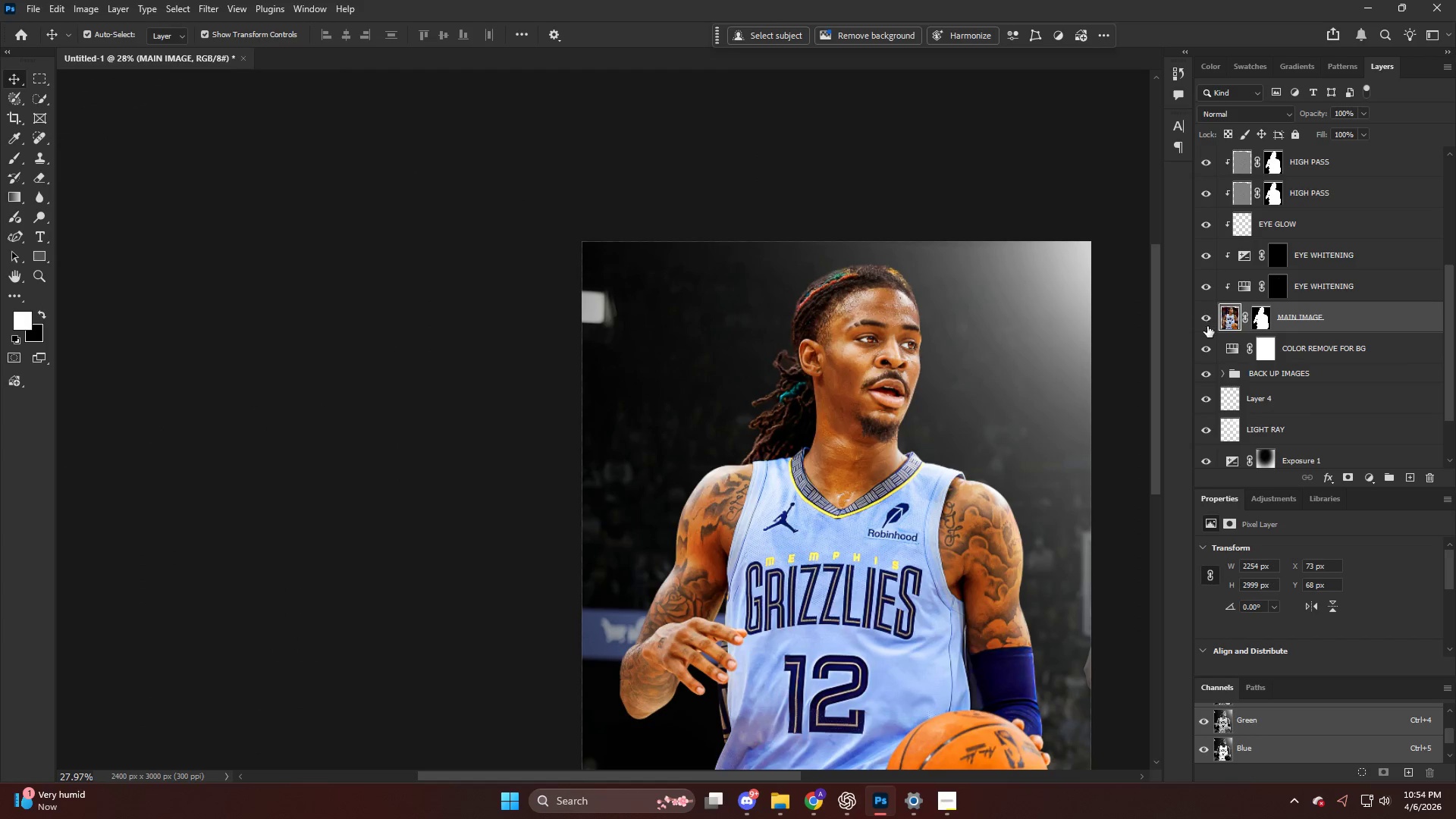 
left_click([1205, 320])
 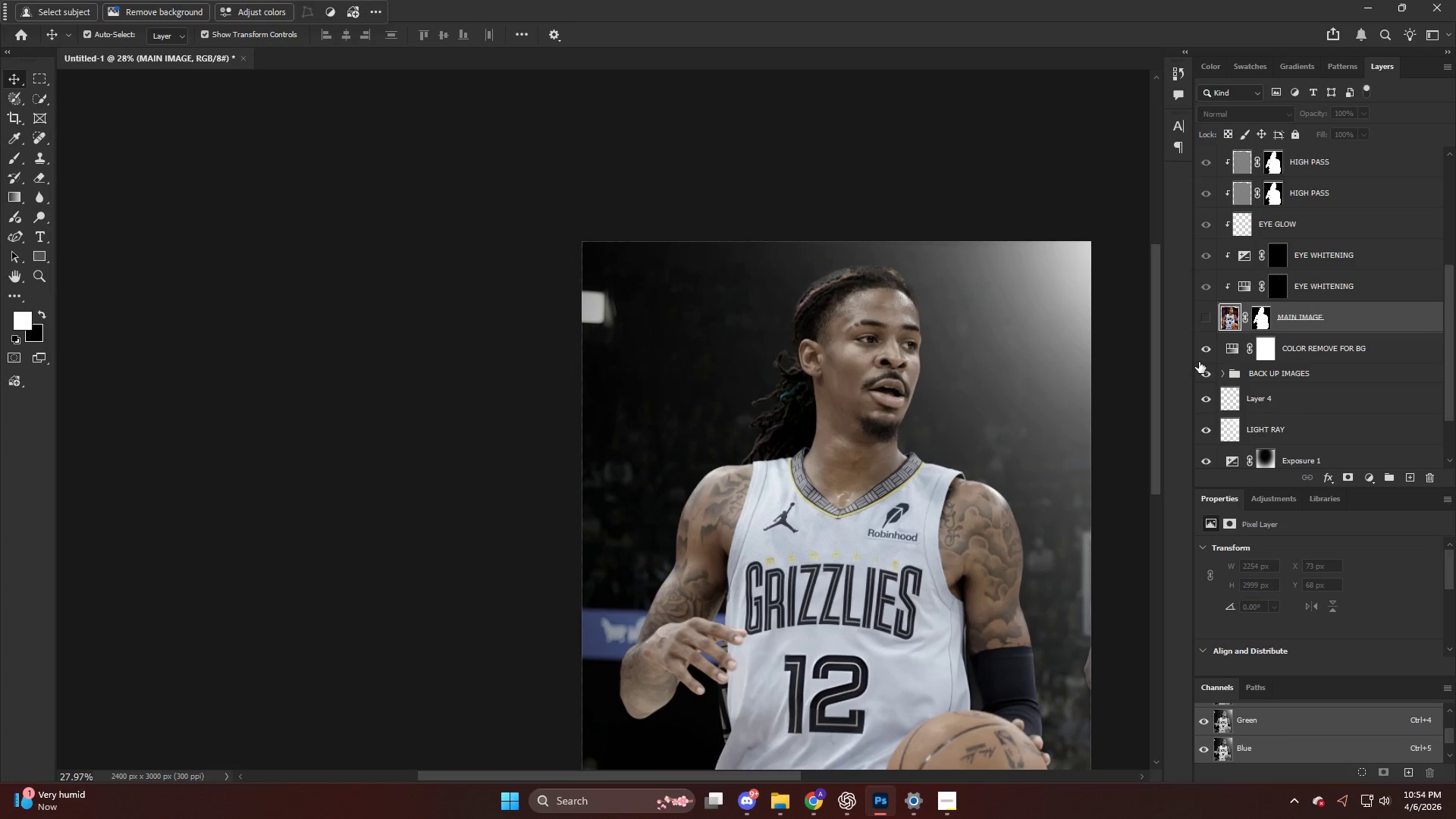 
left_click([1200, 369])
 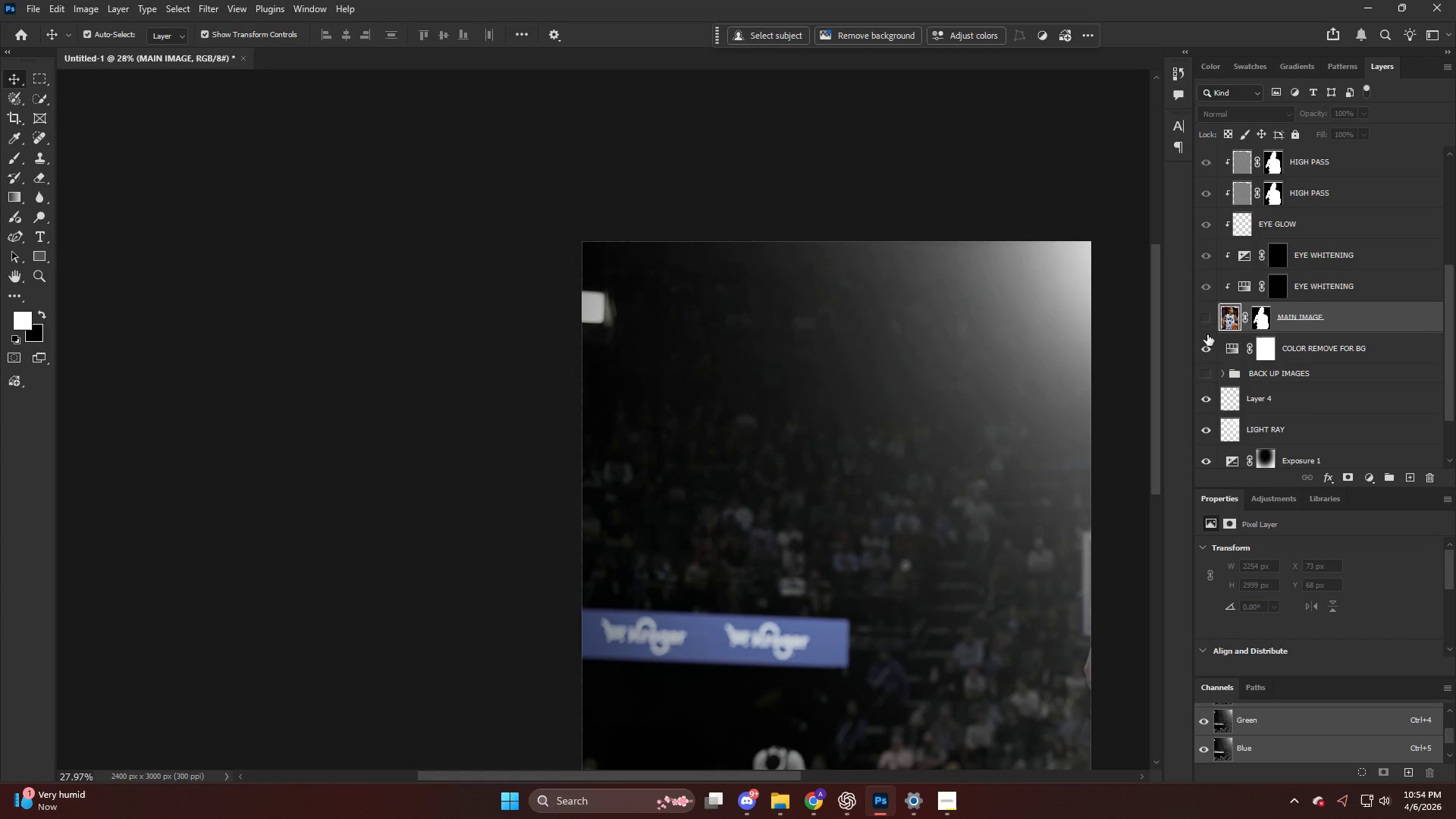 
left_click([1207, 315])
 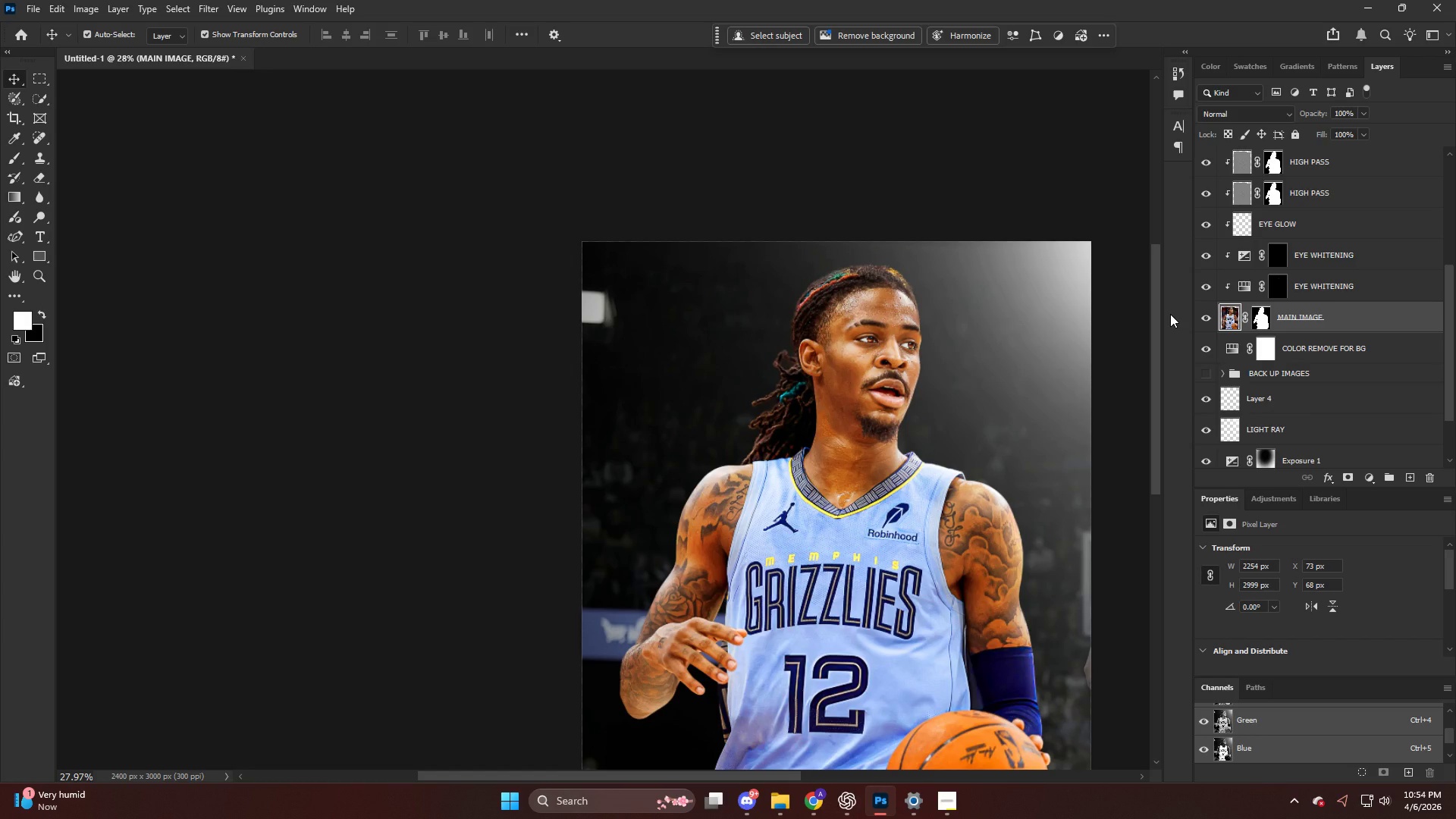 
wait(15.41)
 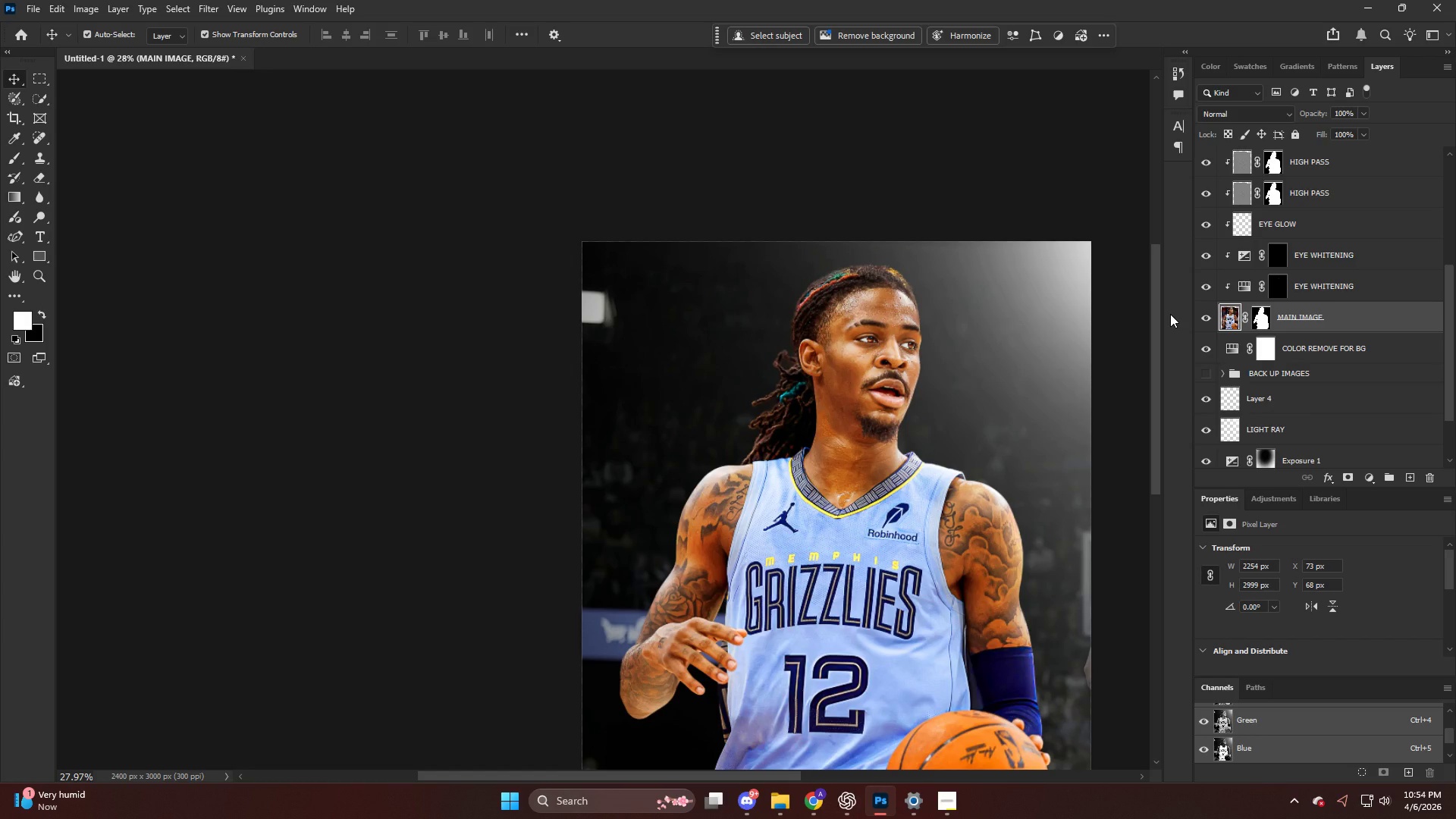 
hold_key(key=AltLeft, duration=0.34)
hold_key(key=ControlLeft, duration=0.44)
hold_key(key=AltLeft, duration=0.5)
scroll: coordinate [860, 374], scroll_direction: down, amount: 9.0
 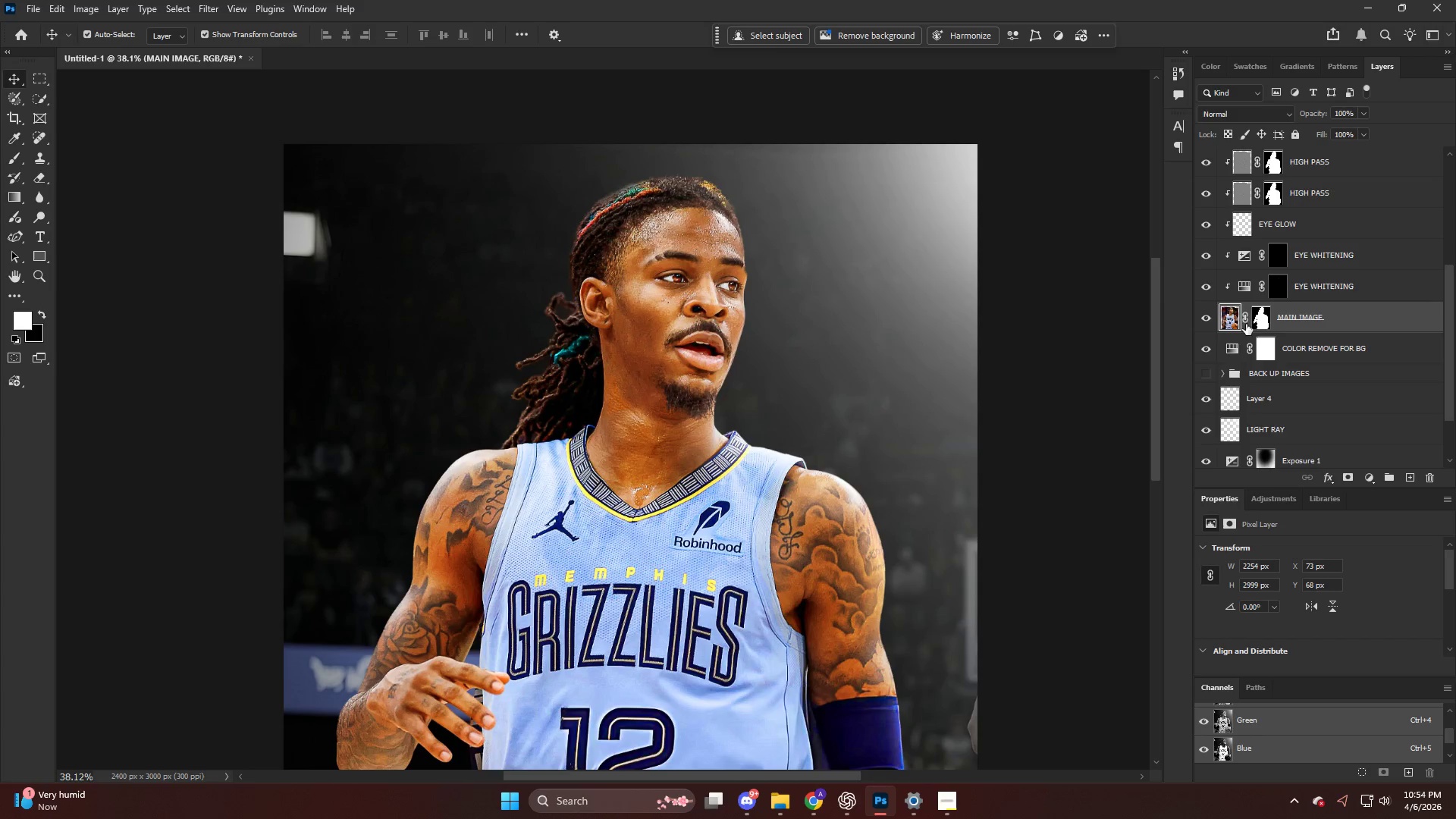 
scroll: coordinate [1288, 278], scroll_direction: up, amount: 12.0
 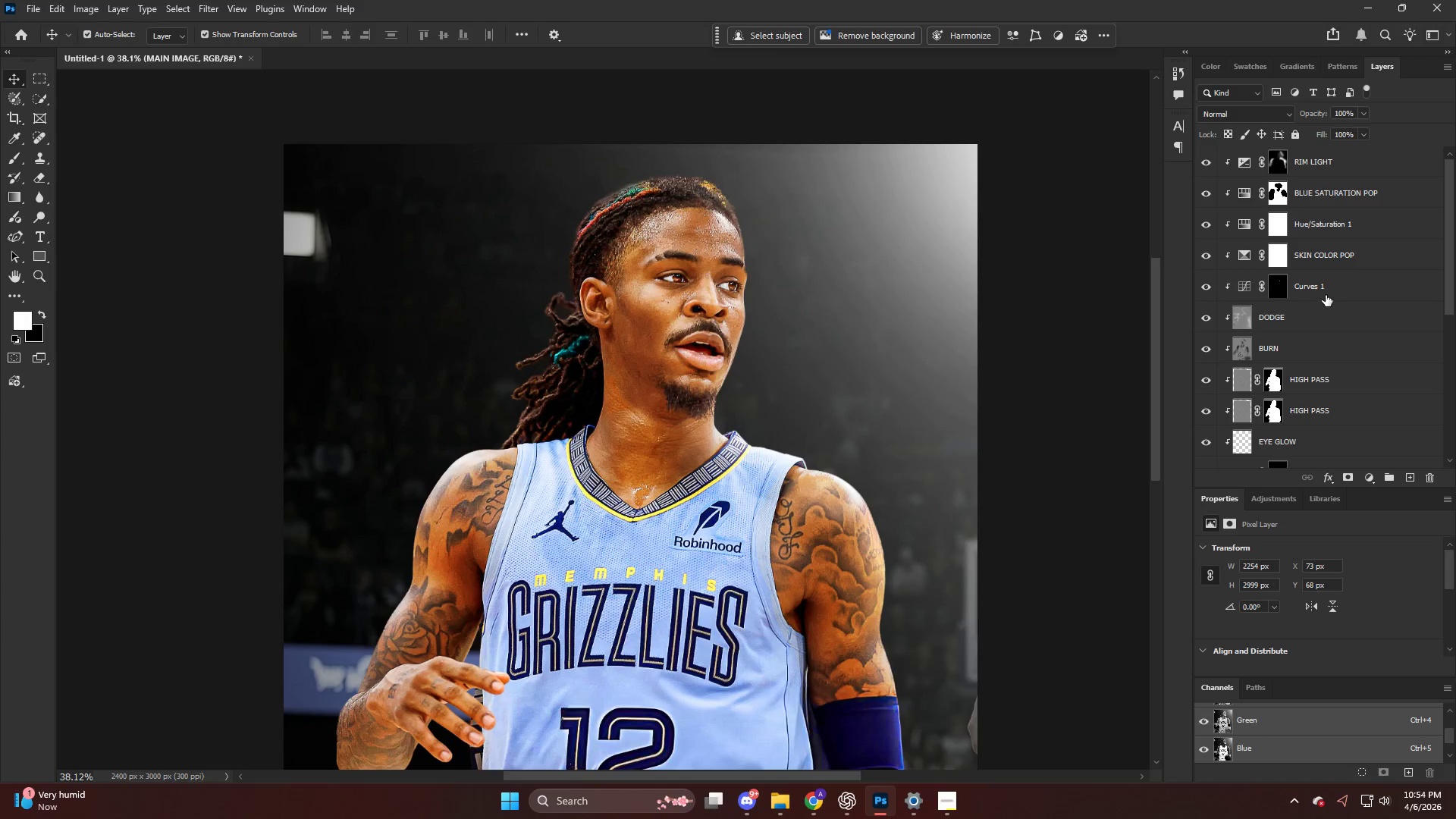 
left_click([1329, 259])
 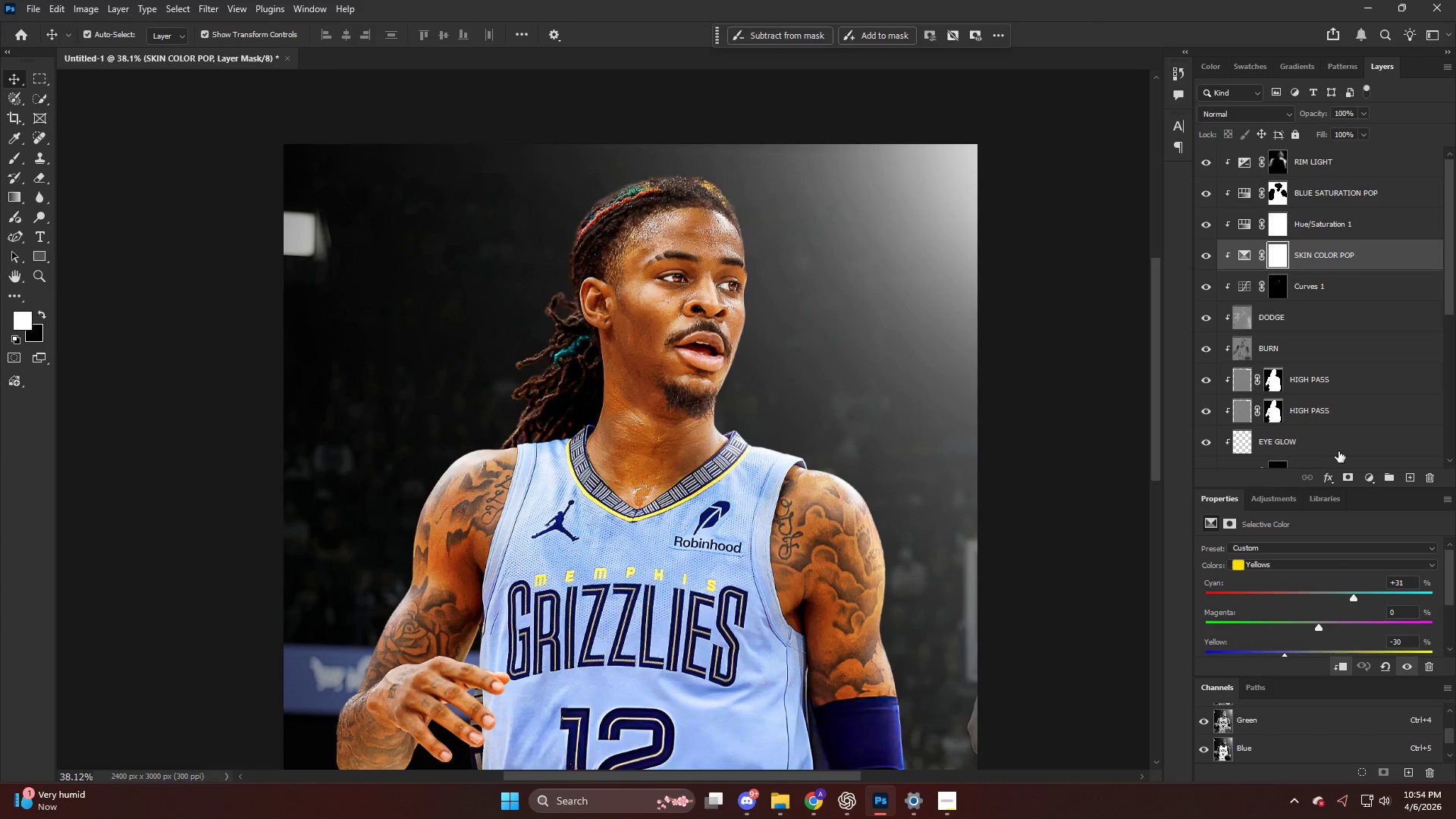 
scroll: coordinate [1339, 570], scroll_direction: down, amount: 3.0
 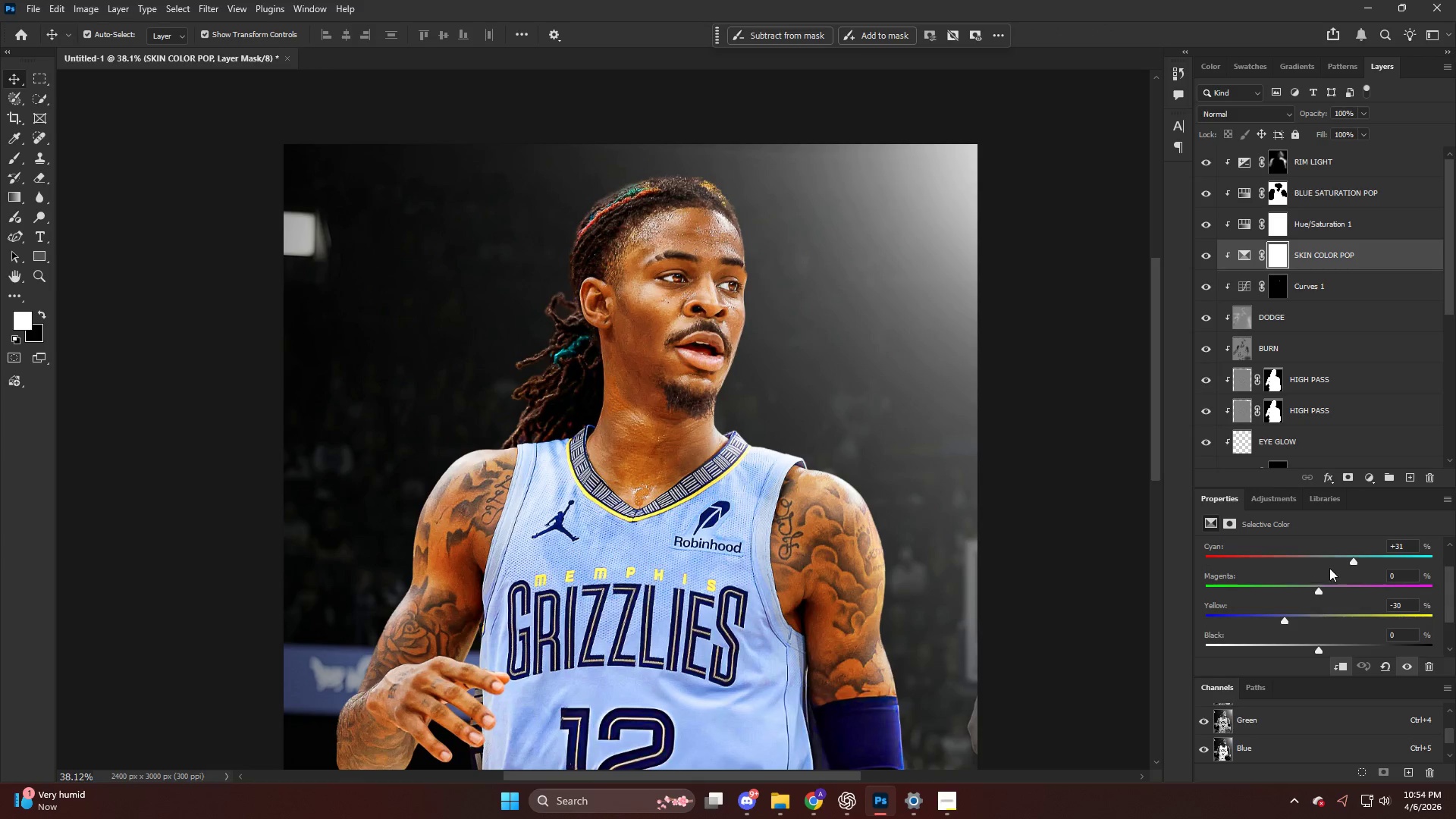 
scroll: coordinate [1348, 569], scroll_direction: up, amount: 1.0
 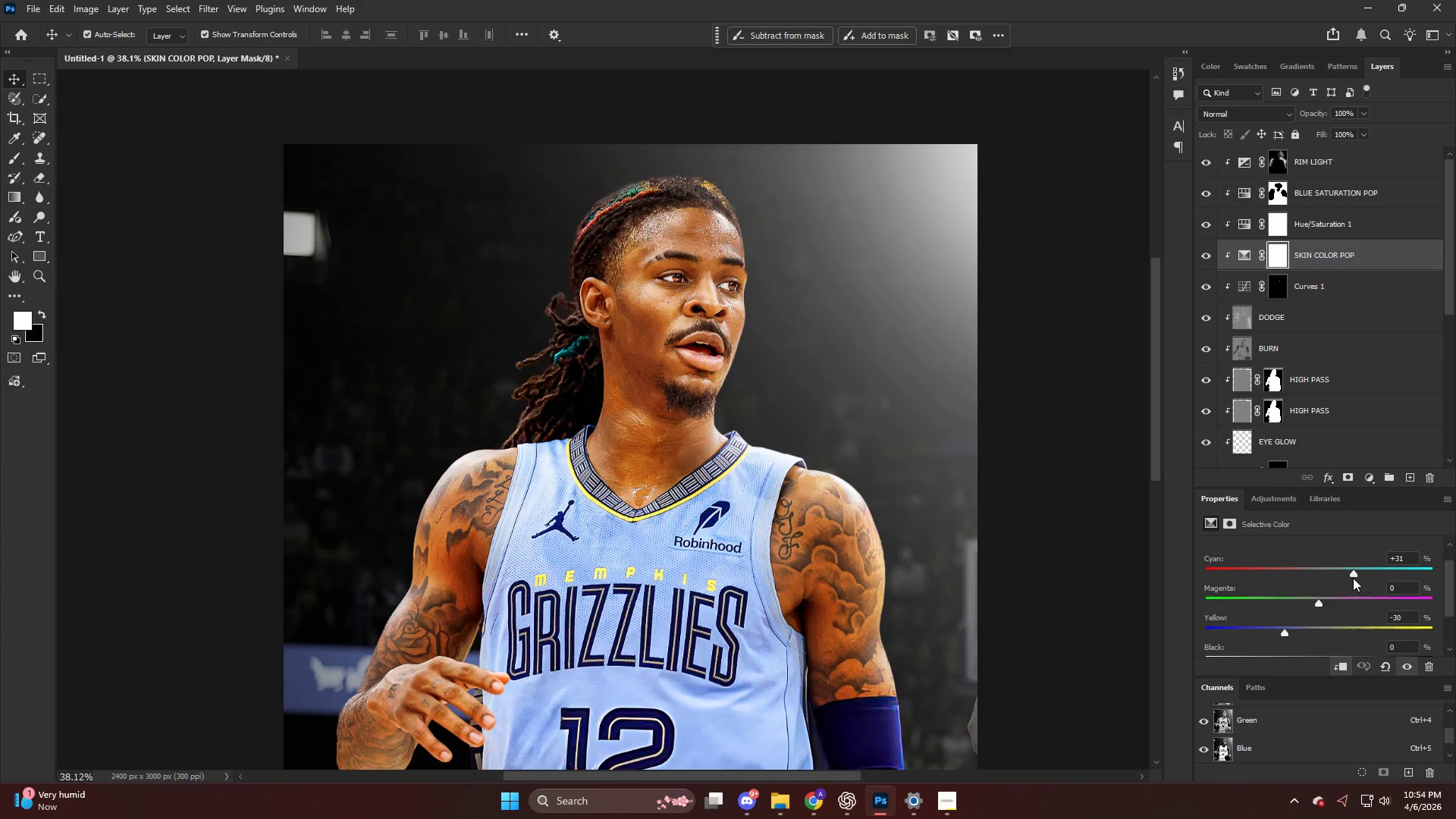 
left_click_drag(start_coordinate=[1353, 571], to_coordinate=[1343, 571])
 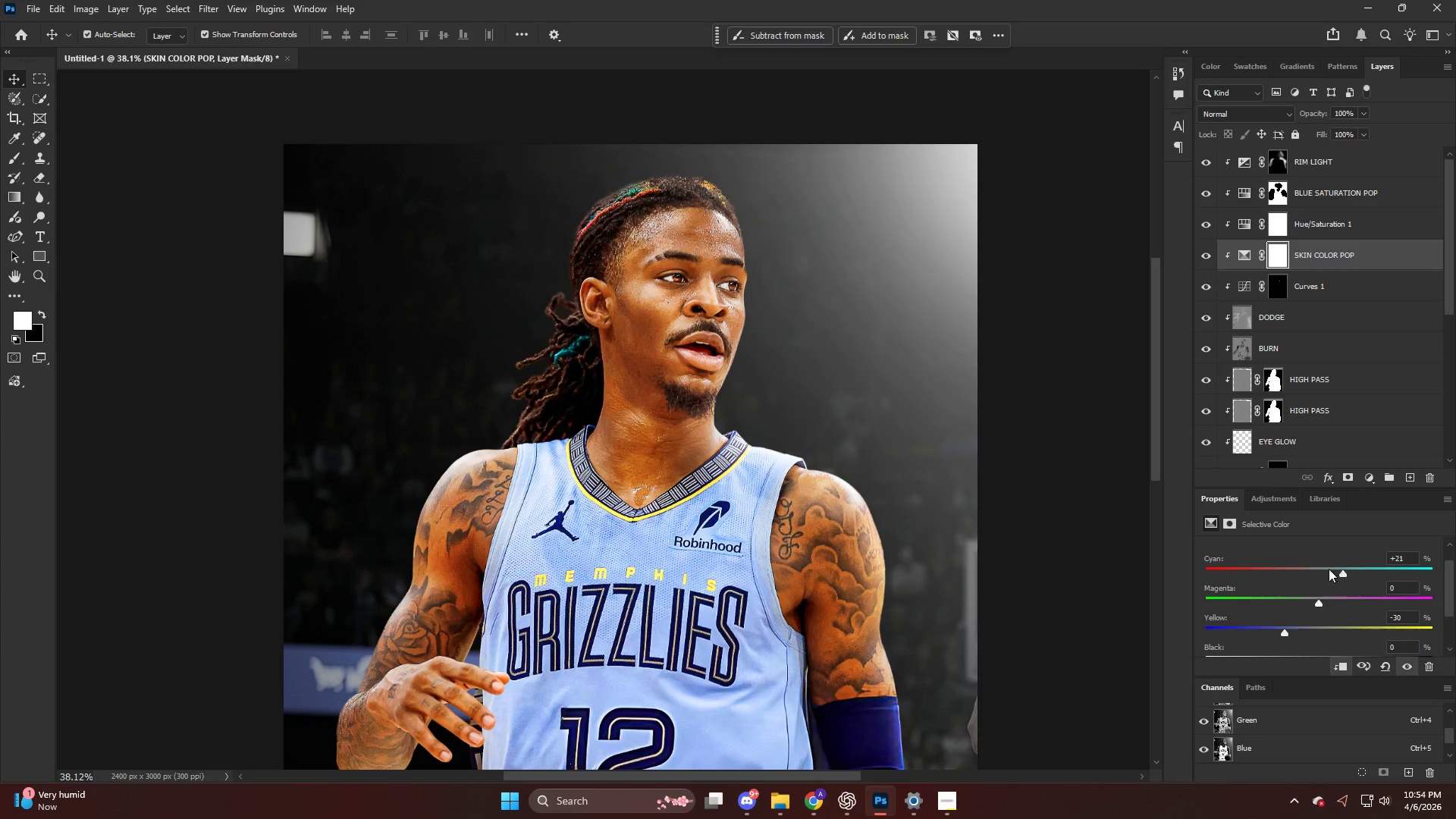 
left_click([1272, 562])
 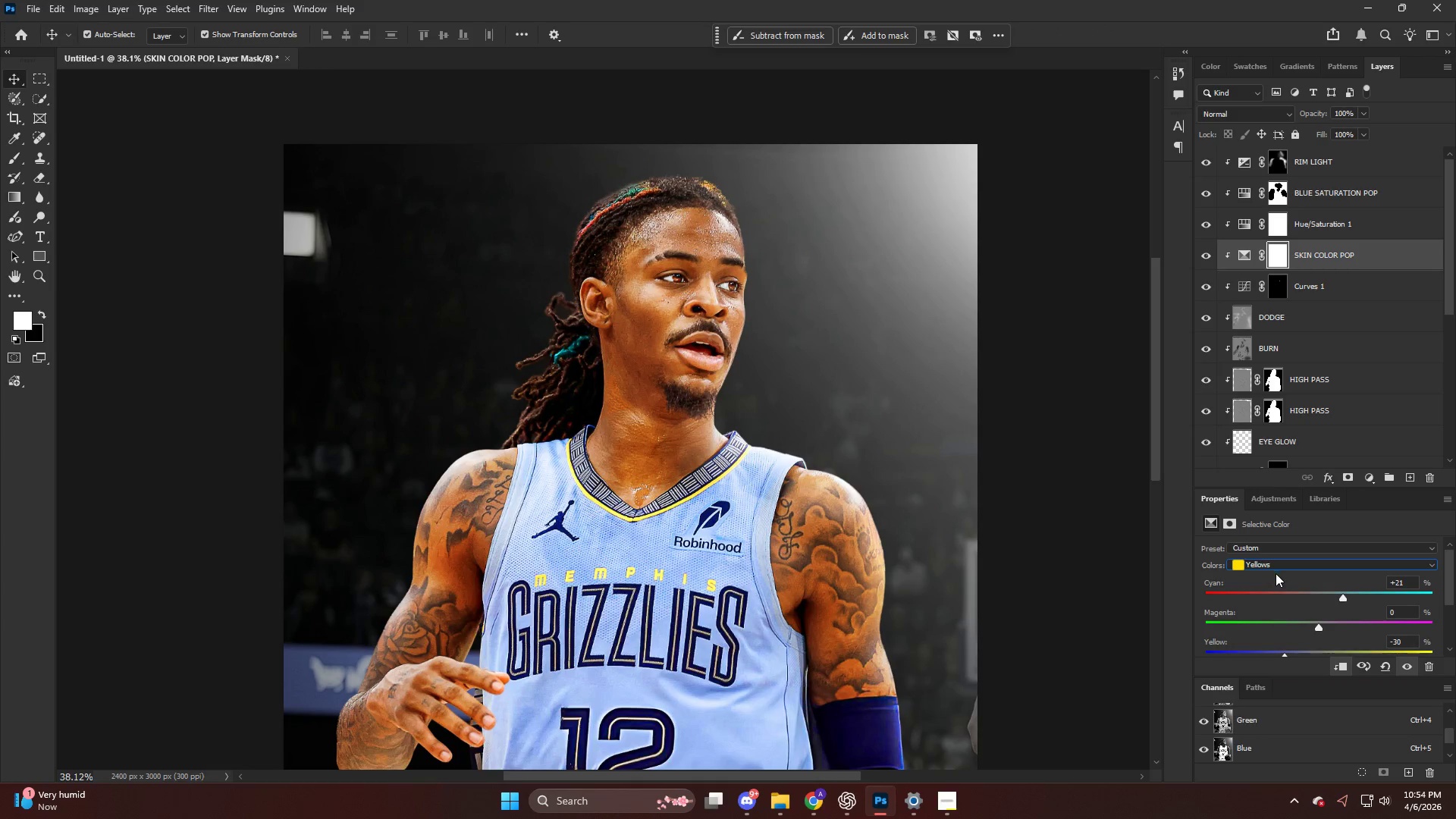 
scroll: coordinate [1310, 563], scroll_direction: up, amount: 4.0
 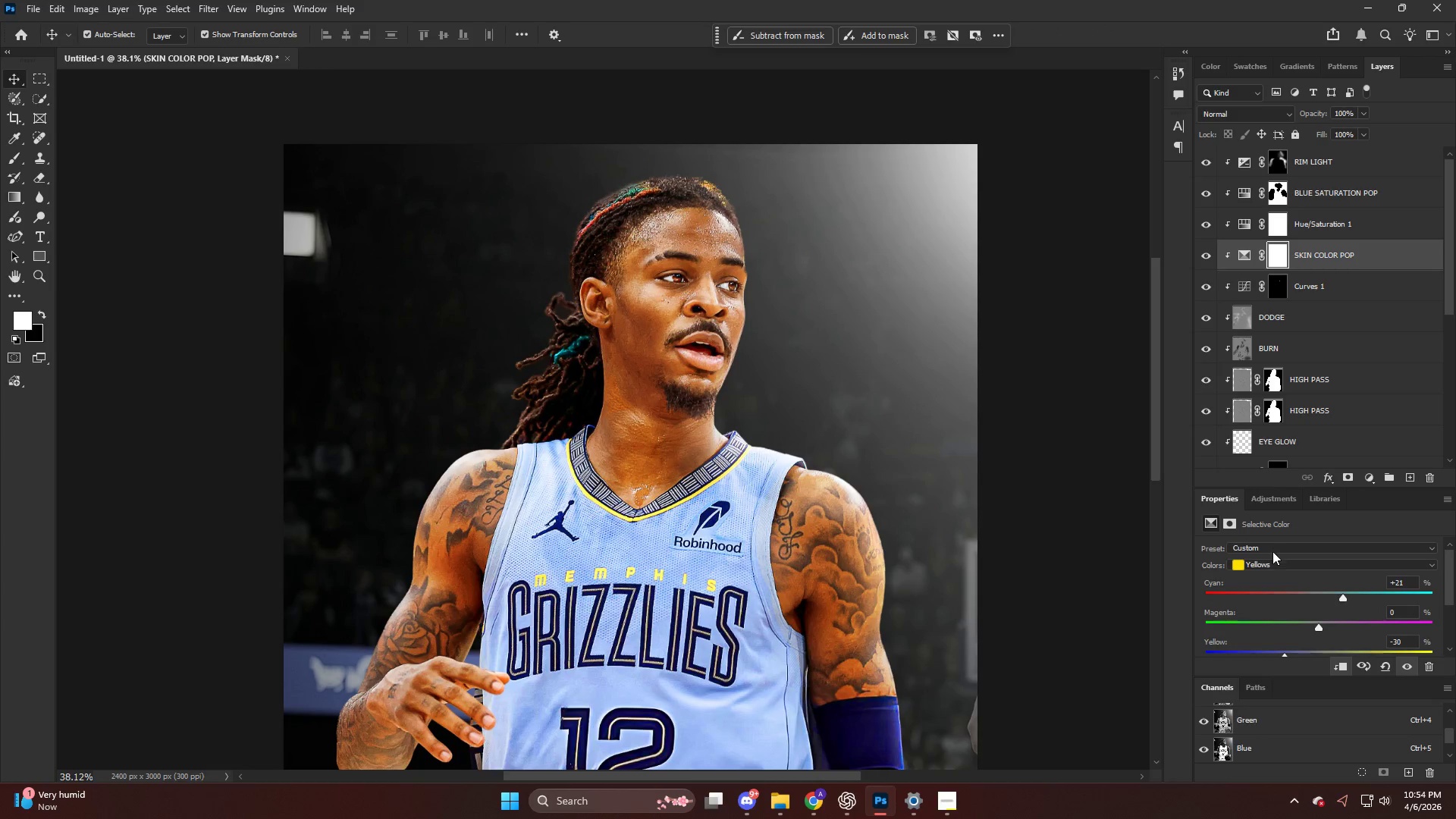 
left_click([1276, 567])
 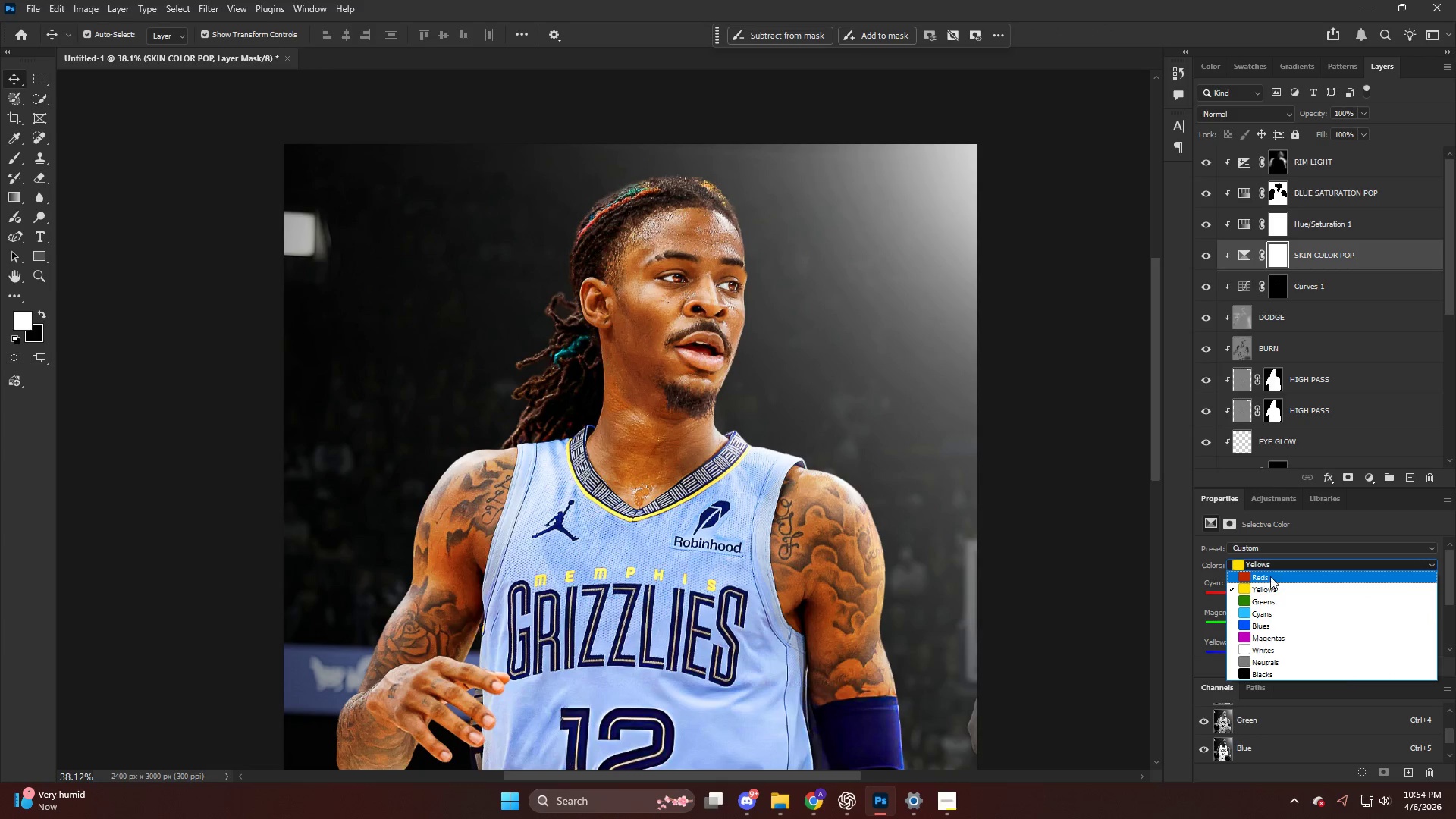 
left_click([1270, 577])
 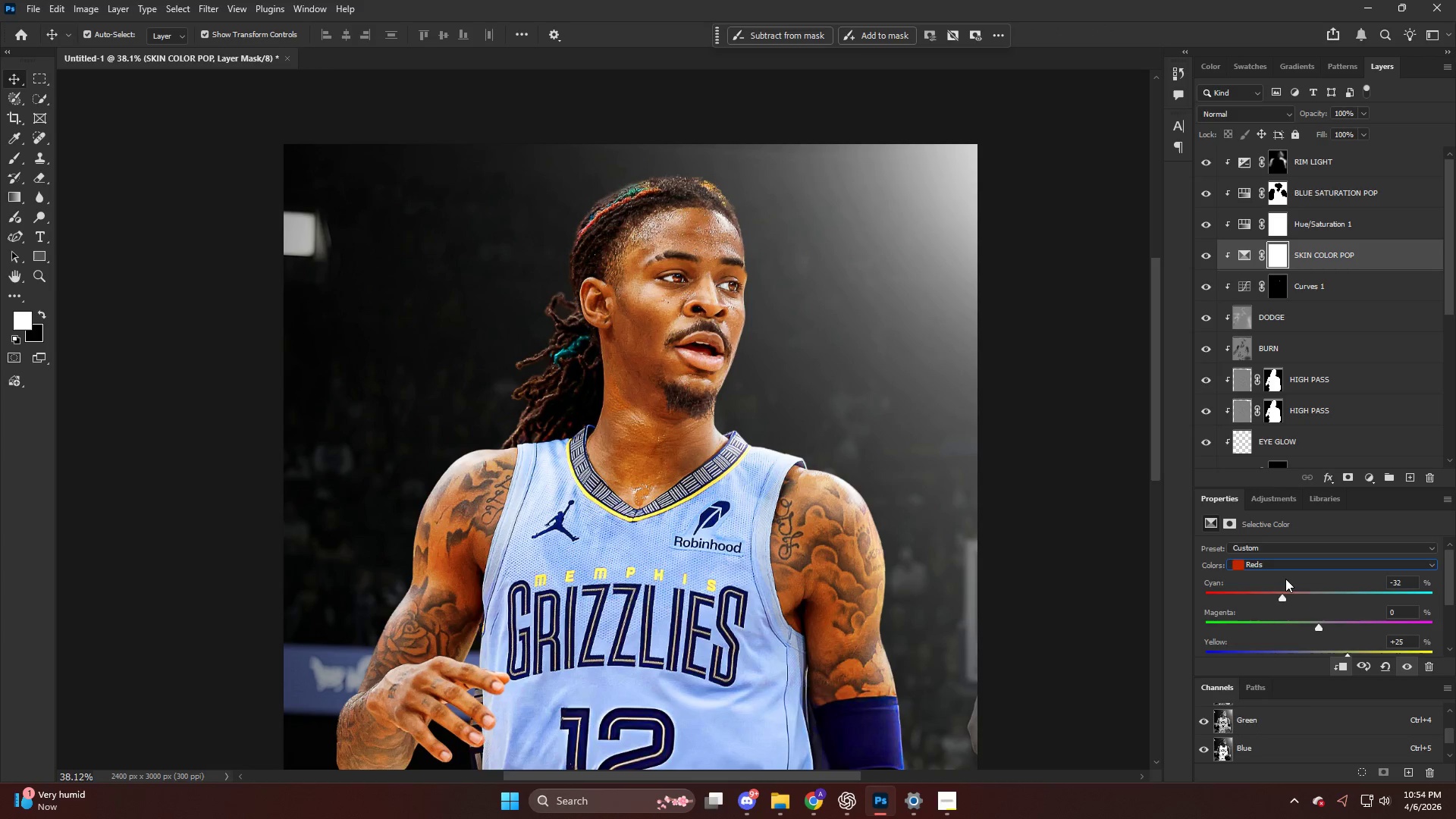 
scroll: coordinate [1287, 579], scroll_direction: down, amount: 2.0
 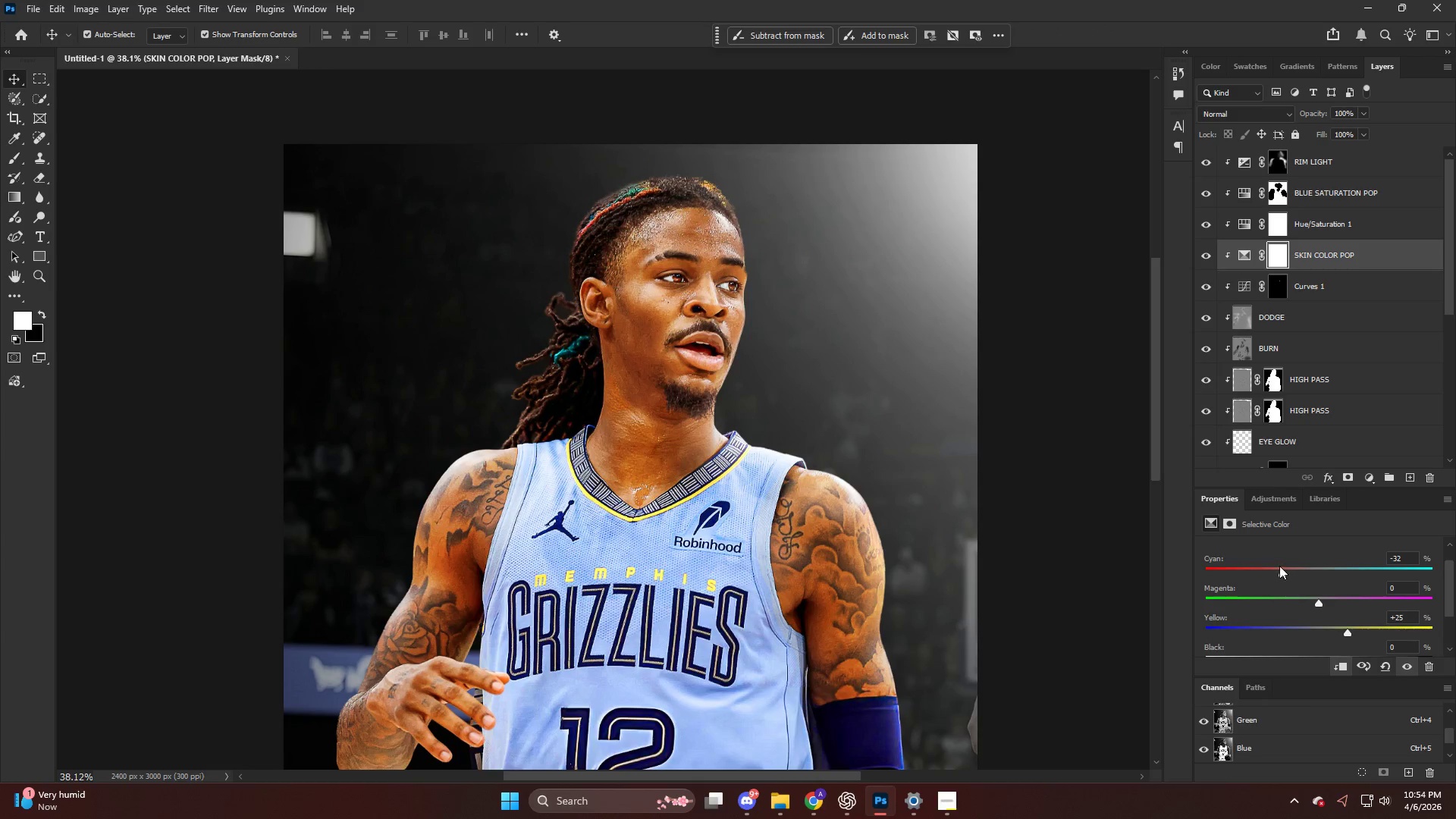 
left_click_drag(start_coordinate=[1277, 568], to_coordinate=[1279, 578])
 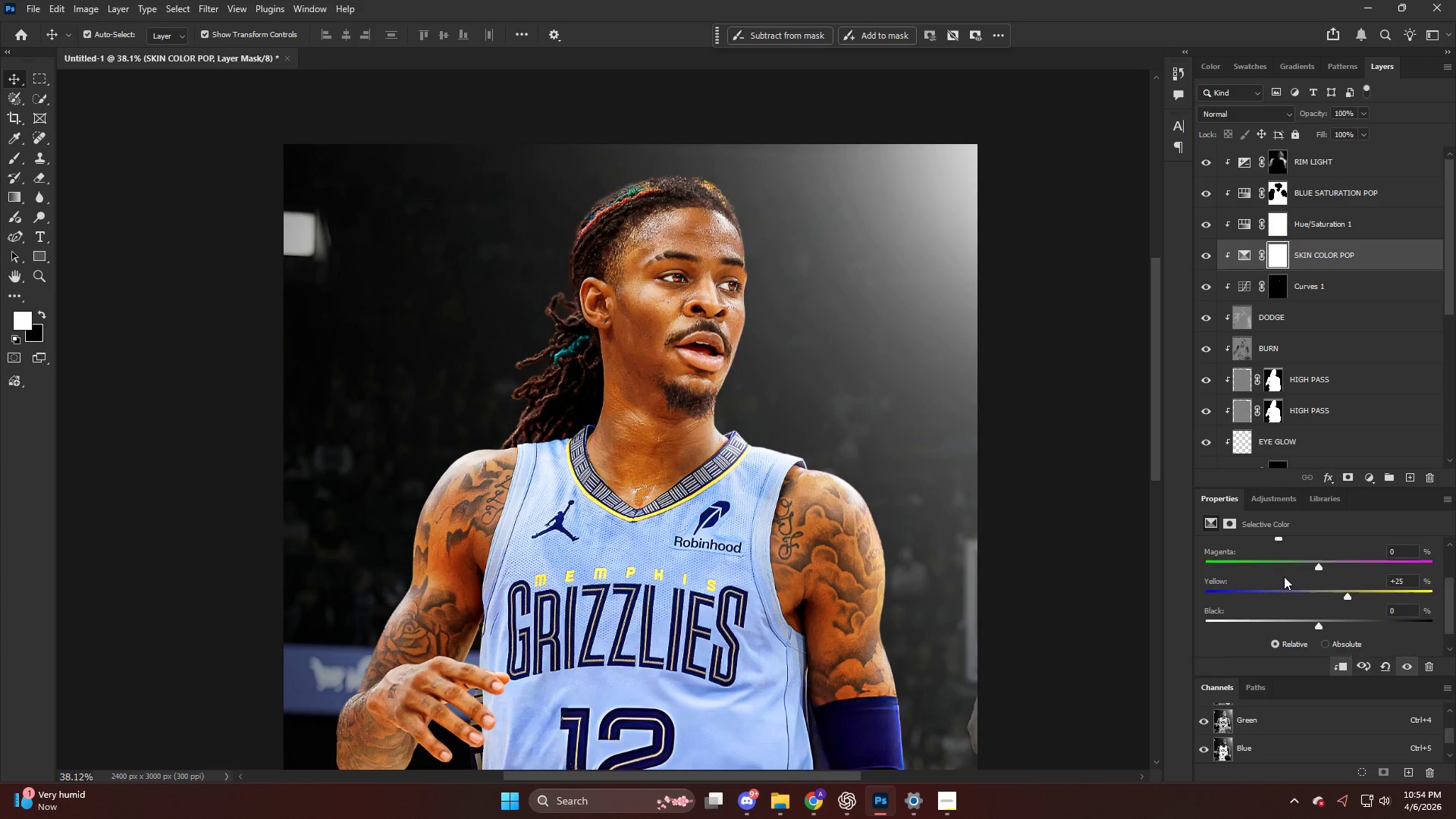 
scroll: coordinate [1282, 576], scroll_direction: down, amount: 3.0
 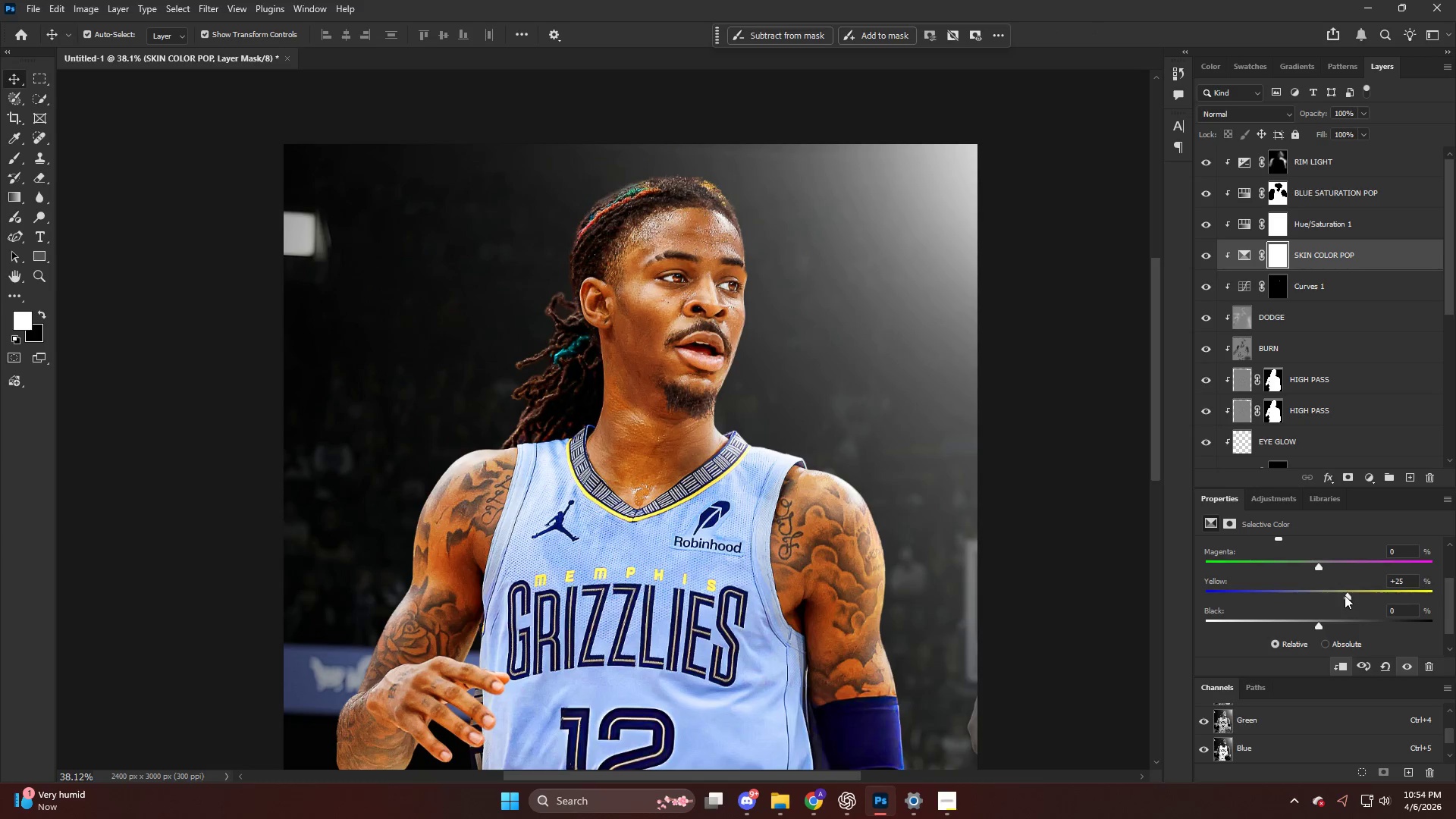 
left_click_drag(start_coordinate=[1345, 595], to_coordinate=[1367, 602])
 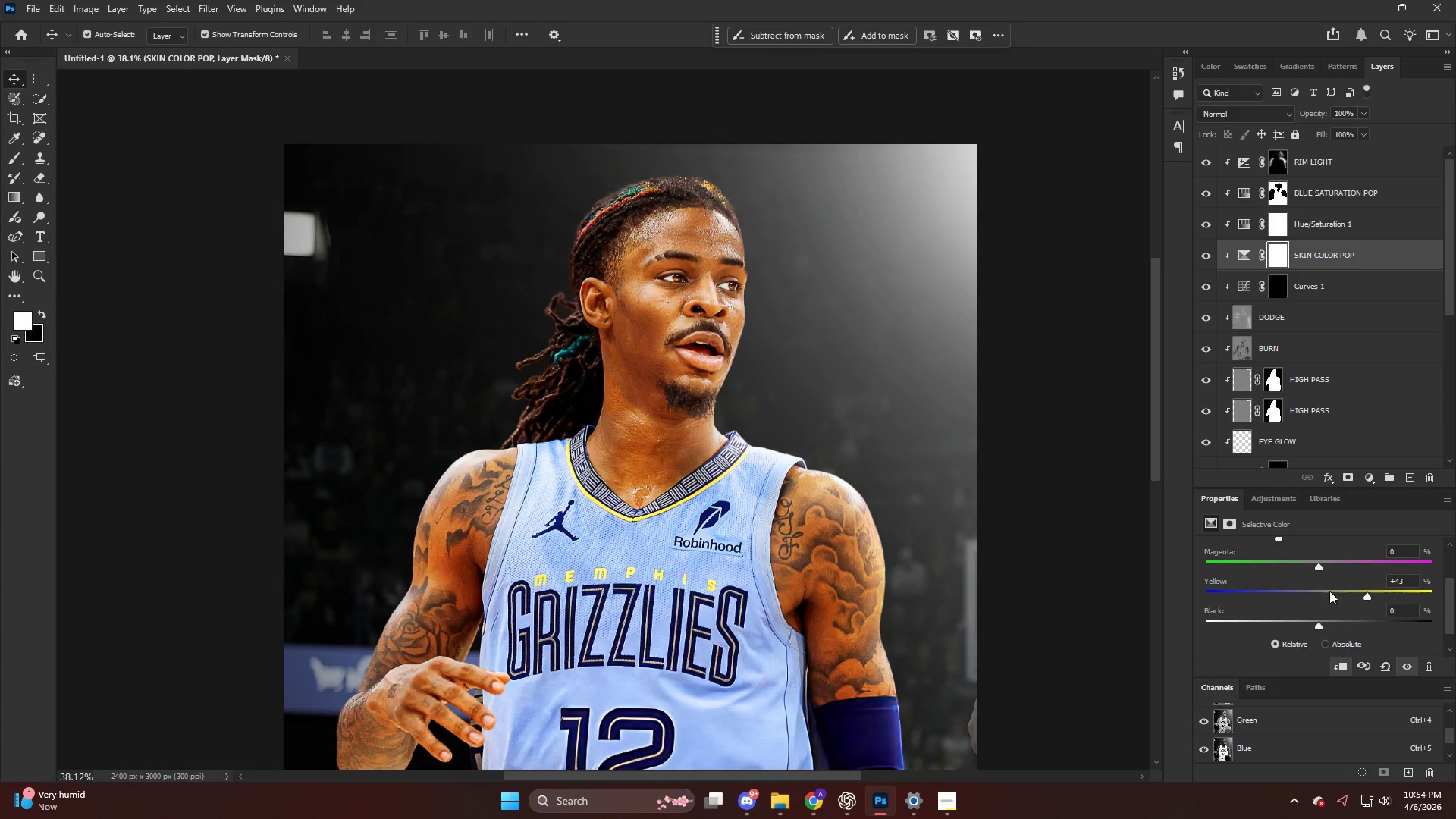 
scroll: coordinate [1326, 591], scroll_direction: up, amount: 2.0
 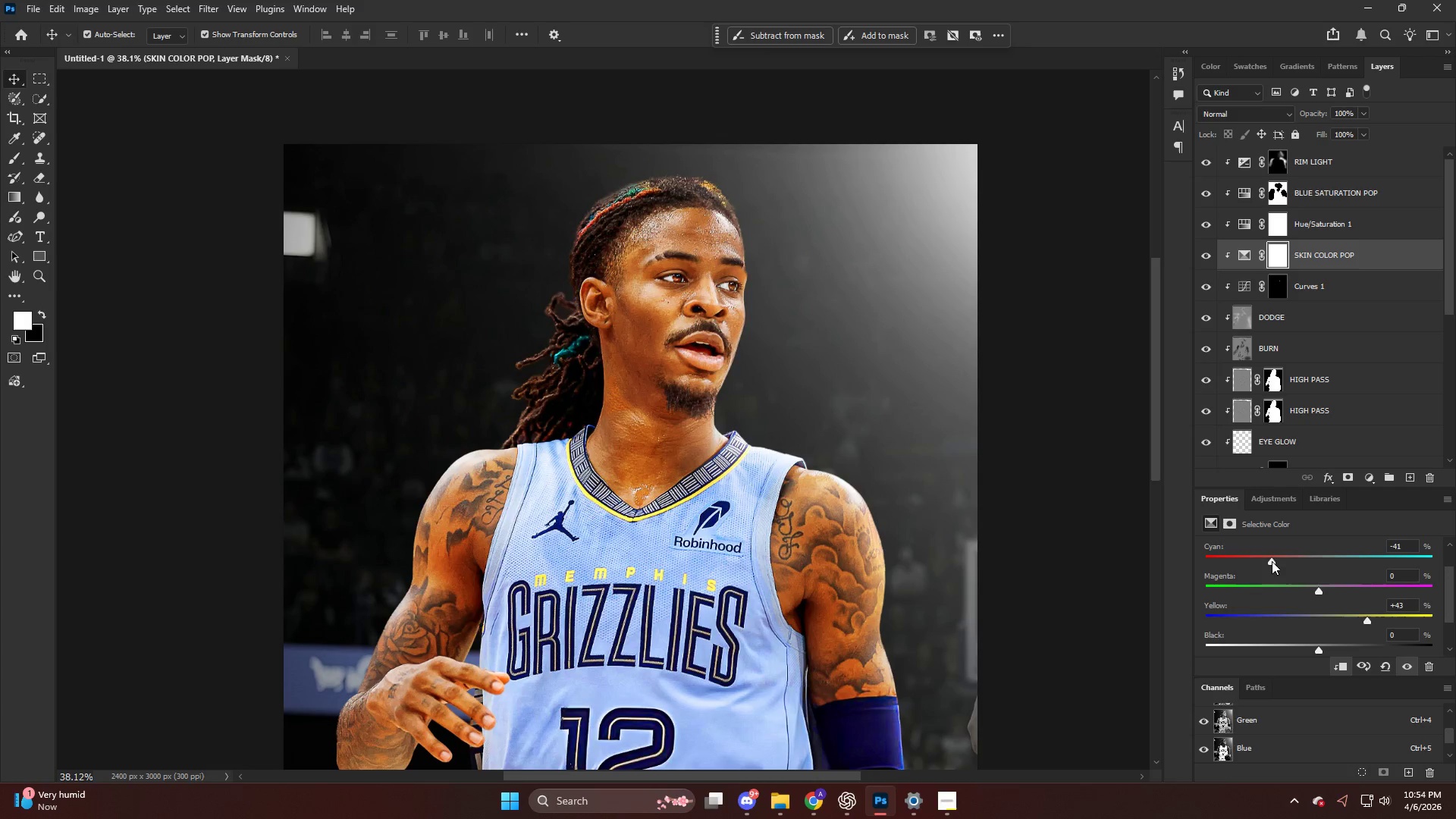 
left_click_drag(start_coordinate=[1323, 590], to_coordinate=[1336, 592])
 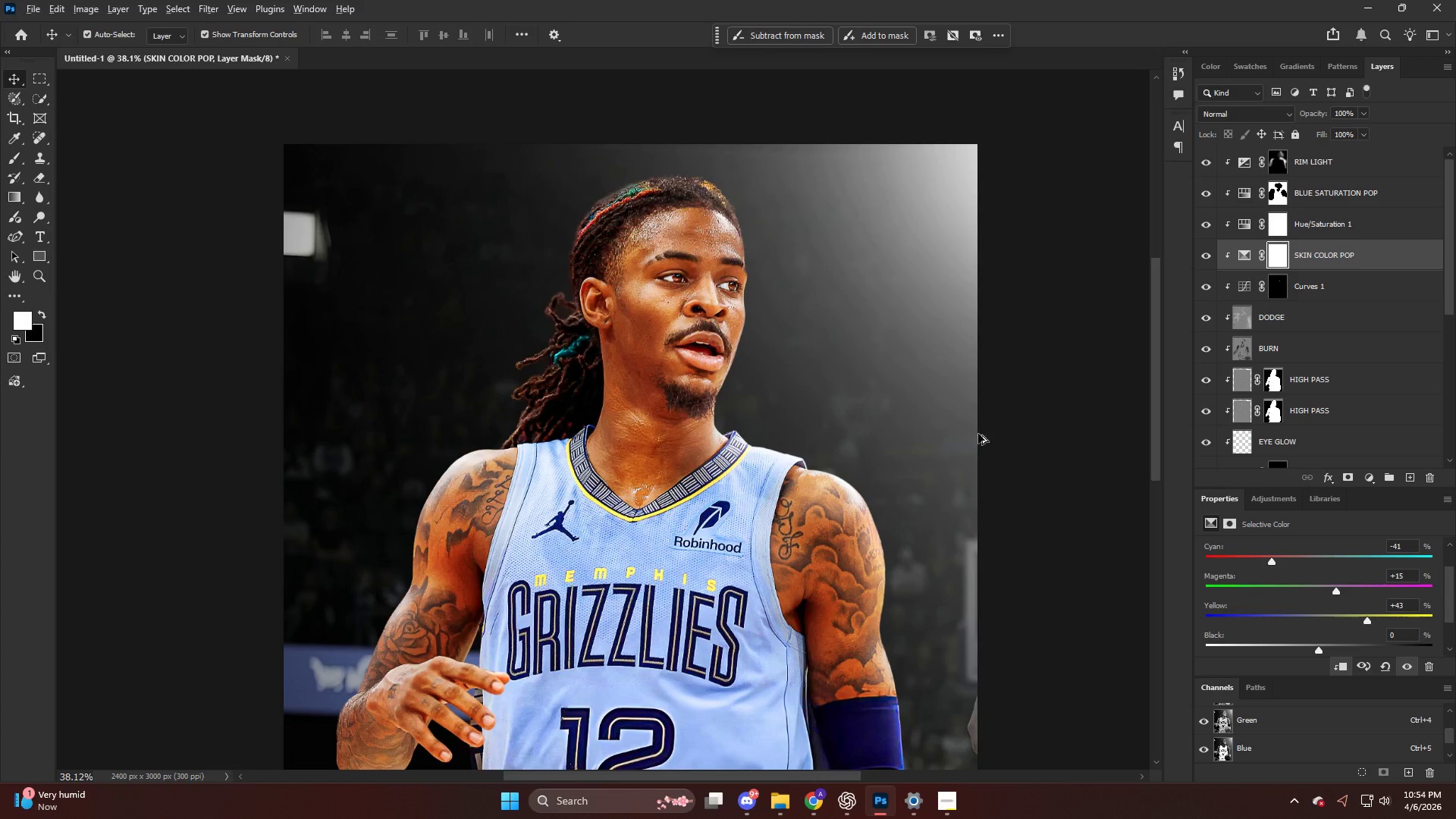 
hold_key(key=AltLeft, duration=0.45)
scroll: coordinate [969, 423], scroll_direction: down, amount: 10.0
 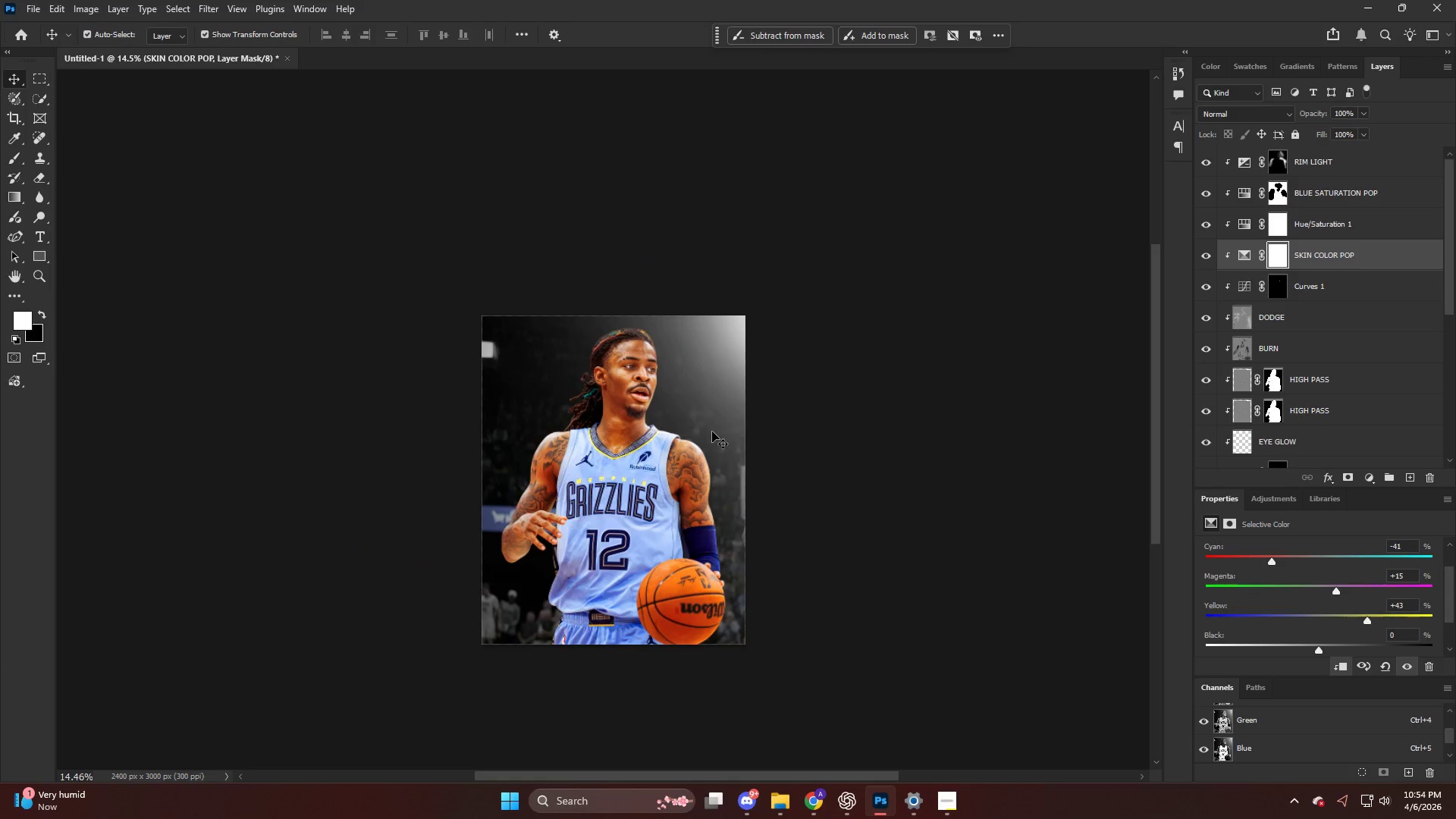 
hold_key(key=AltLeft, duration=0.41)
scroll: coordinate [684, 423], scroll_direction: up, amount: 8.0
 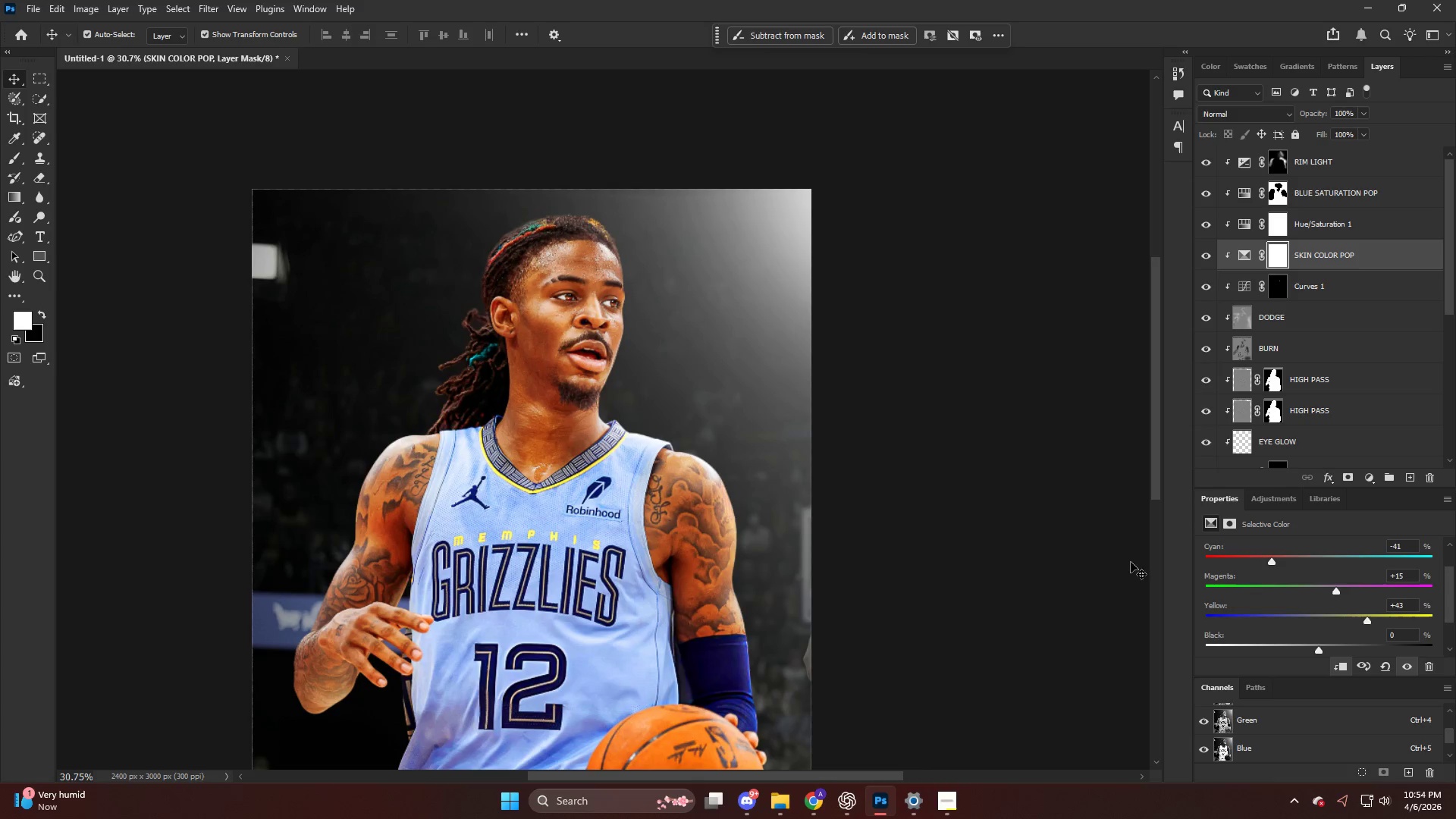 
key(Alt+AltLeft)
 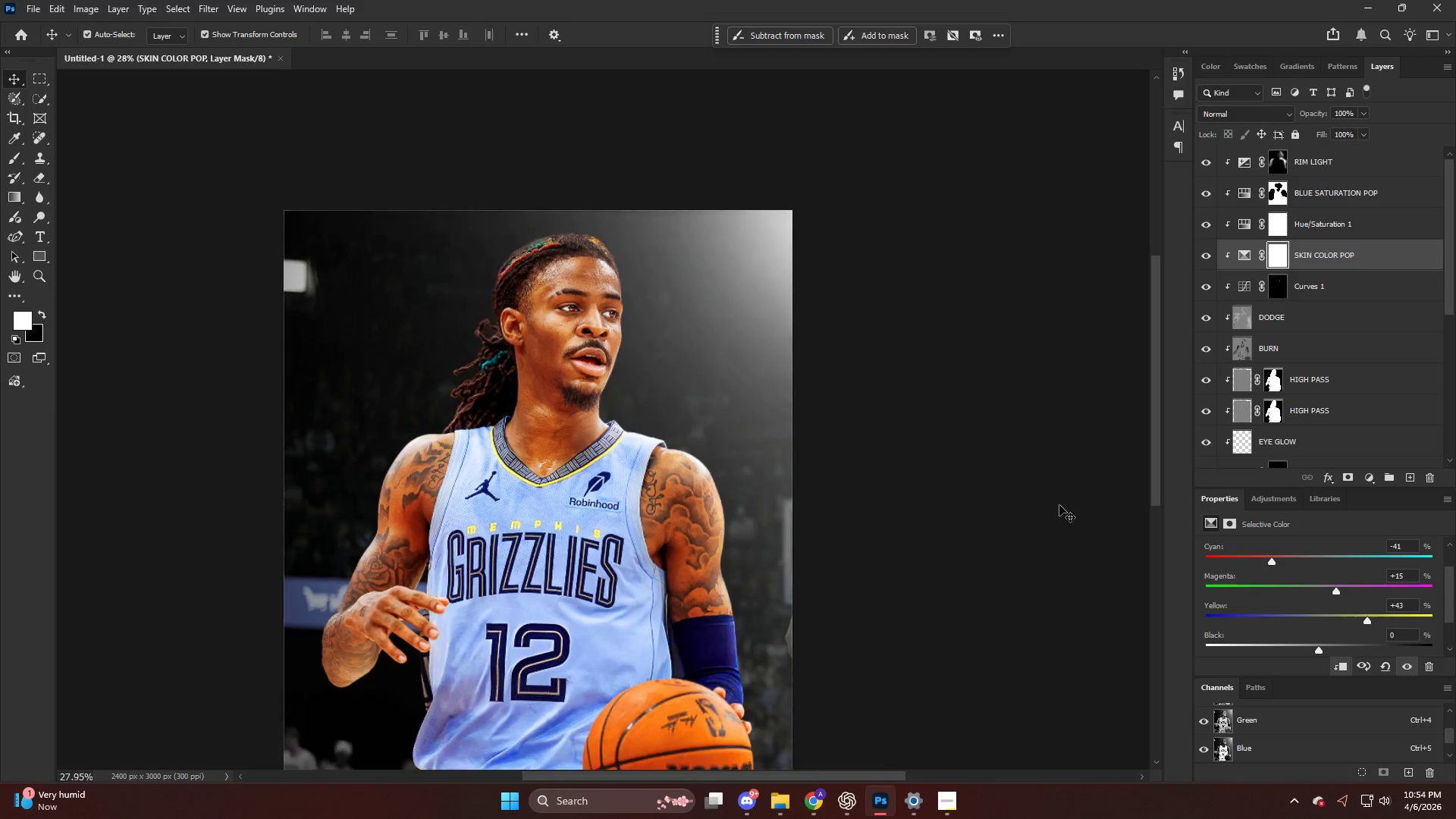 
scroll: coordinate [1059, 505], scroll_direction: down, amount: 3.0
 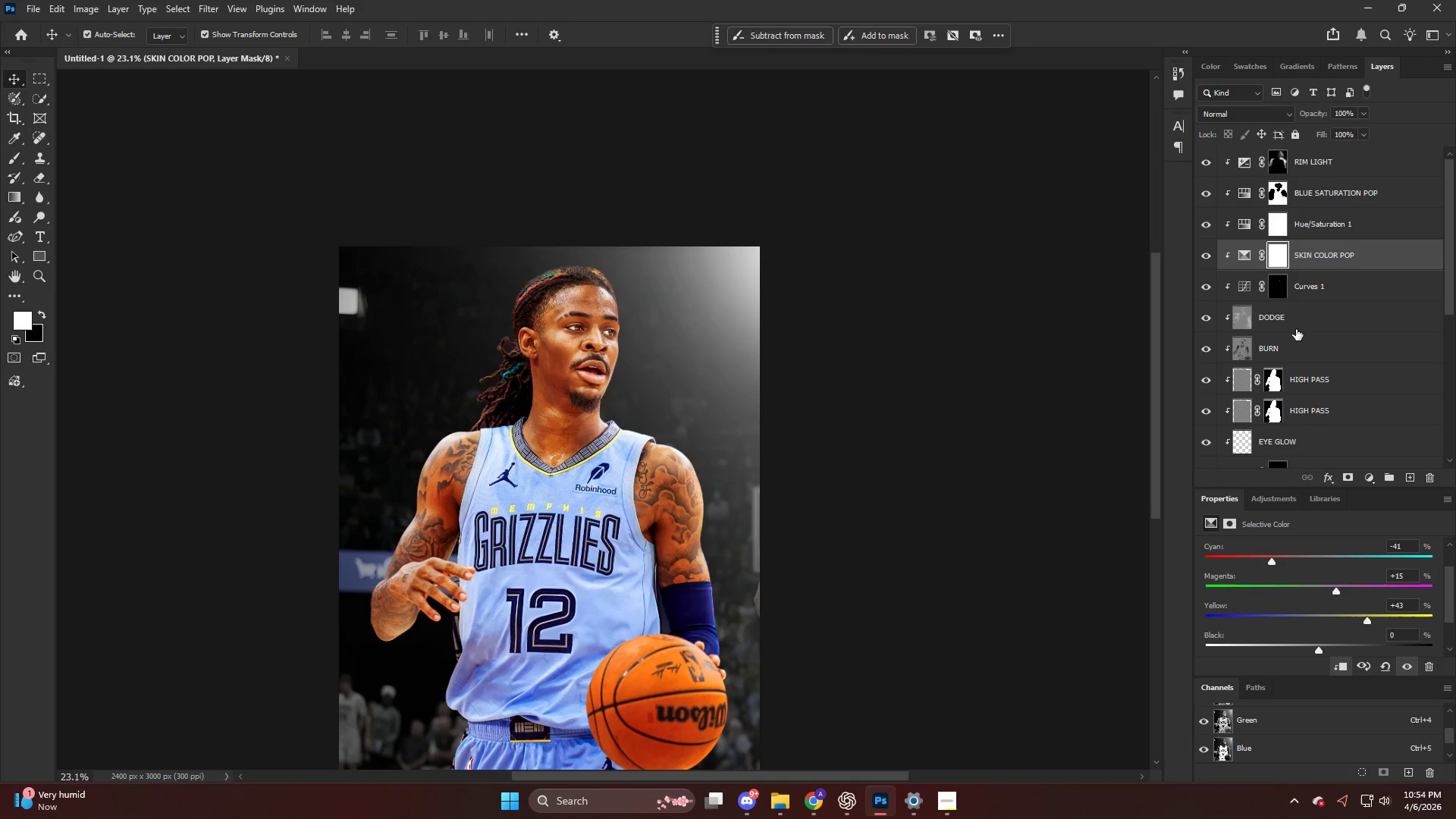 
hold_key(key=AltLeft, duration=6.74)
left_click_drag(start_coordinate=[1326, 256], to_coordinate=[1310, 269])
 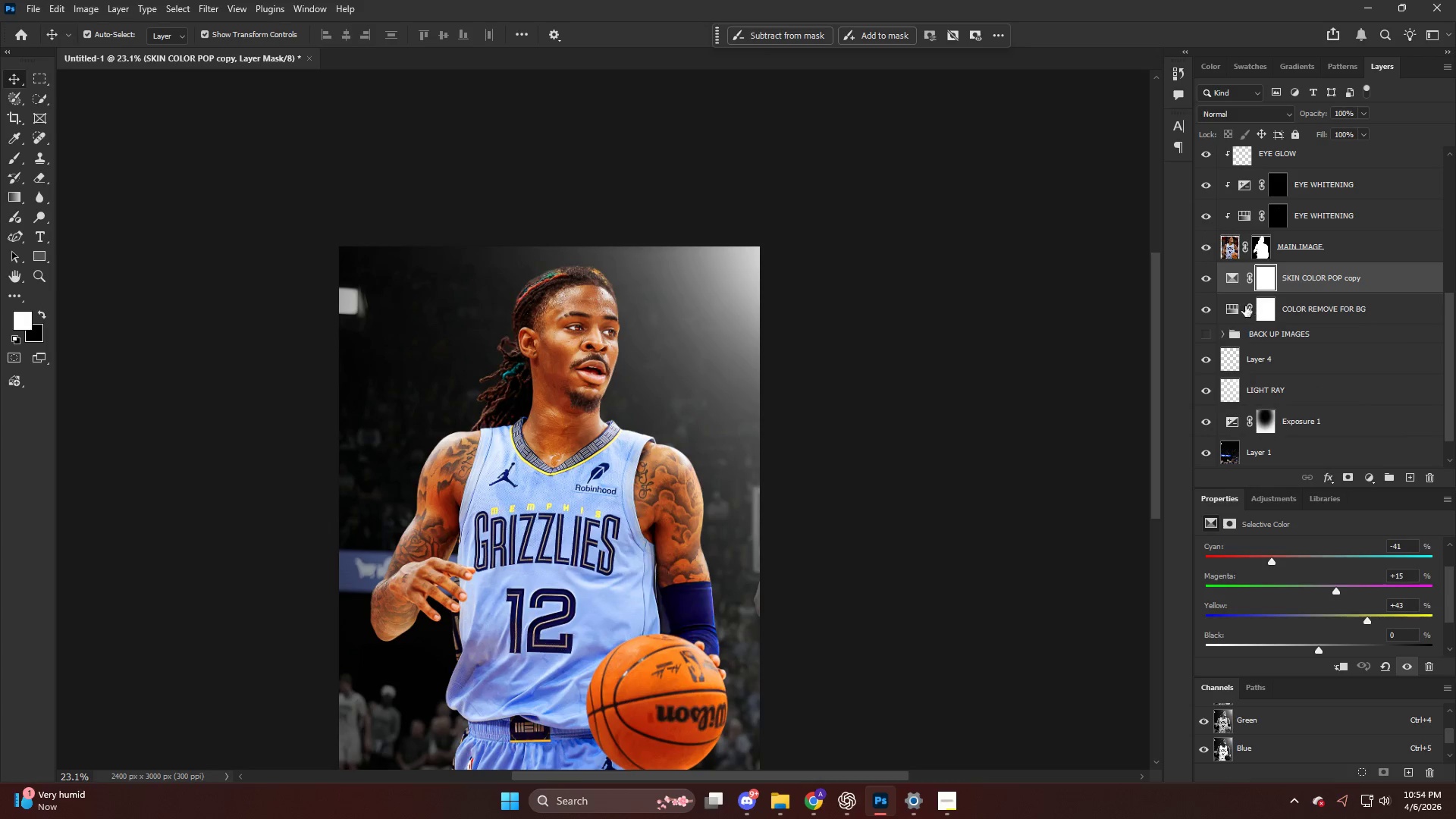 
left_click([1209, 309])
 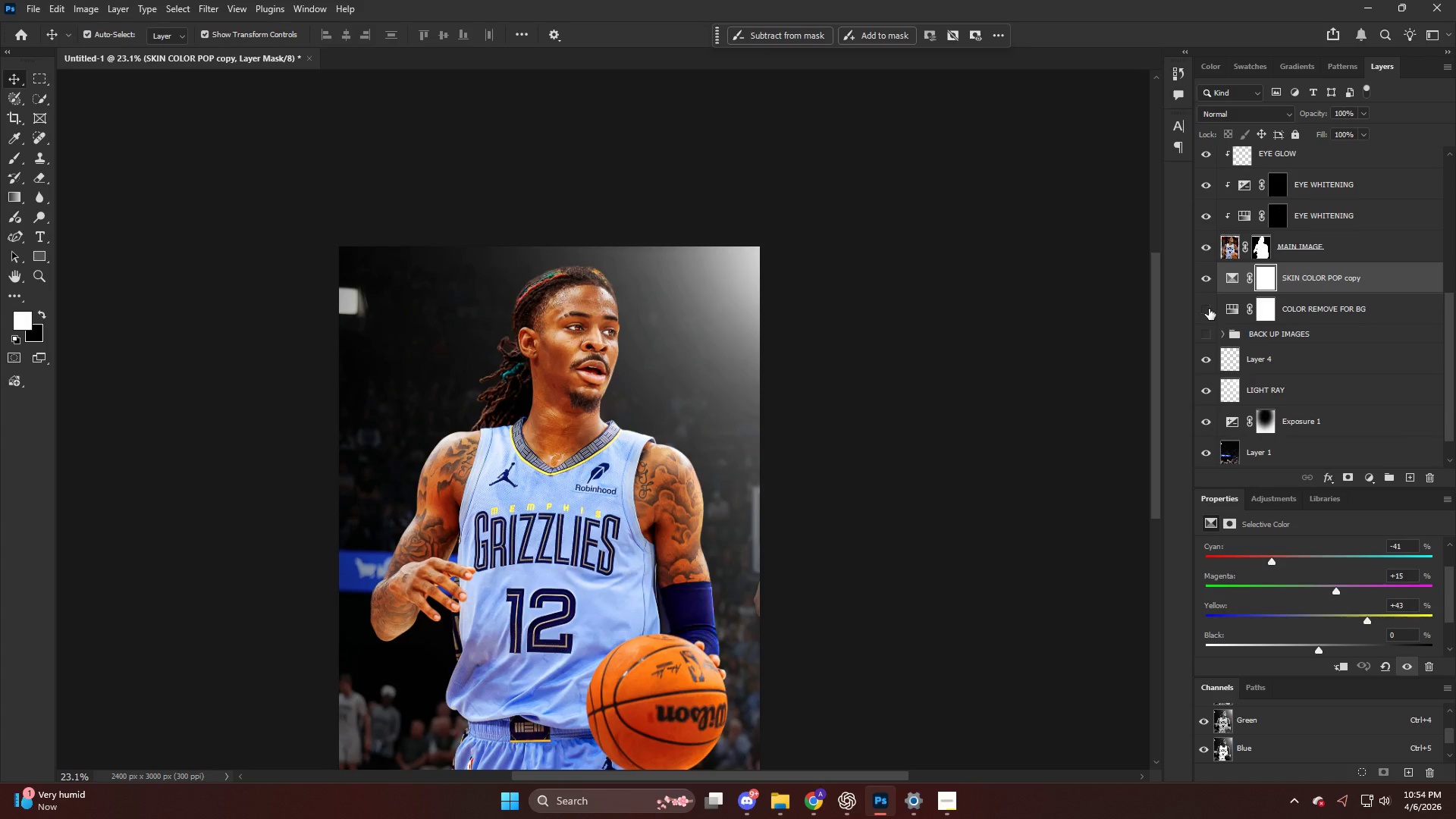 
key(Alt+AltLeft)
 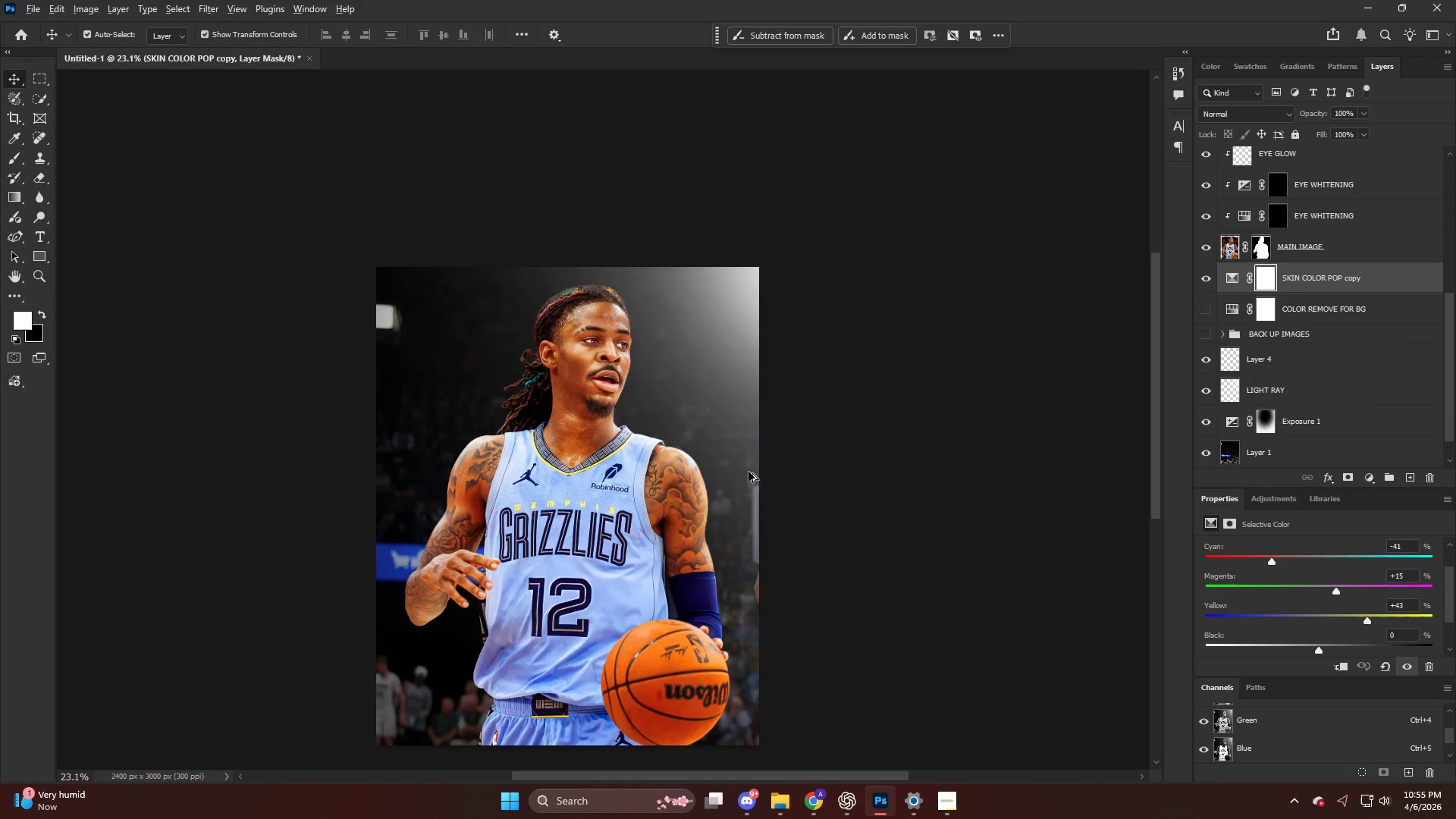 
key(Control+ControlLeft)
 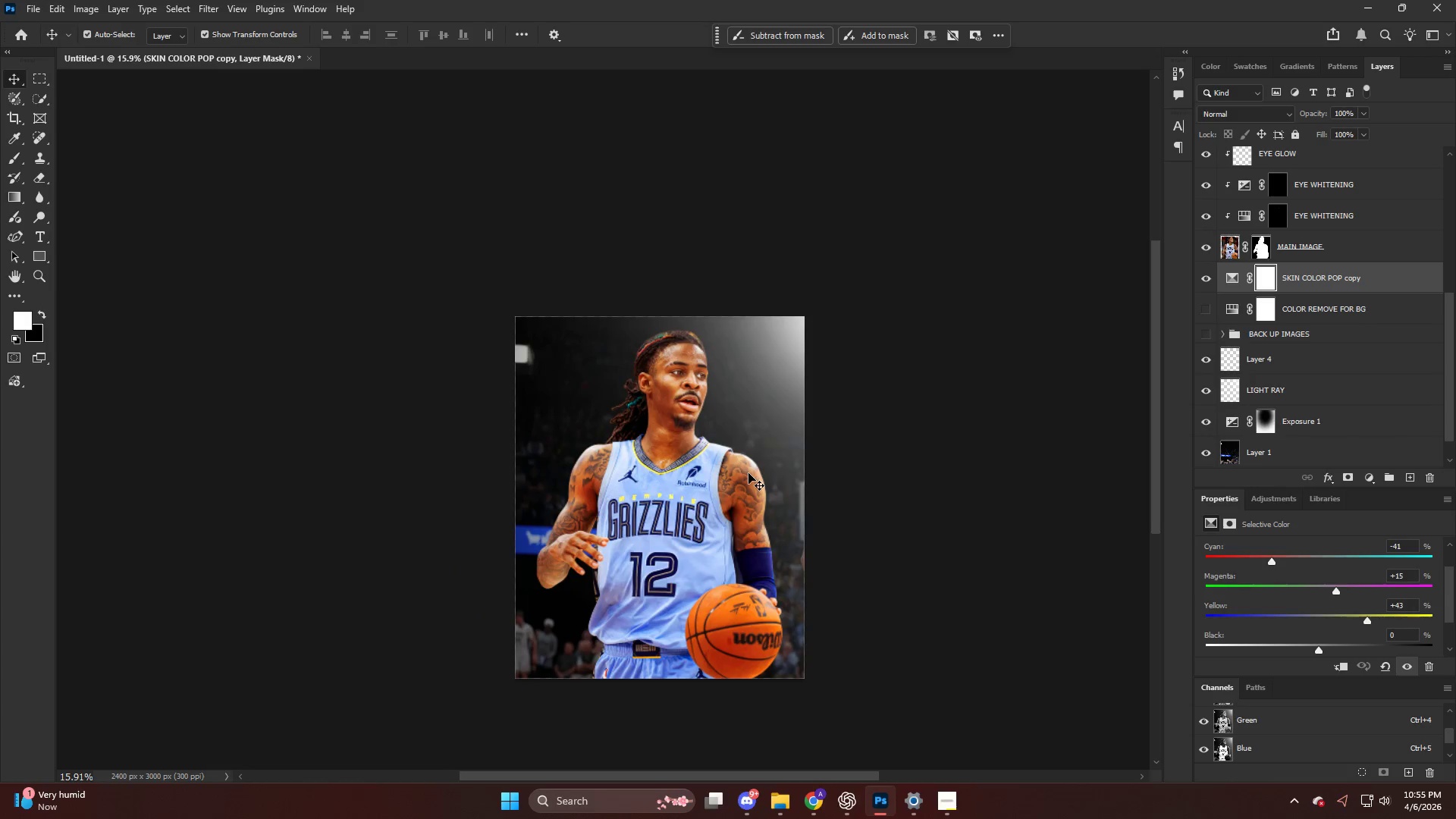 
hold_key(key=AltLeft, duration=0.38)
hold_key(key=ControlLeft, duration=0.45)
scroll: coordinate [752, 470], scroll_direction: up, amount: 16.0
 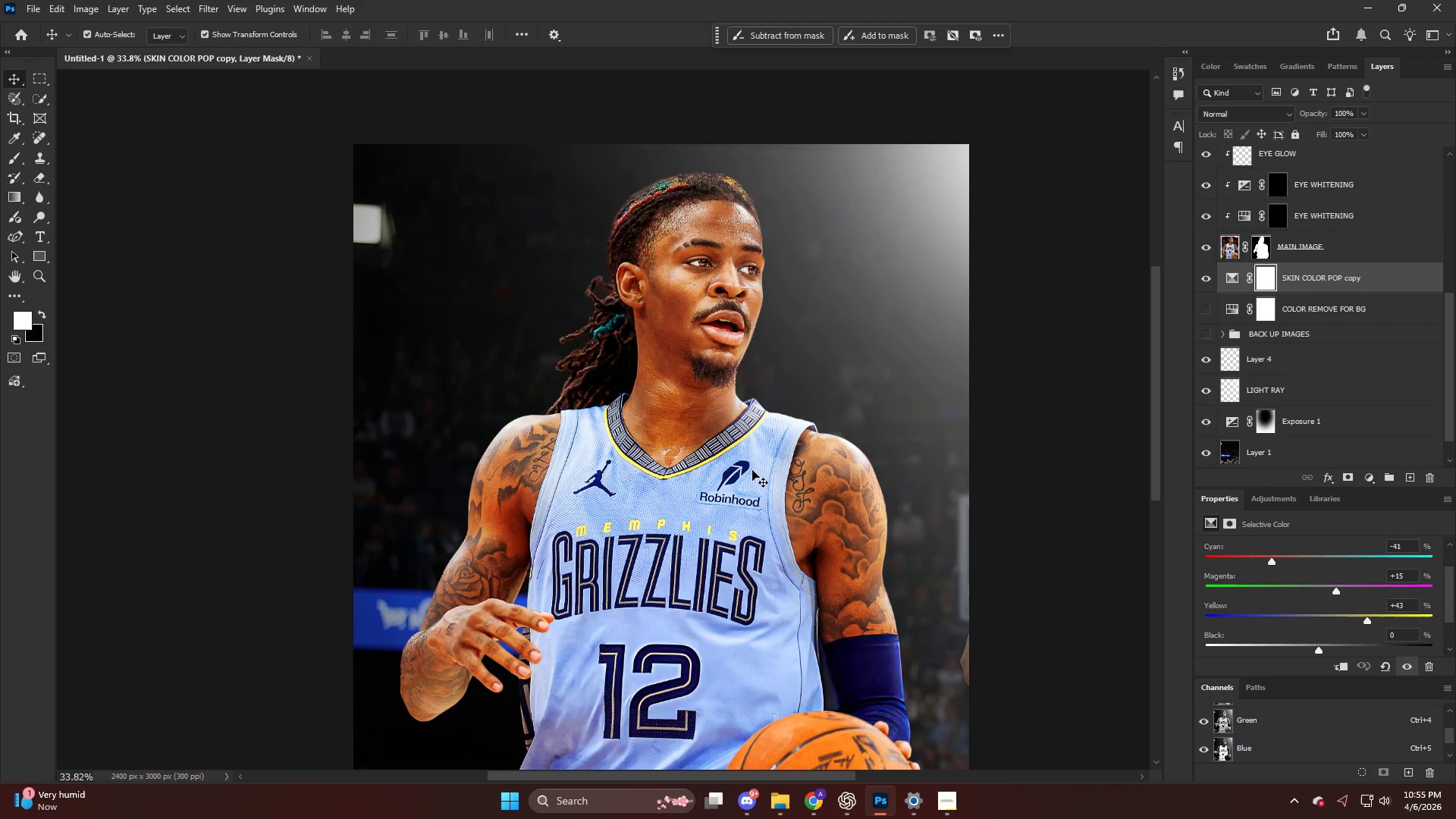 
wait(38.47)
 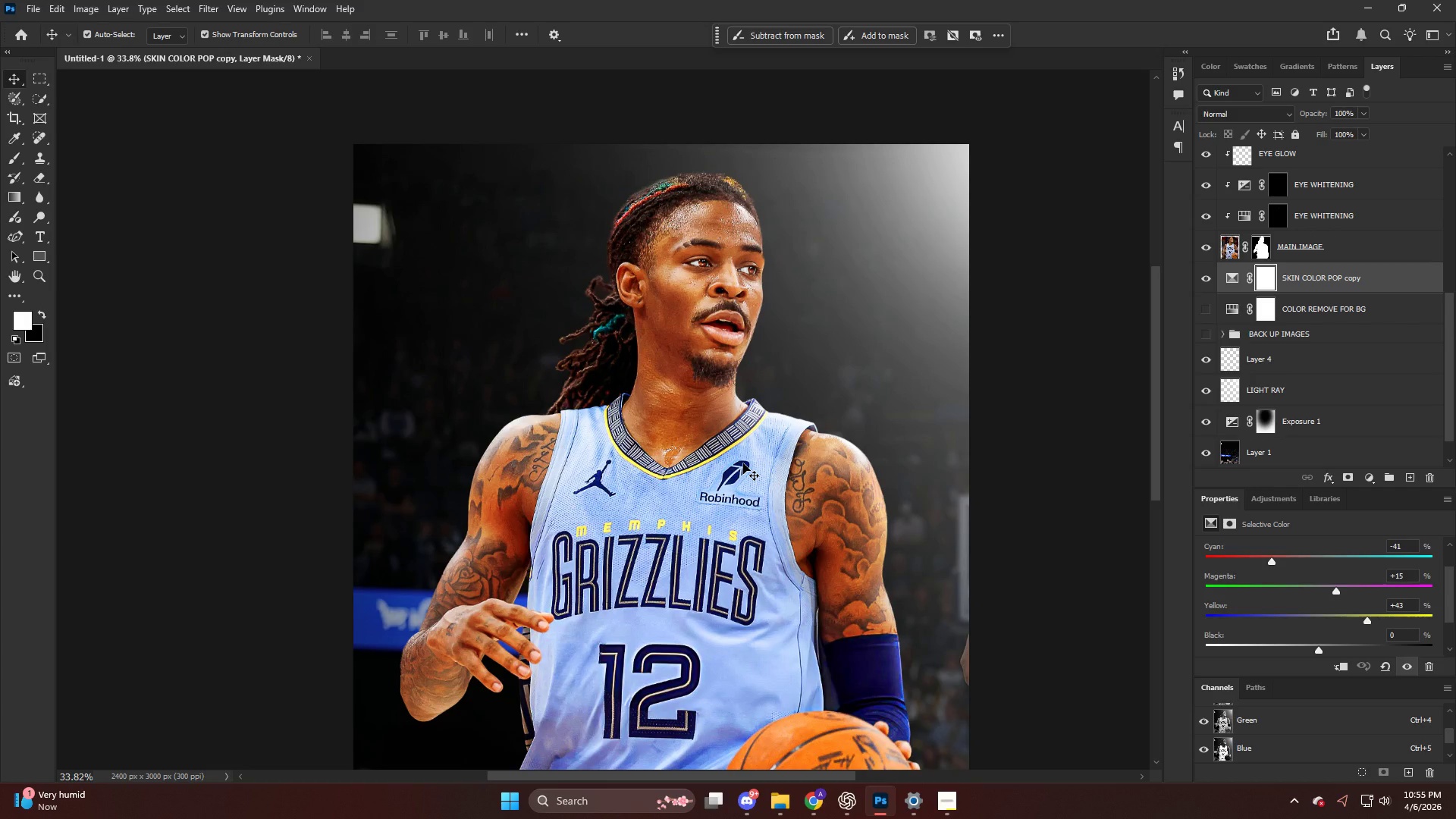 
key(Alt+AltLeft)
 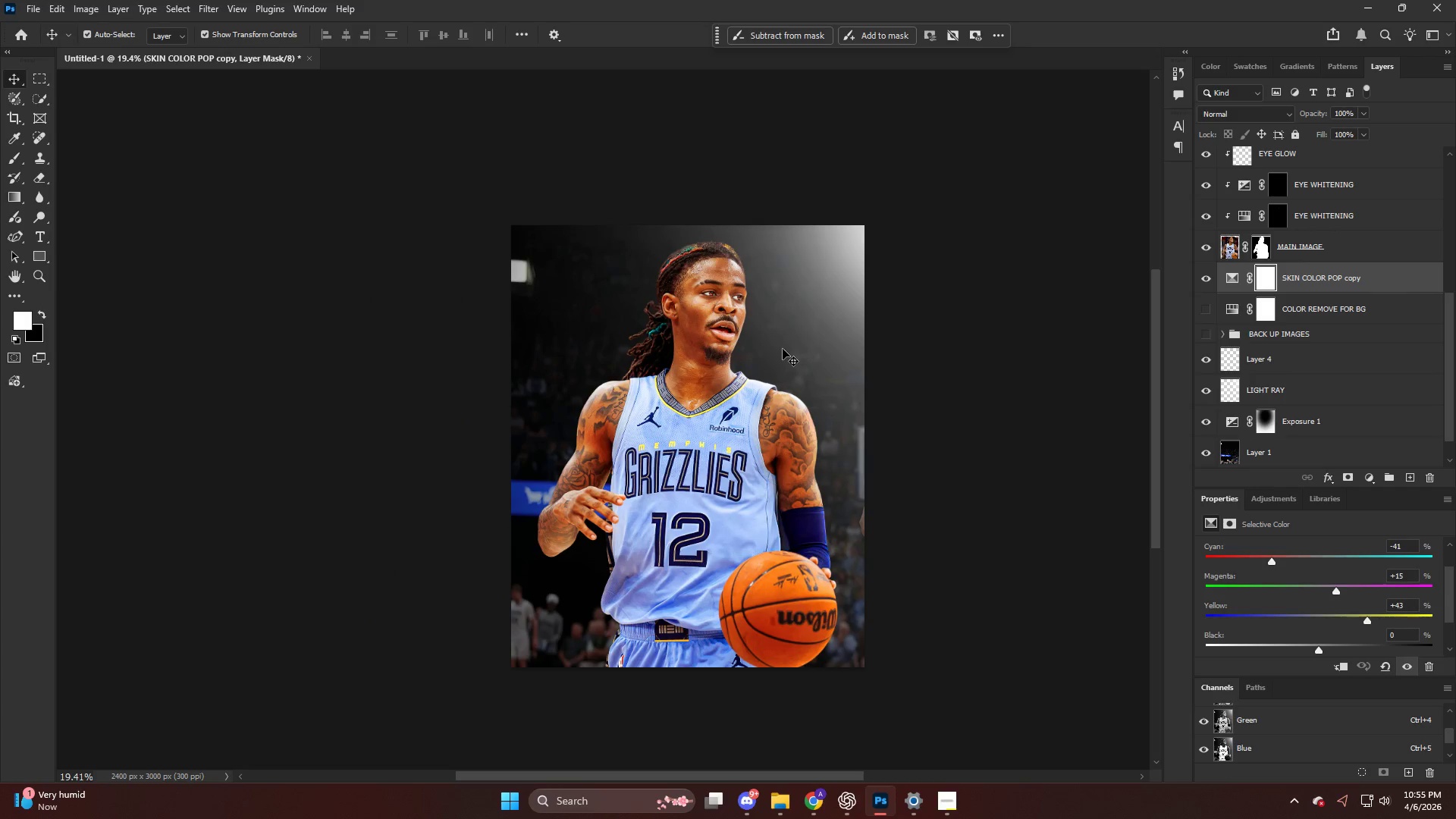 
scroll: coordinate [723, 400], scroll_direction: down, amount: 10.0
 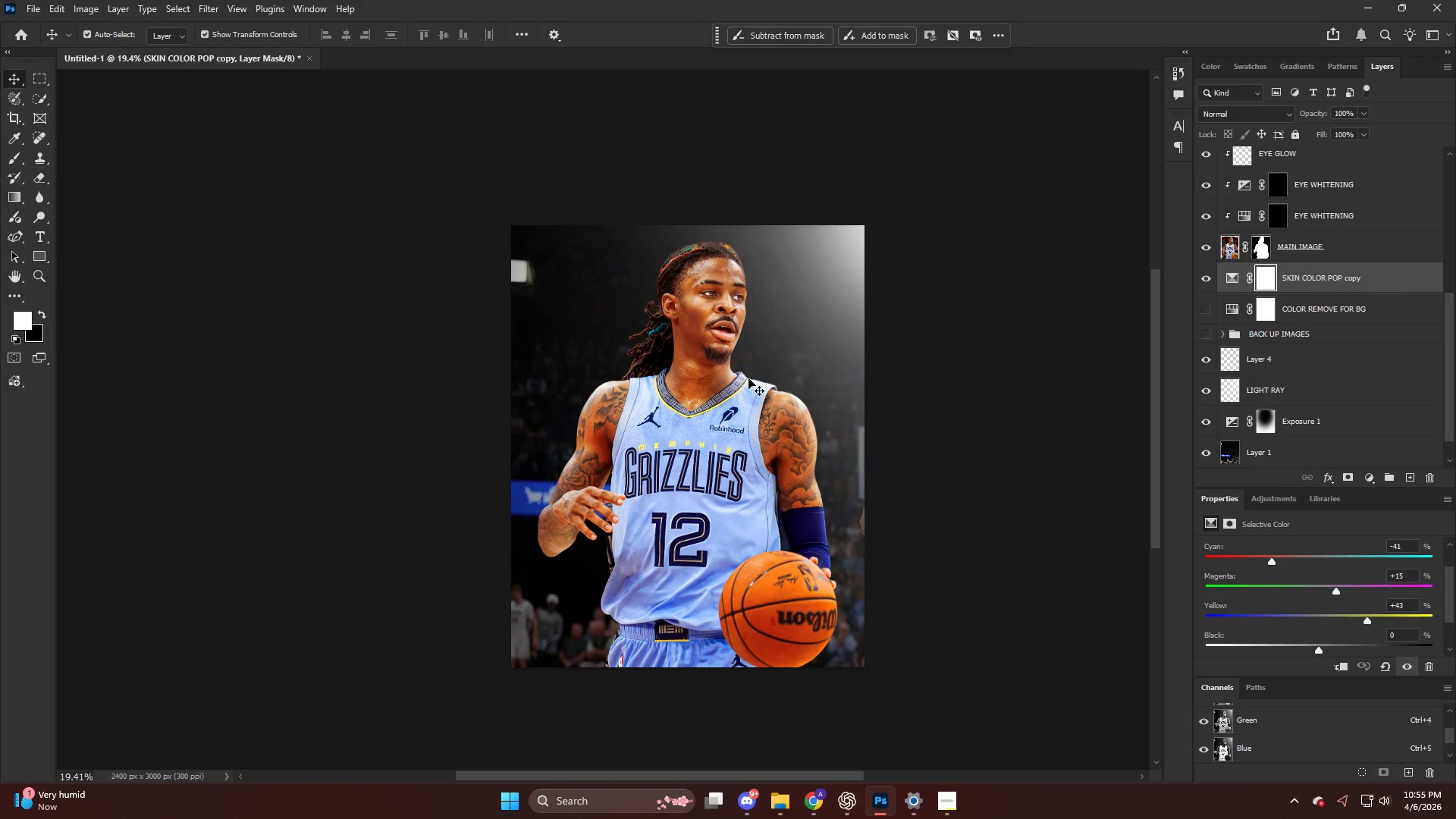 
hold_key(key=AltLeft, duration=0.77)
scroll: coordinate [1210, 243], scroll_direction: up, amount: 27.0
 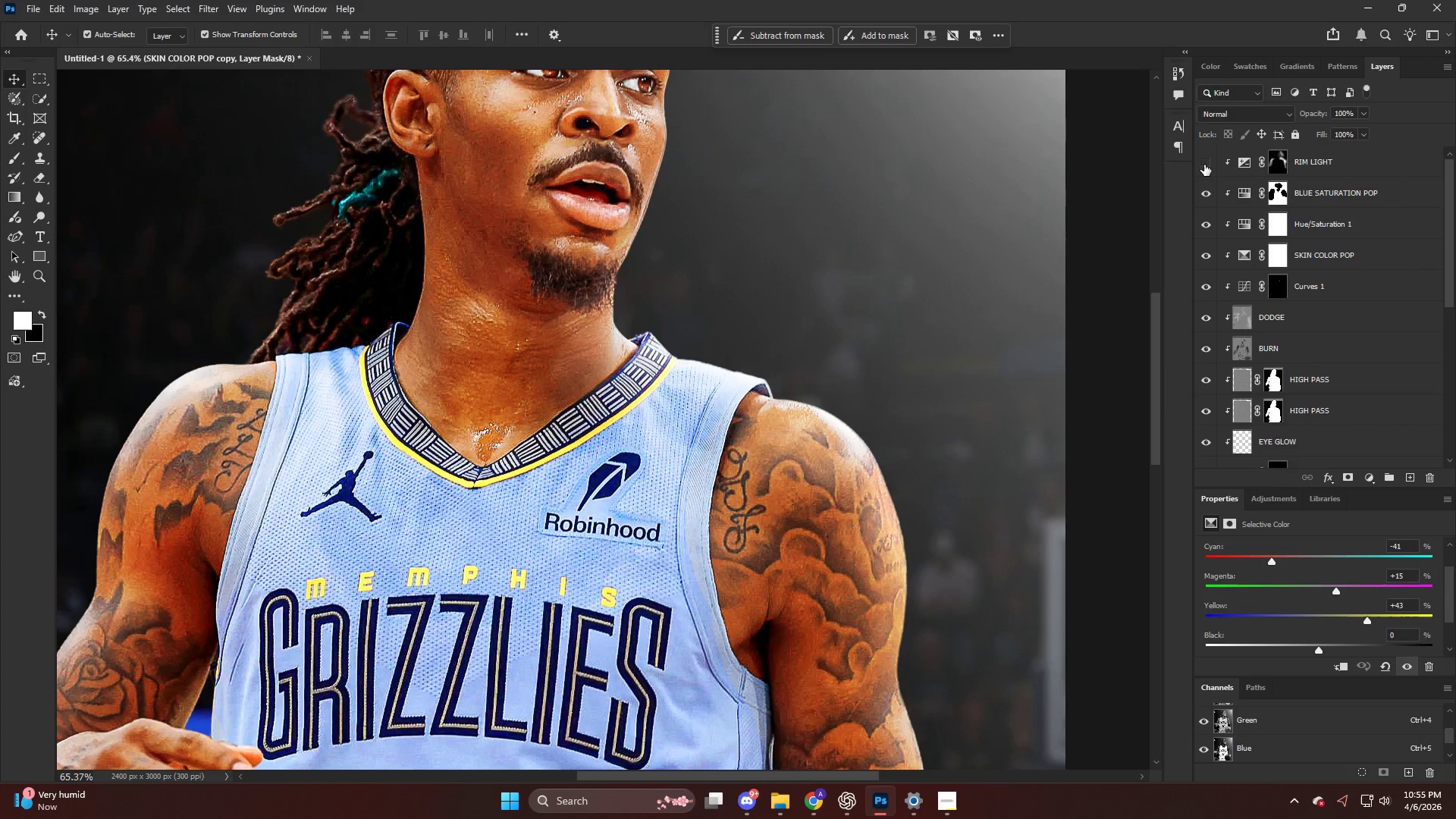 
double_click([1204, 165])
 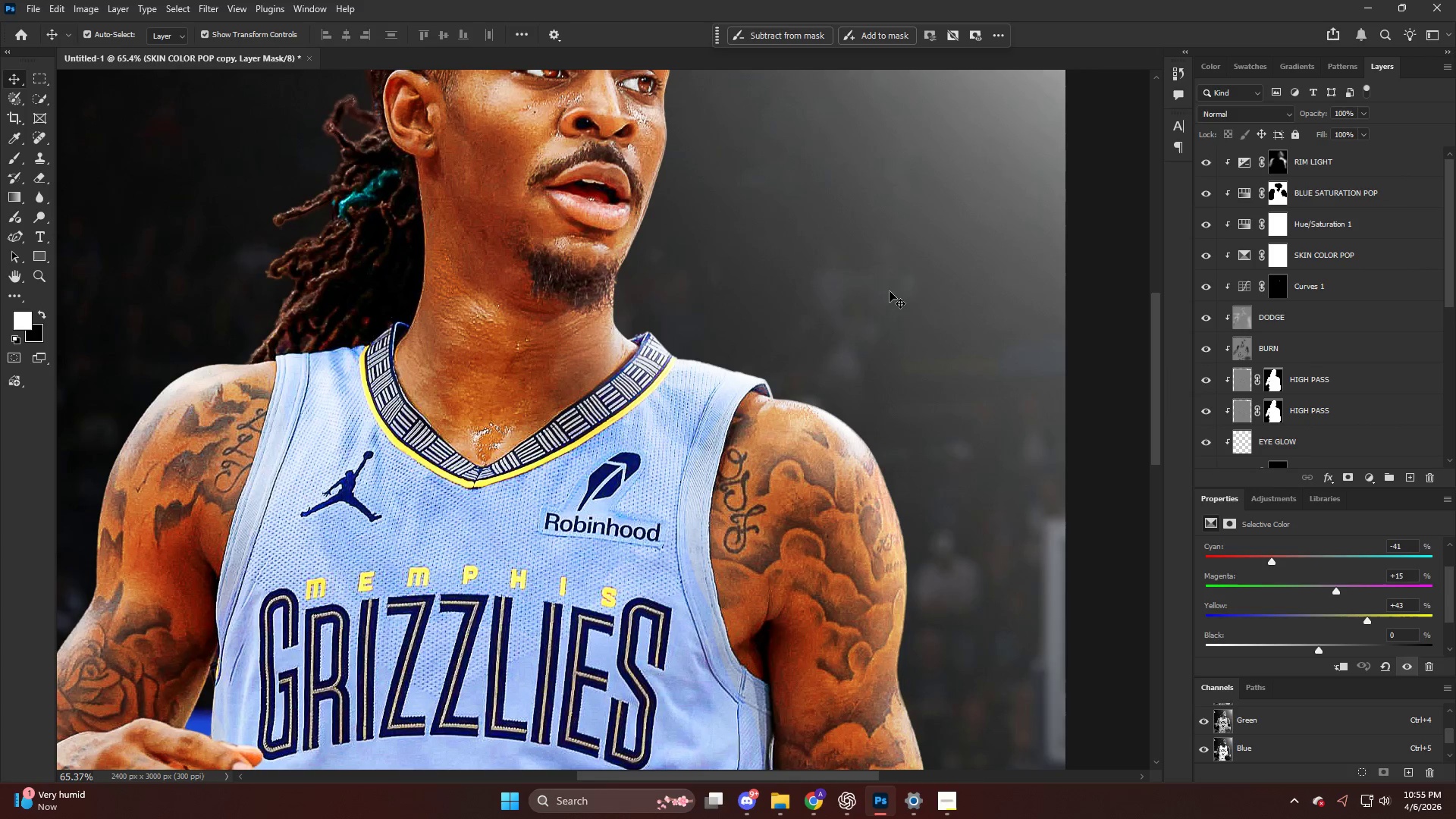 
hold_key(key=AltLeft, duration=0.47)
scroll: coordinate [636, 363], scroll_direction: down, amount: 12.0
 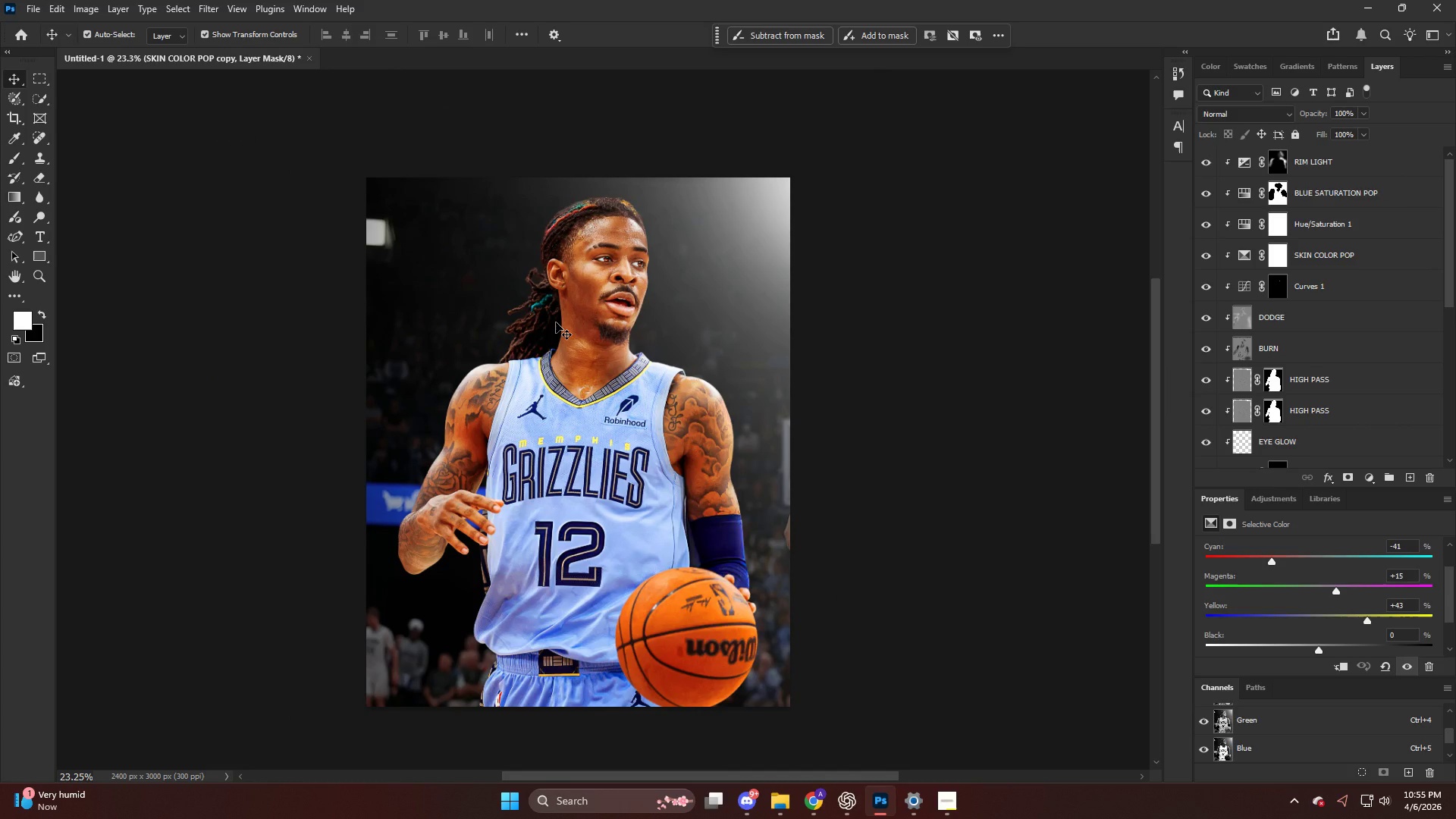 
hold_key(key=AltLeft, duration=0.77)
 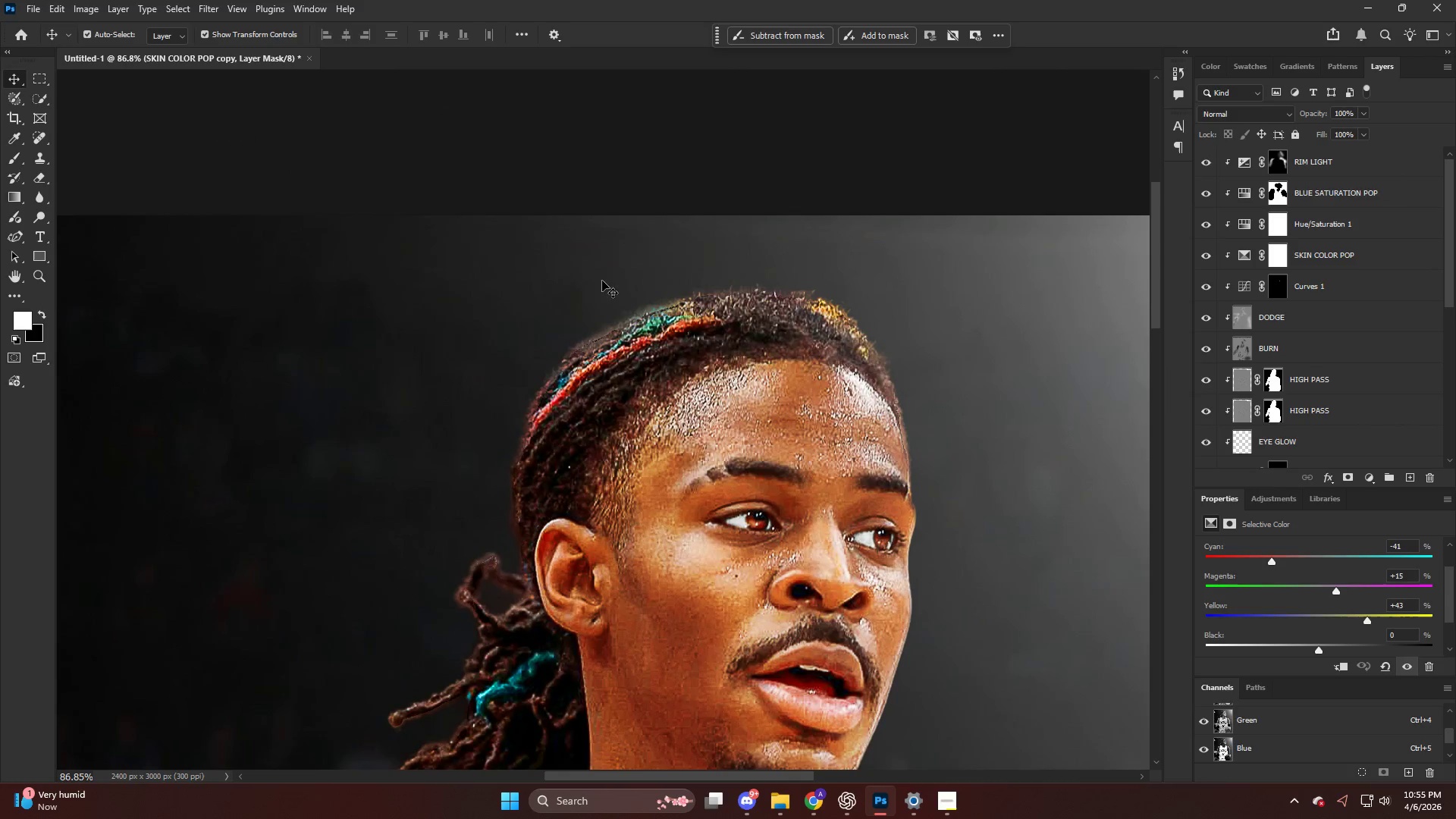 
key(B)
 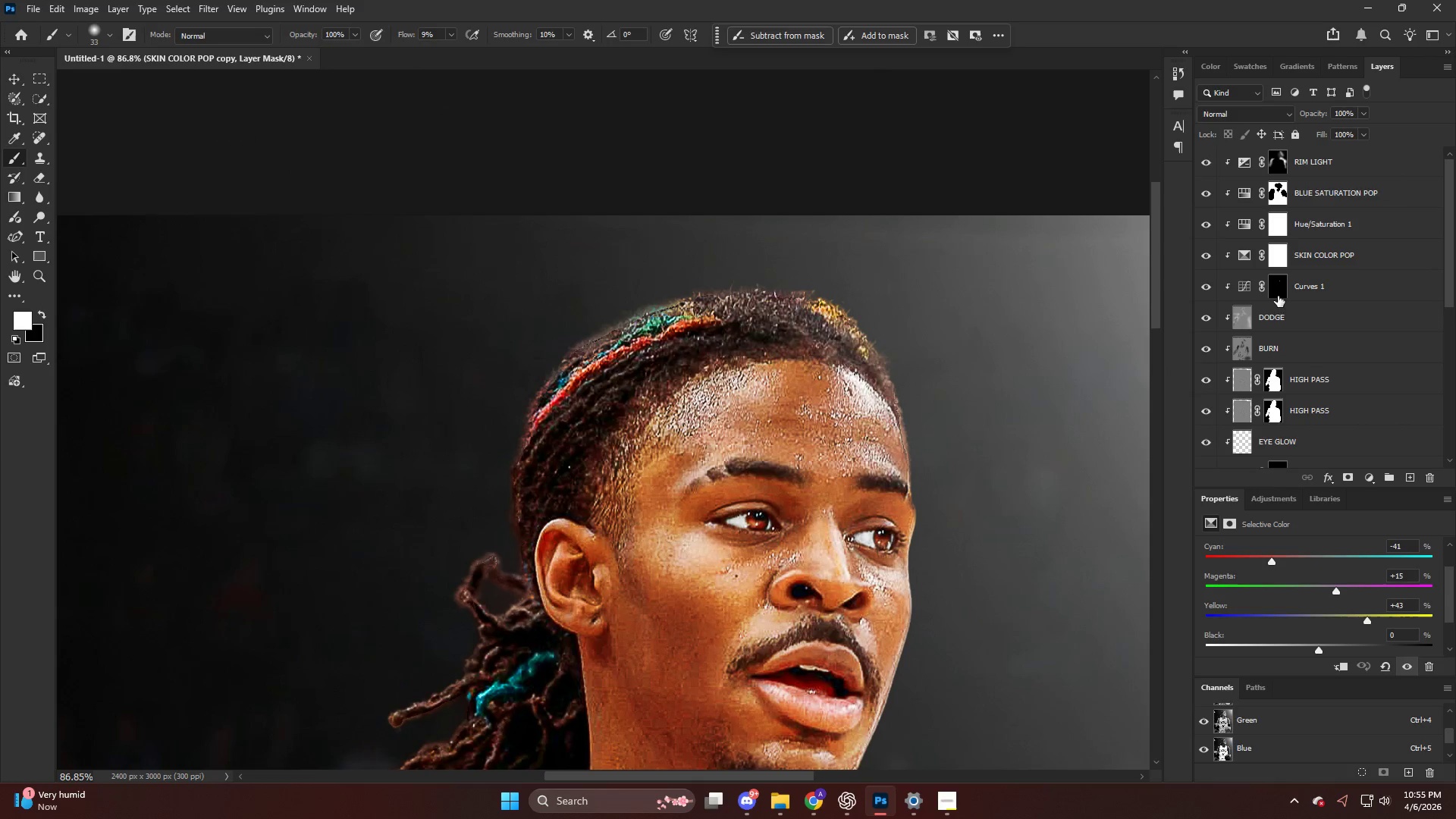 
scroll: coordinate [1264, 290], scroll_direction: up, amount: 25.0
 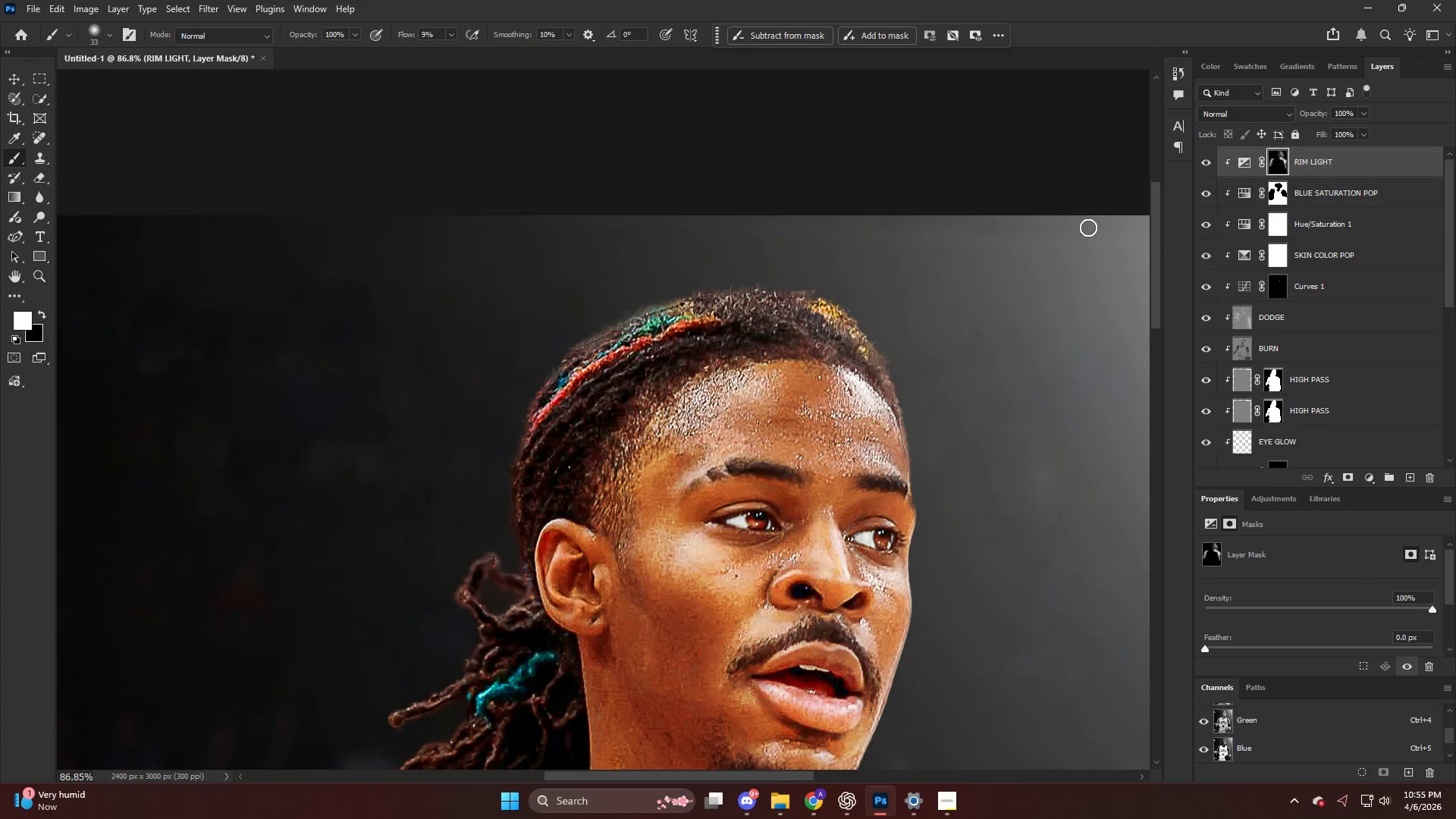 
key(B)
 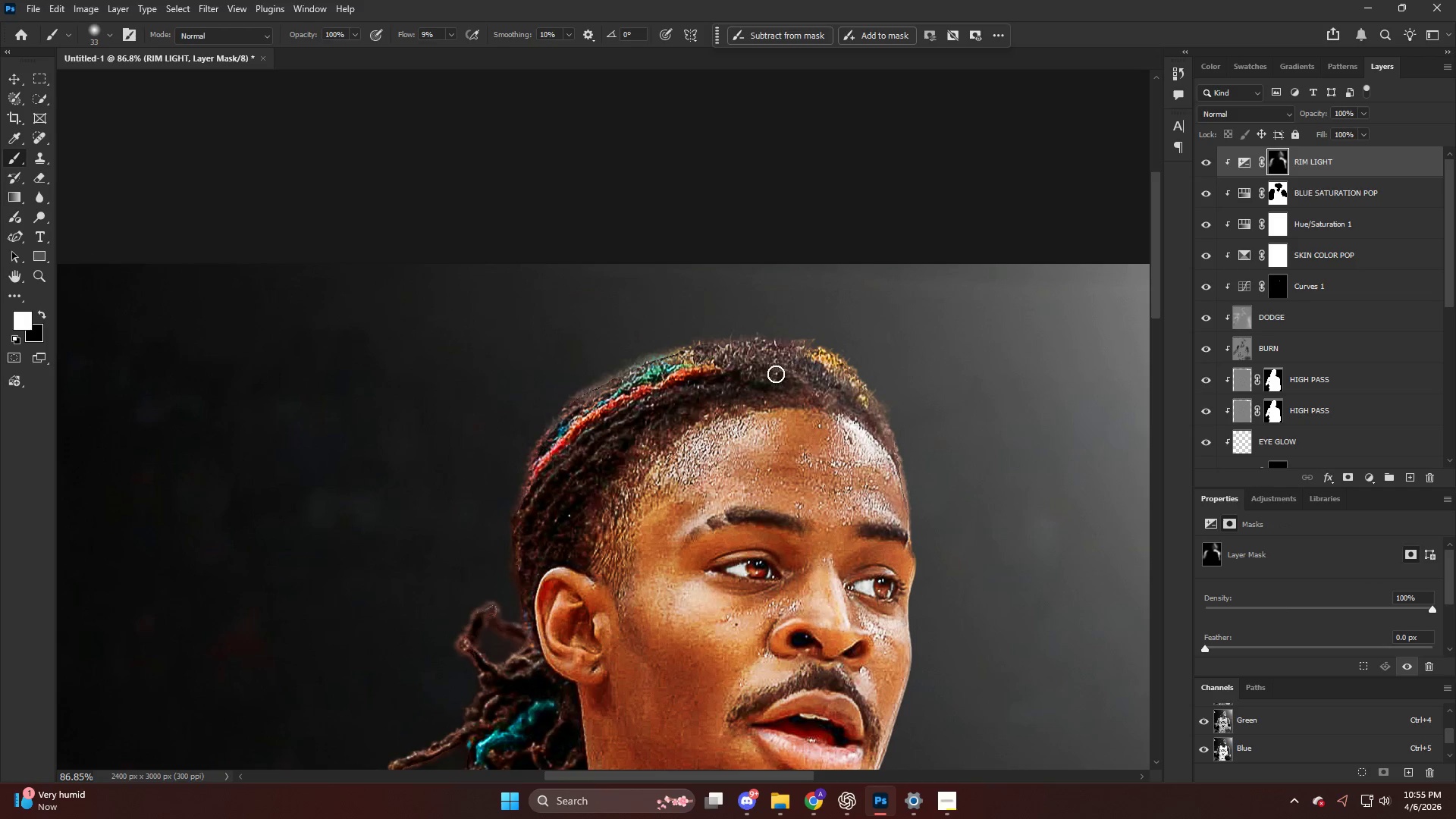 
scroll: coordinate [830, 319], scroll_direction: up, amount: 4.0
 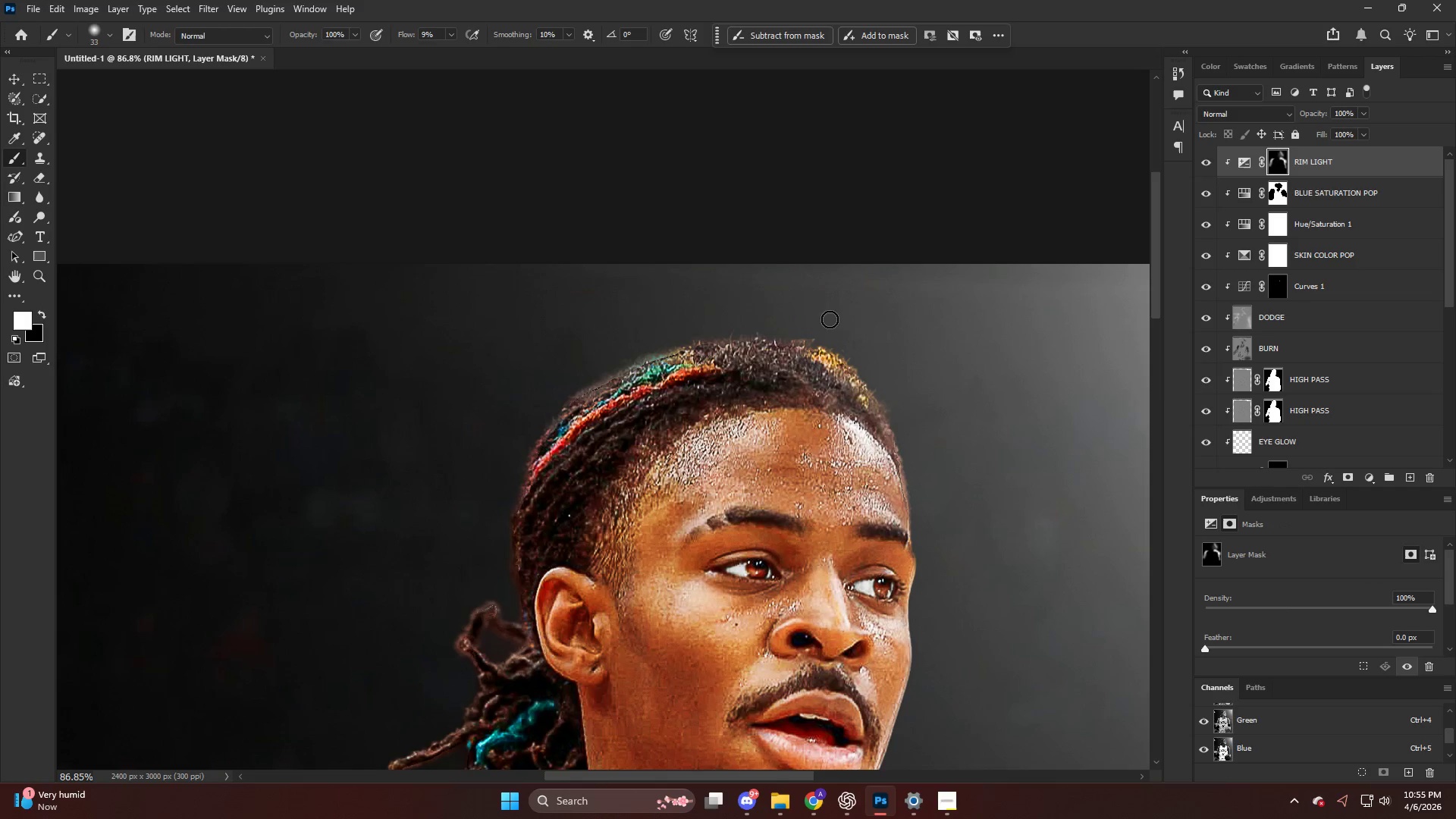 
hold_key(key=AltLeft, duration=0.34)
 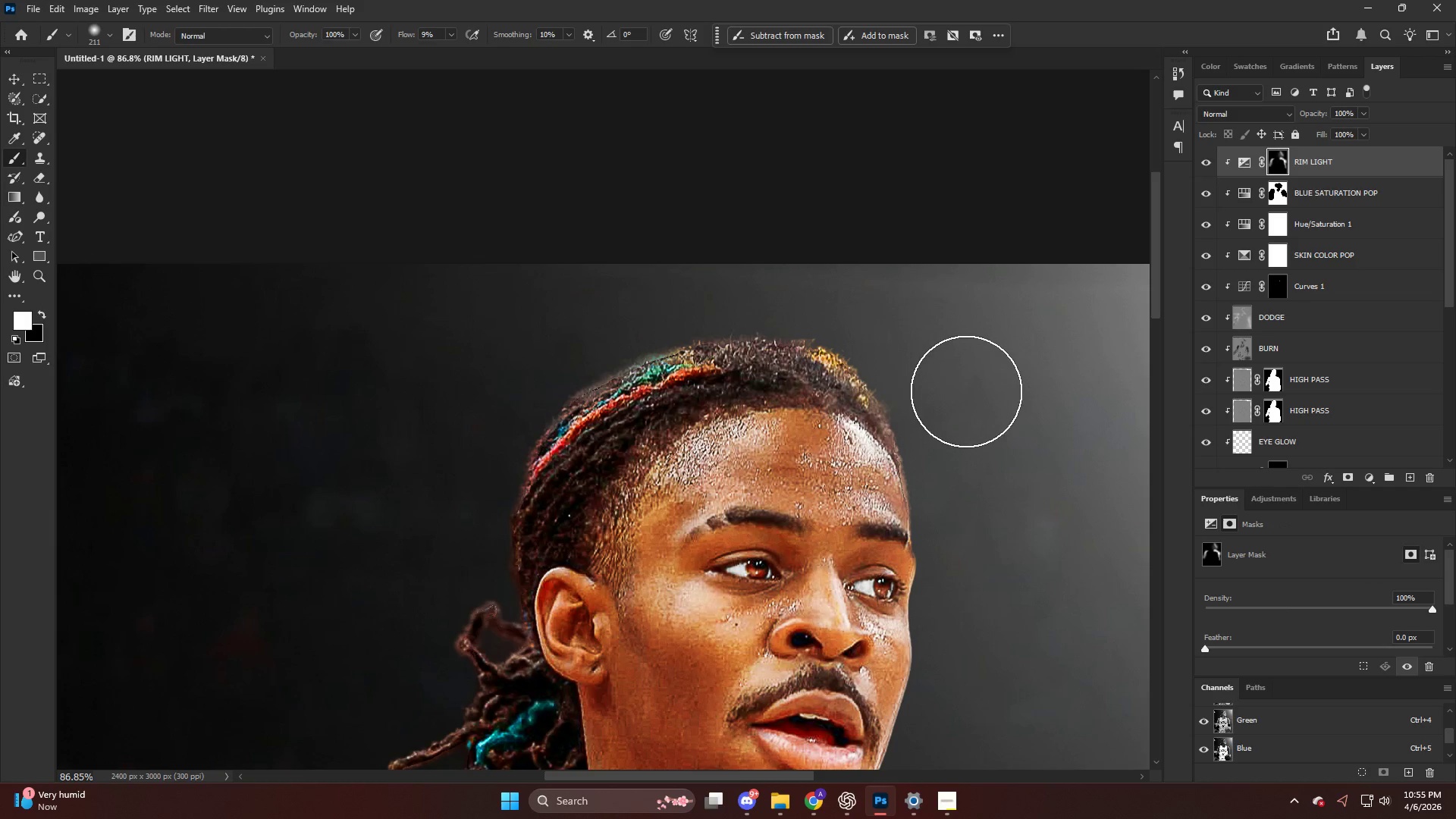 
left_click_drag(start_coordinate=[935, 397], to_coordinate=[358, 496])
 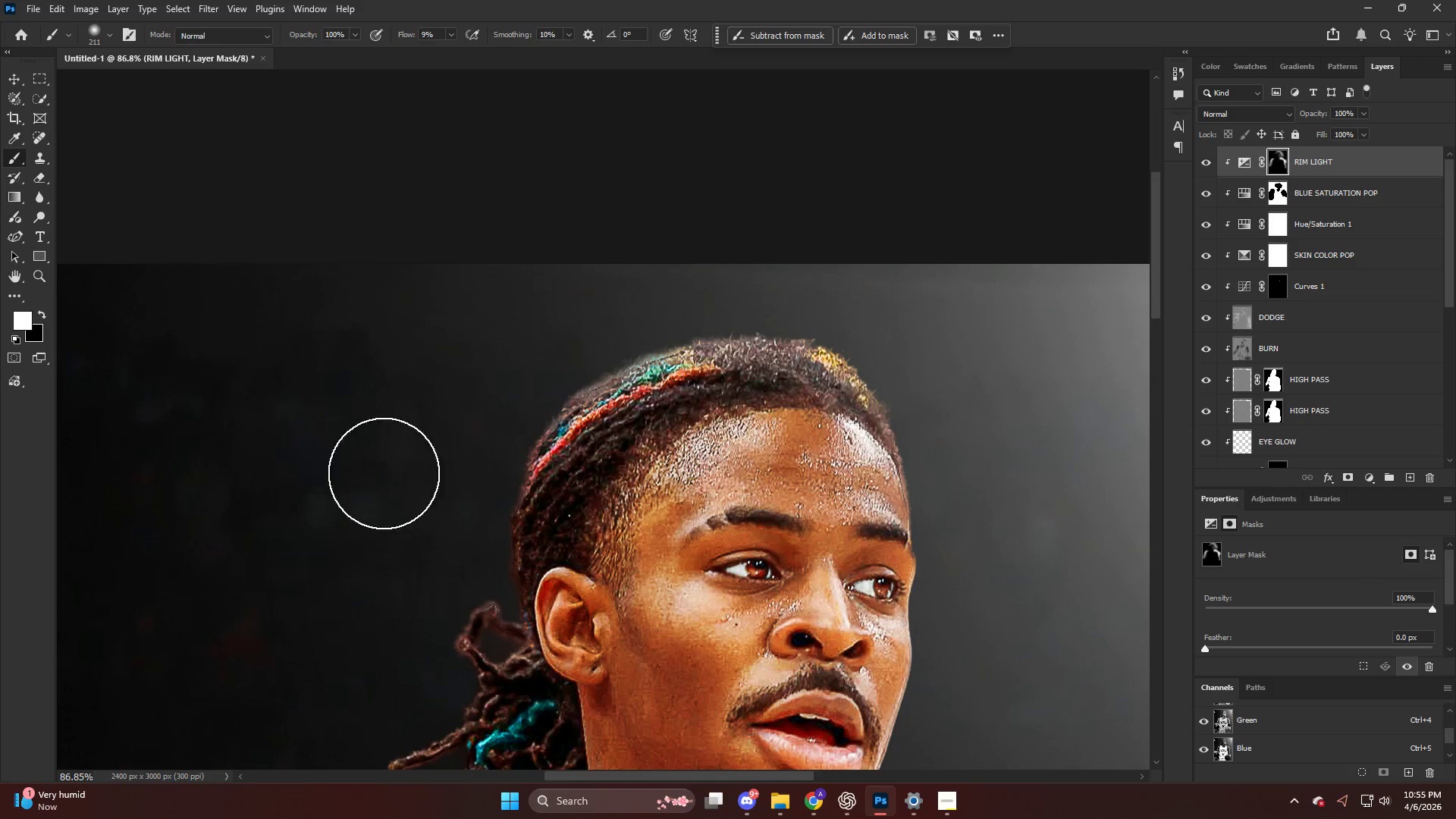 
hold_key(key=AltLeft, duration=0.89)
scroll: coordinate [455, 418], scroll_direction: down, amount: 6.0
 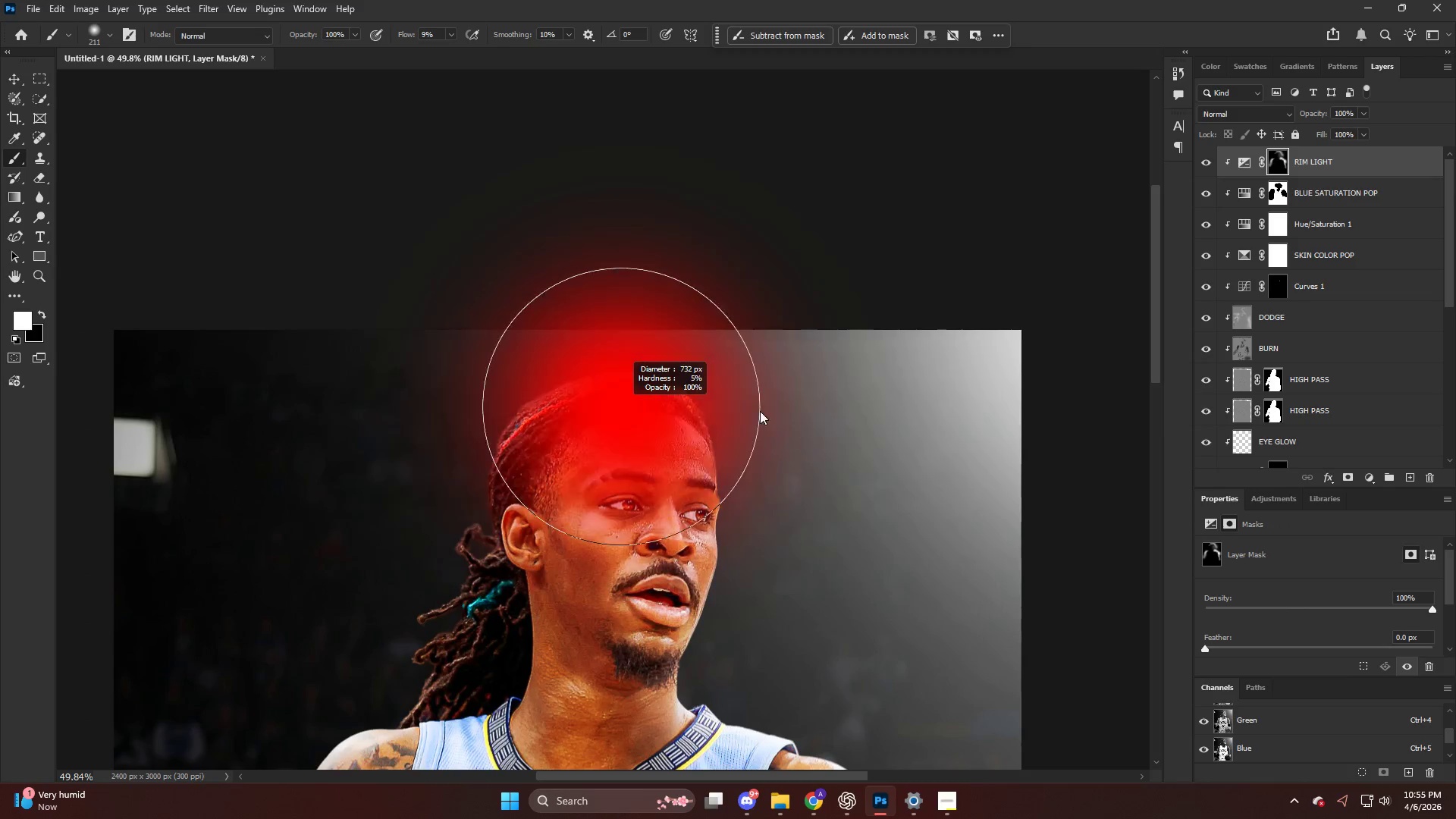 
left_click_drag(start_coordinate=[707, 426], to_coordinate=[724, 441])
 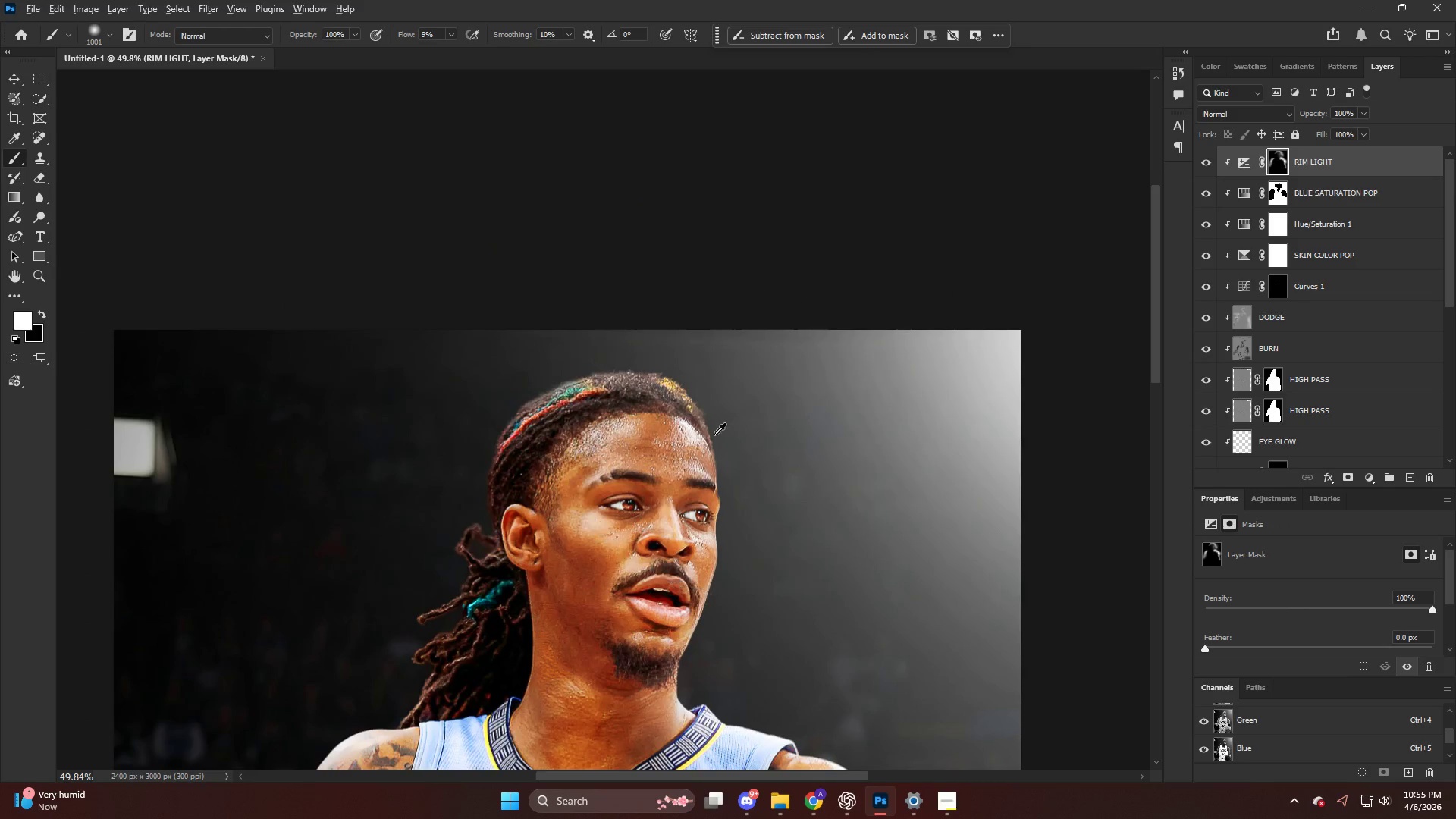 
hold_key(key=AltLeft, duration=0.42)
 